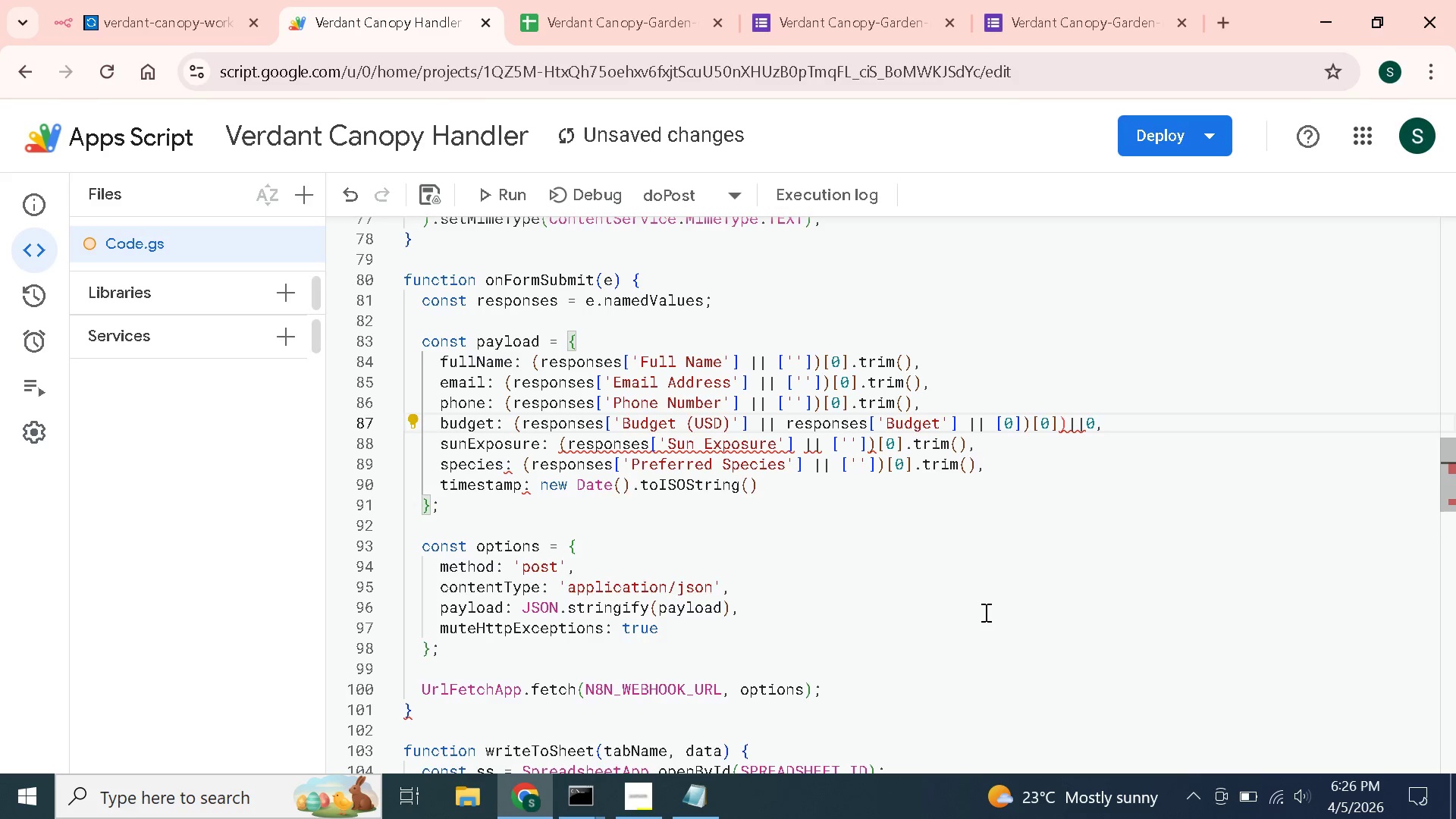 
key(Space)
 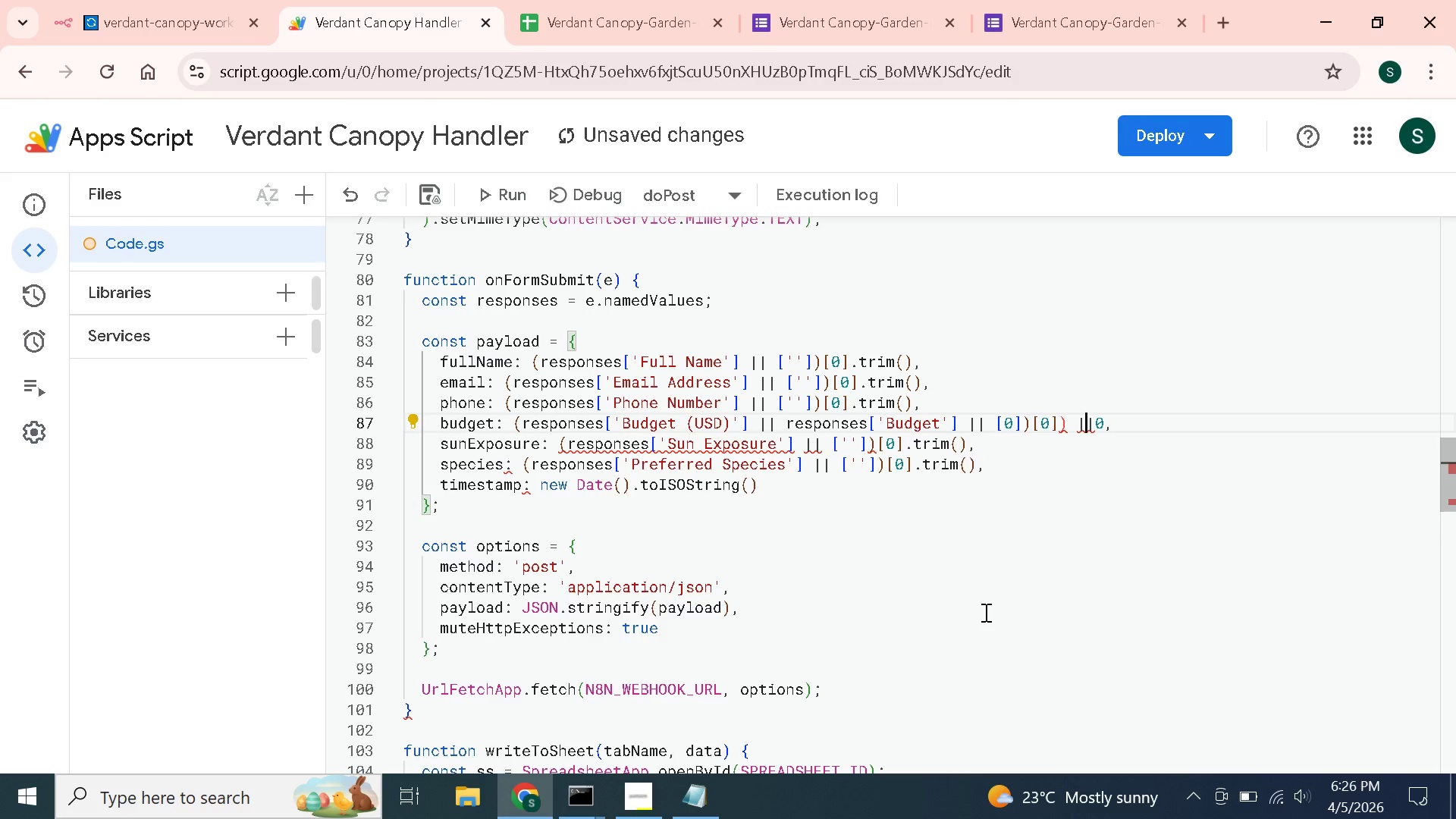 
key(ArrowRight)
 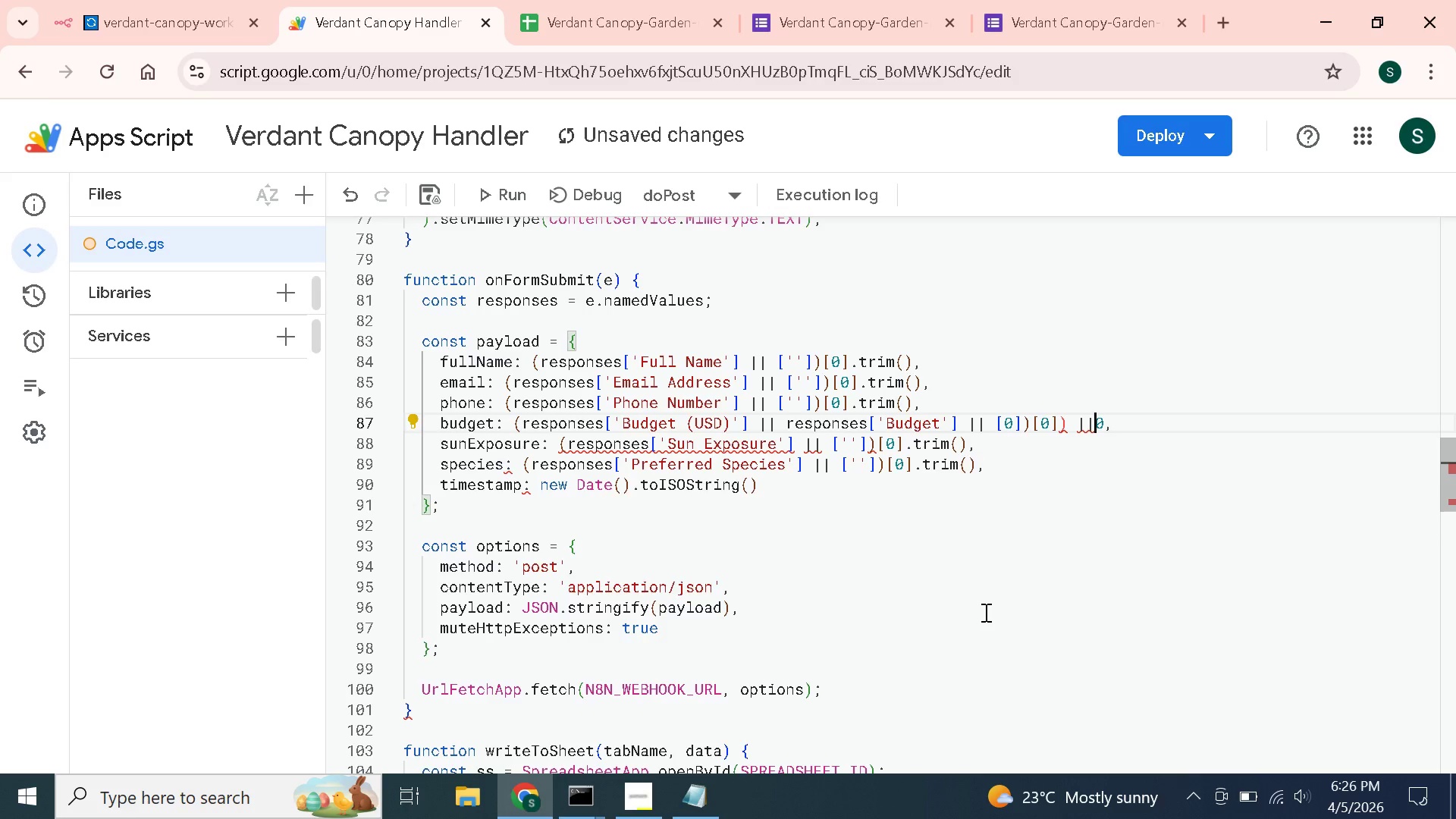 
key(ArrowRight)
 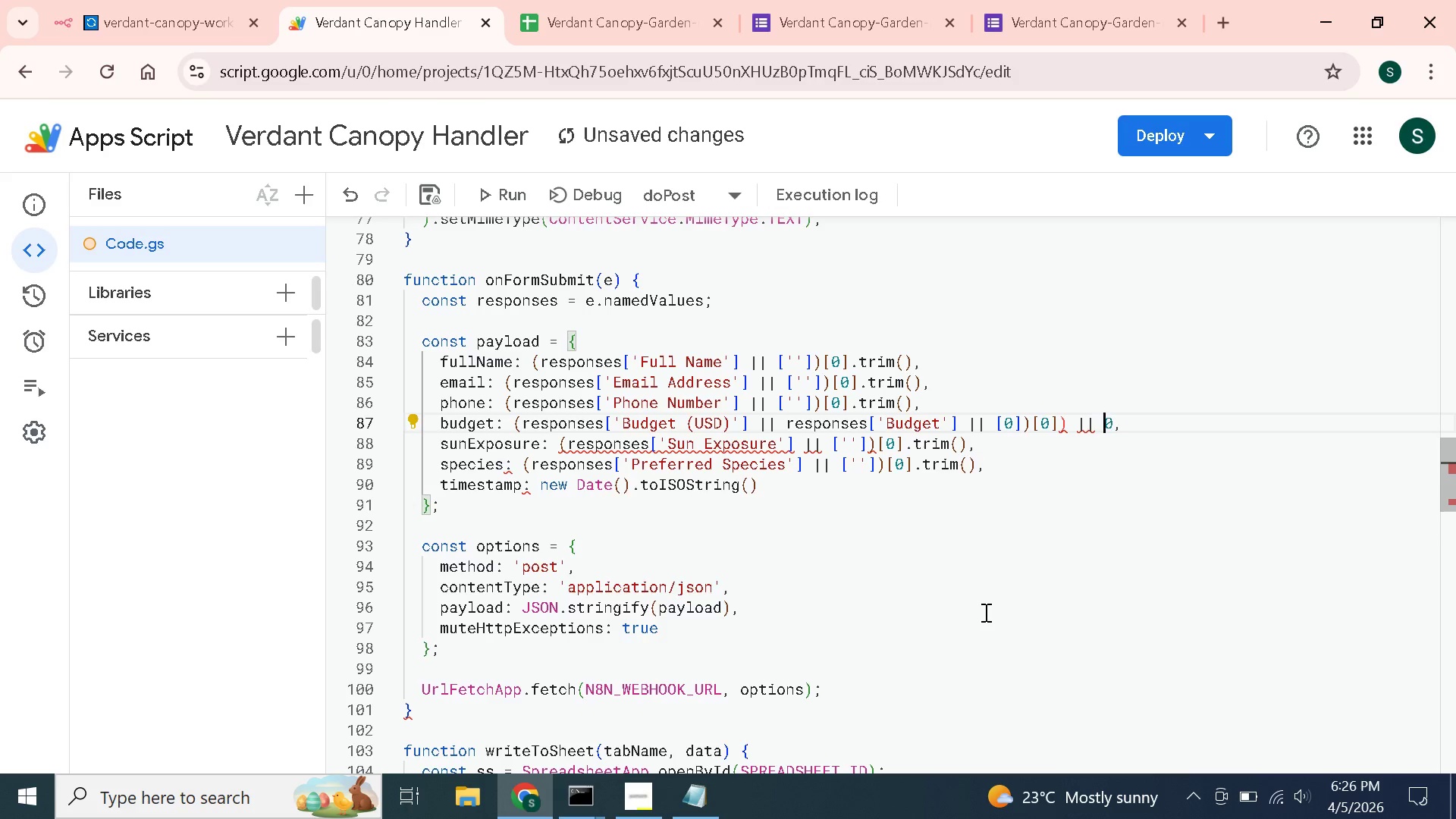 
key(Space)
 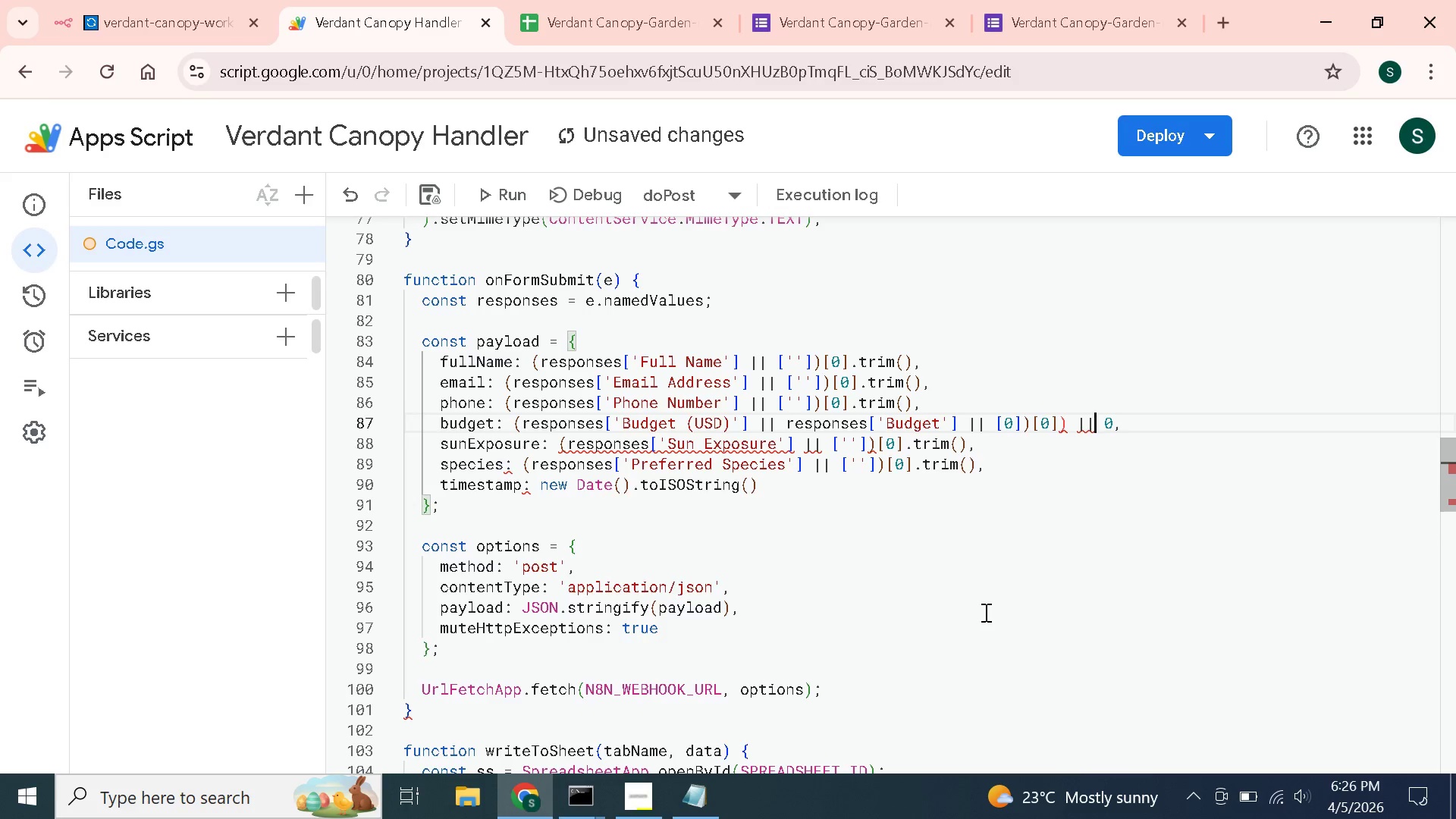 
key(ArrowLeft)
 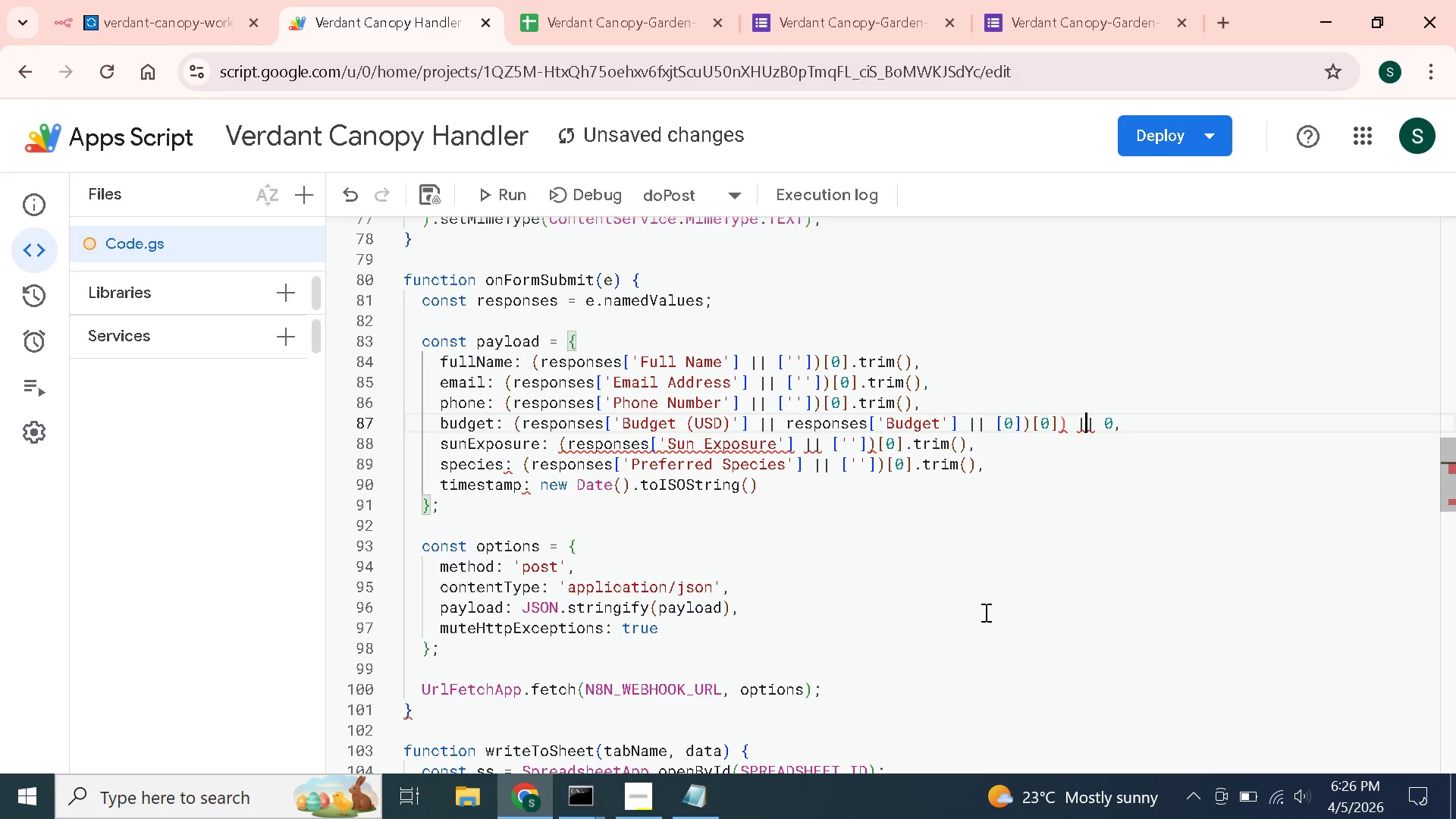 
key(ArrowLeft)
 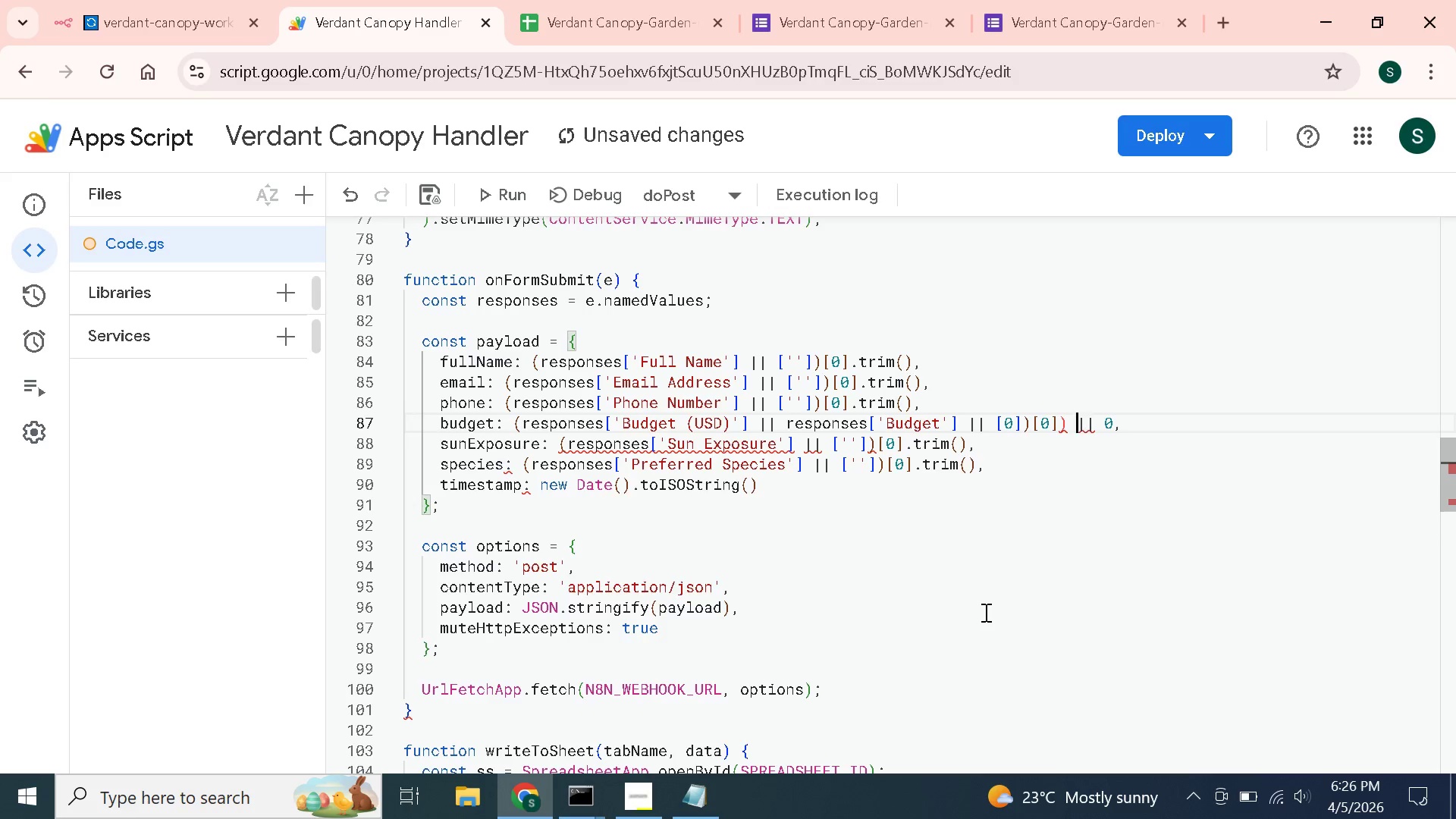 
key(ArrowLeft)
 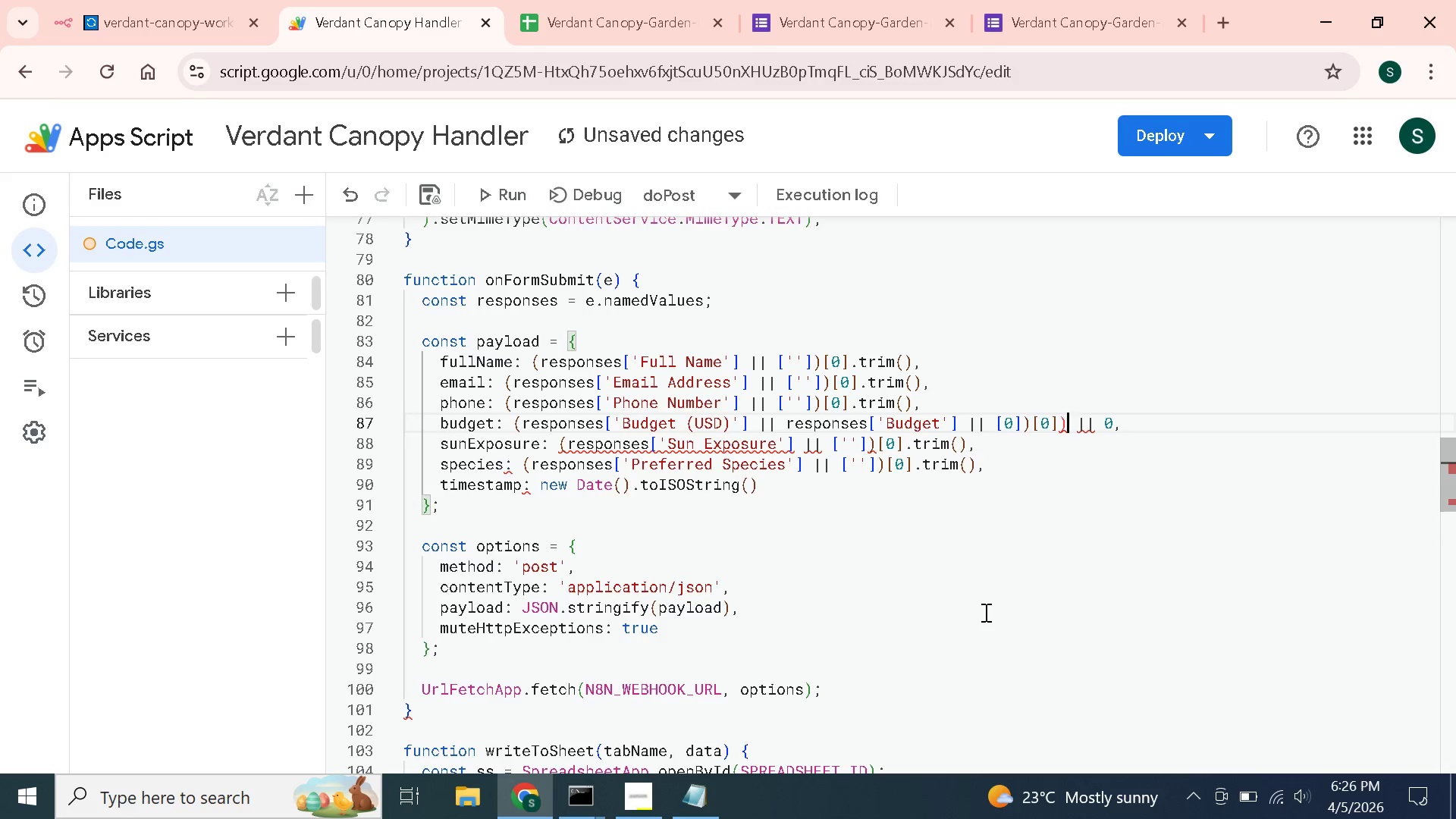 
key(ArrowLeft)
 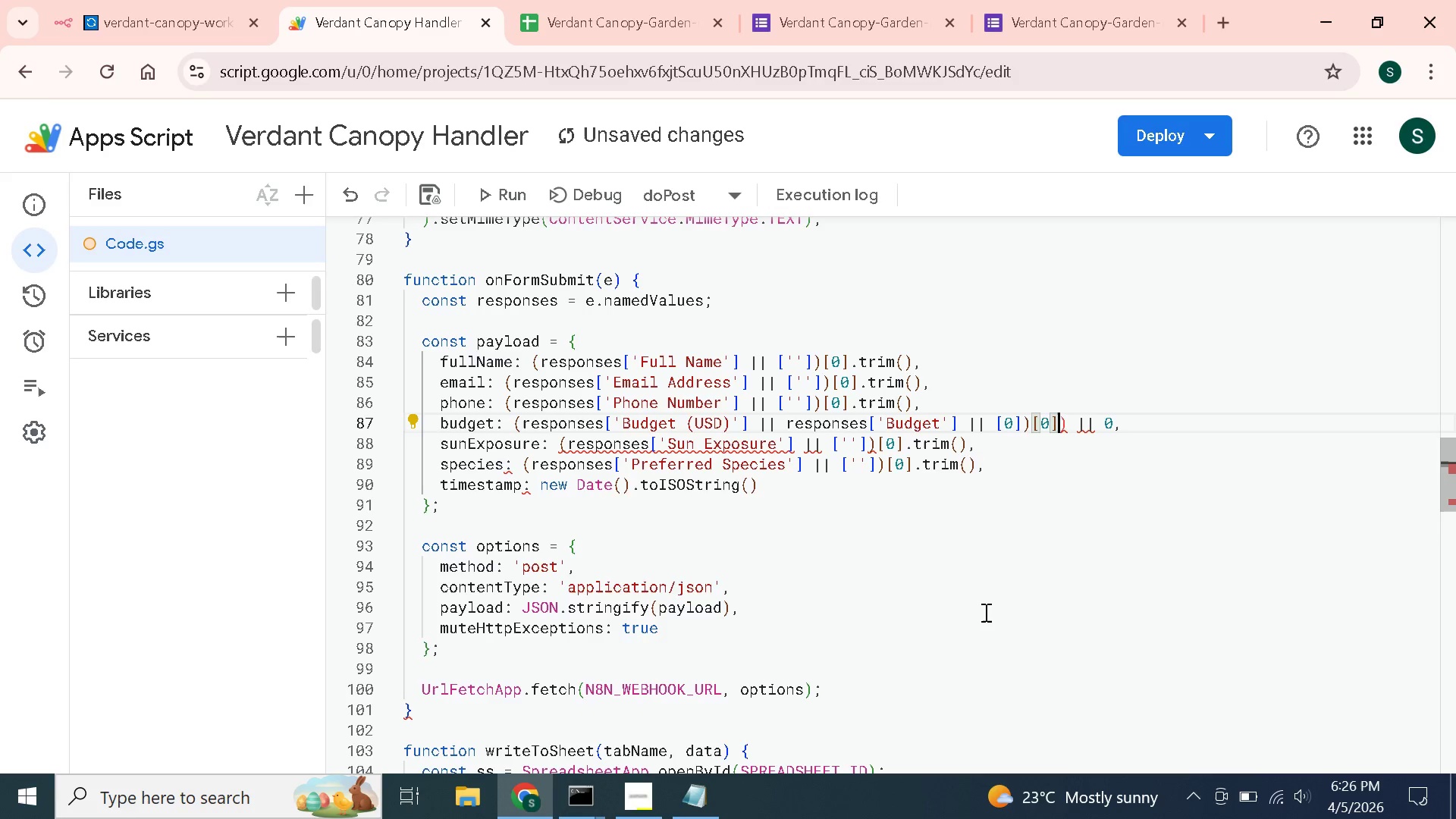 
key(ArrowLeft)
 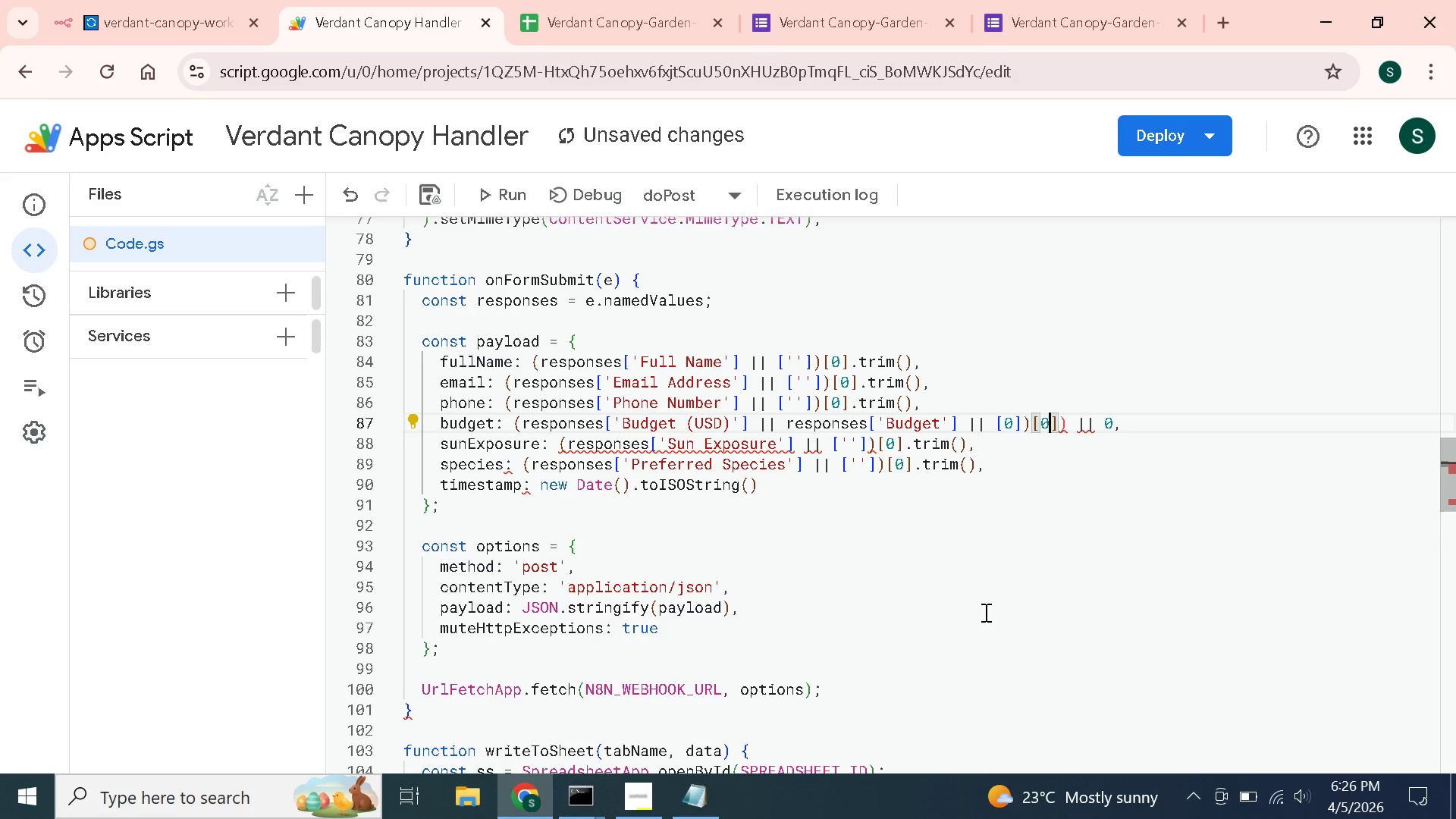 
hold_key(key=ArrowLeft, duration=1.17)
 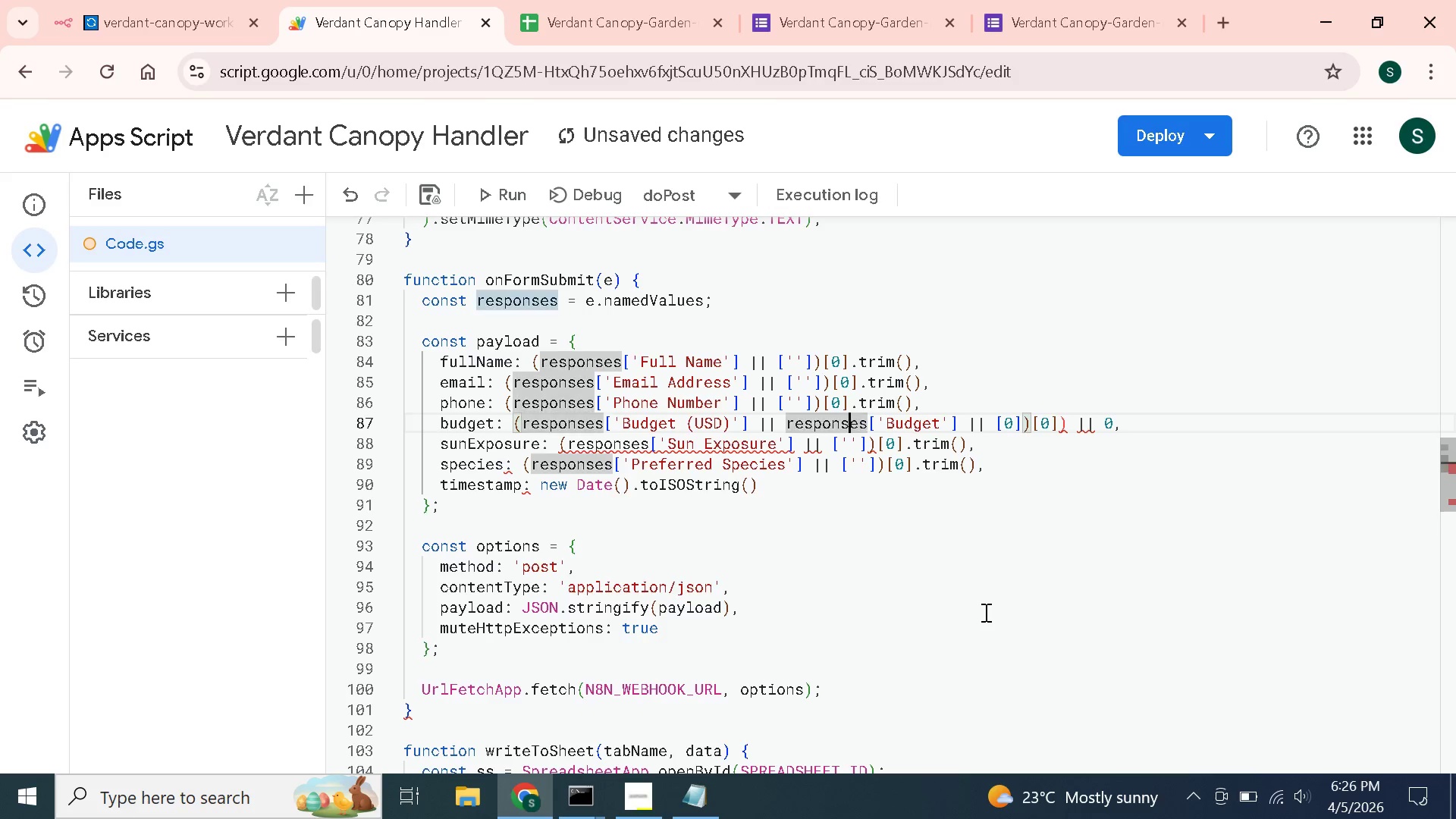 
key(ArrowLeft)
 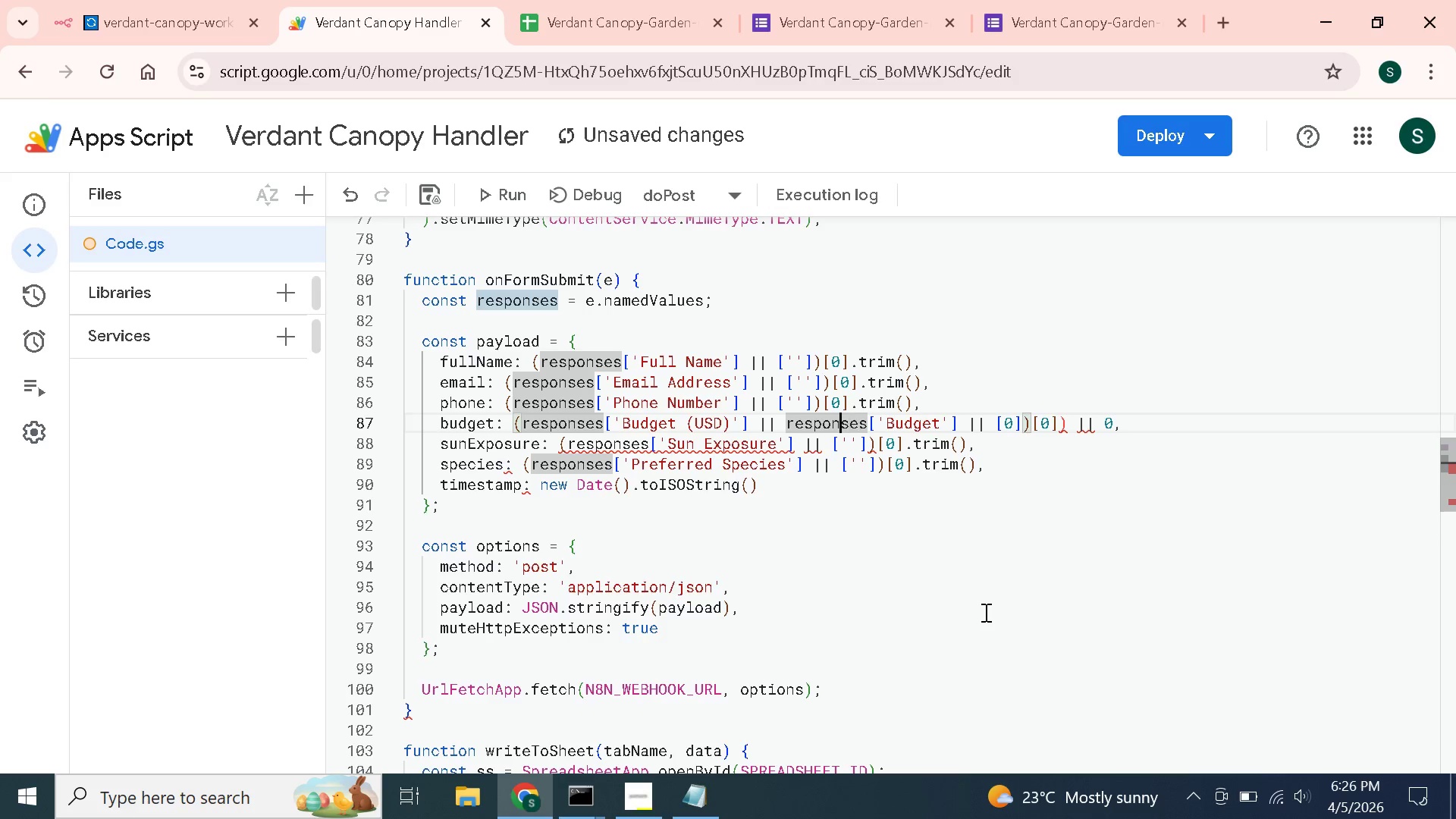 
key(ArrowLeft)
 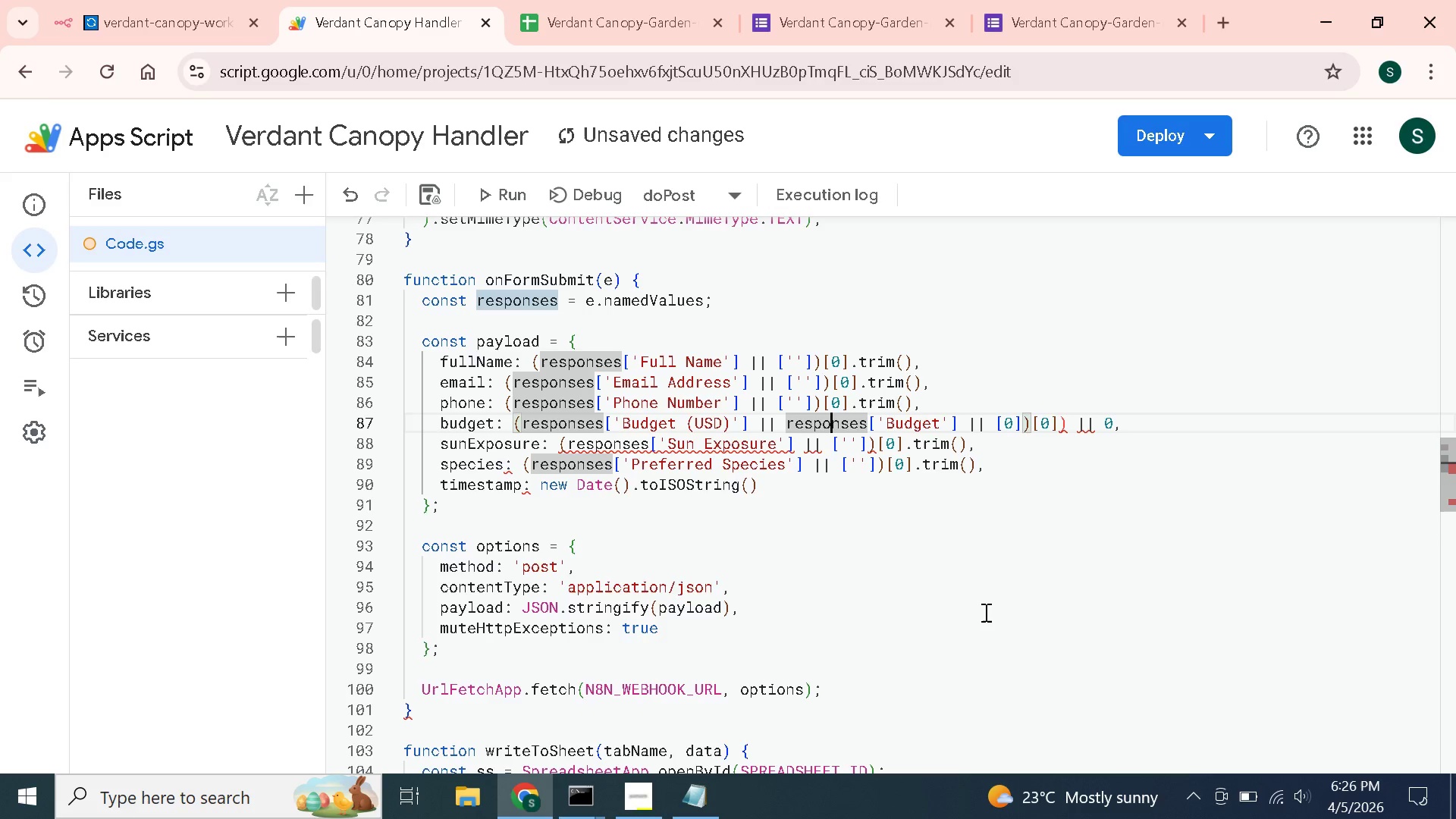 
key(ArrowLeft)
 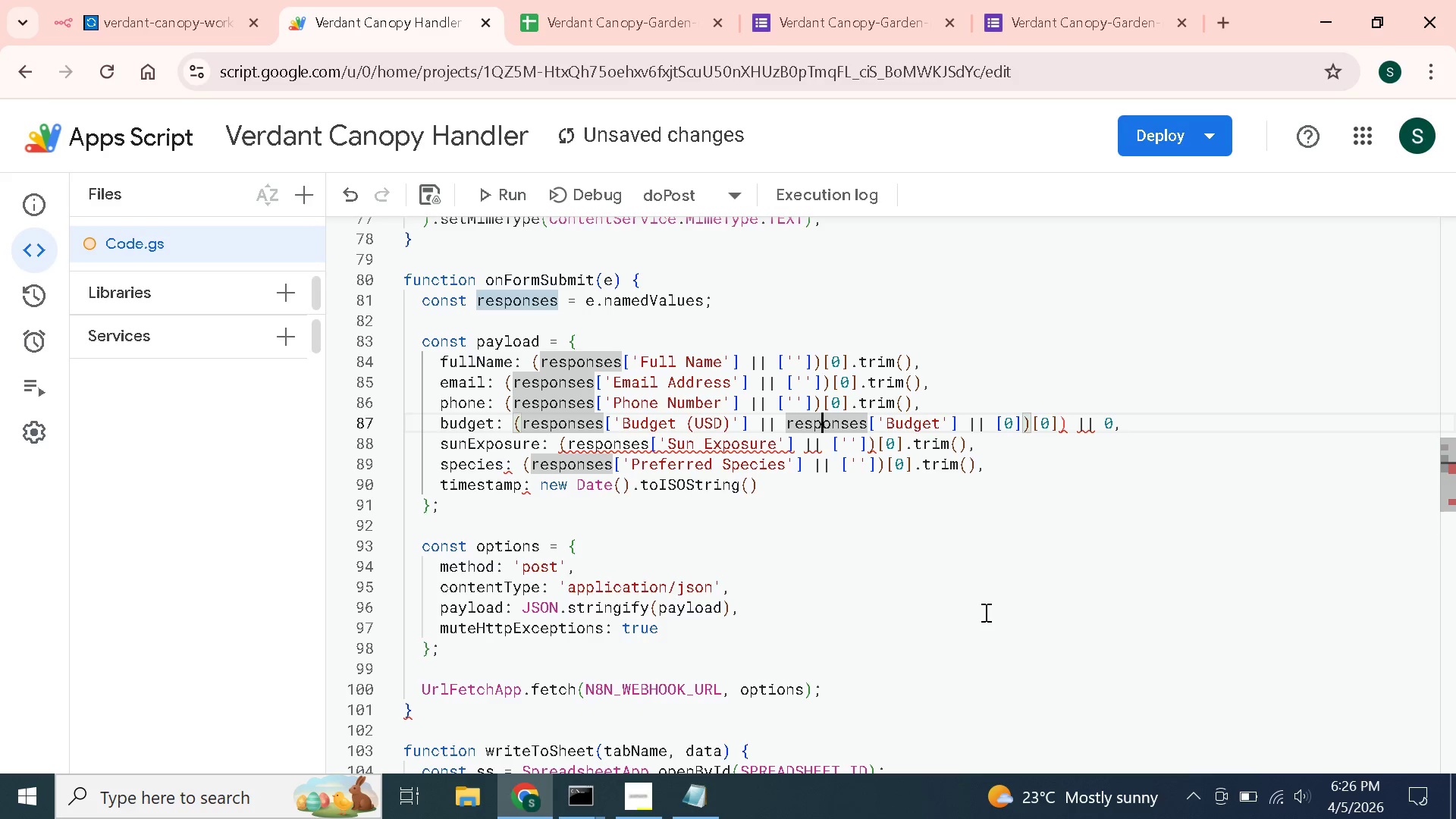 
key(ArrowLeft)
 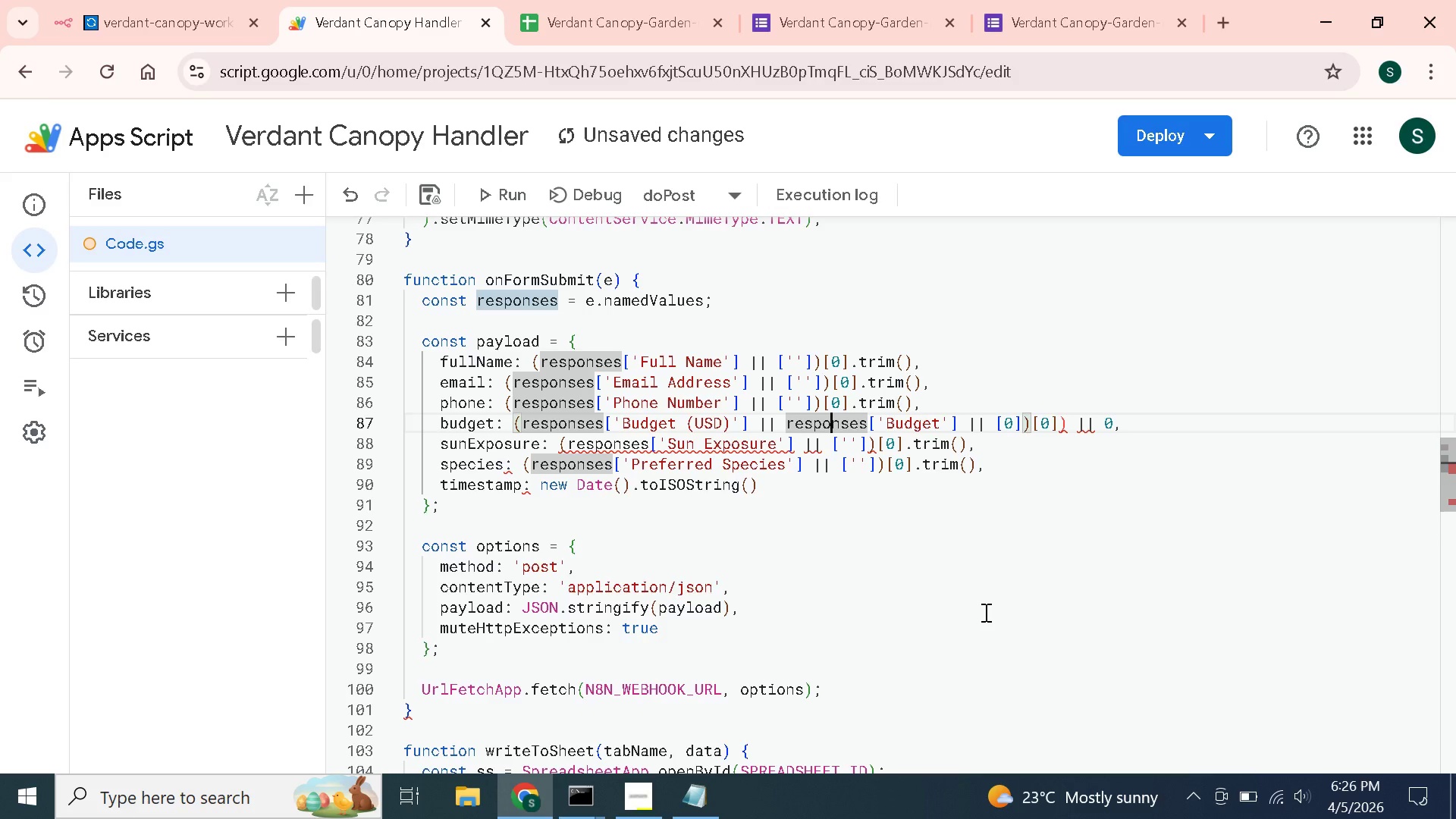 
hold_key(key=ArrowRight, duration=1.2)
 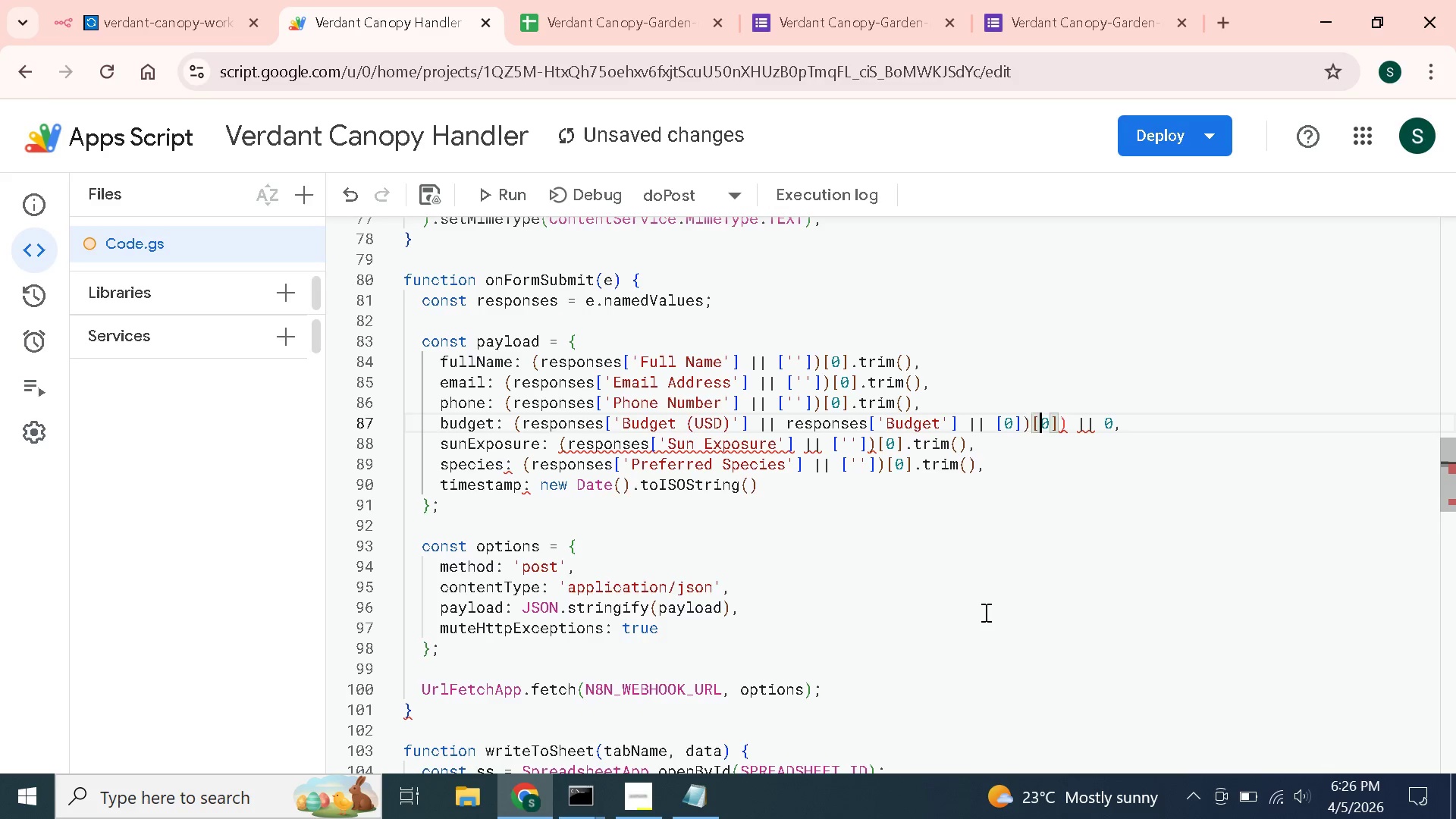 
key(ArrowRight)
 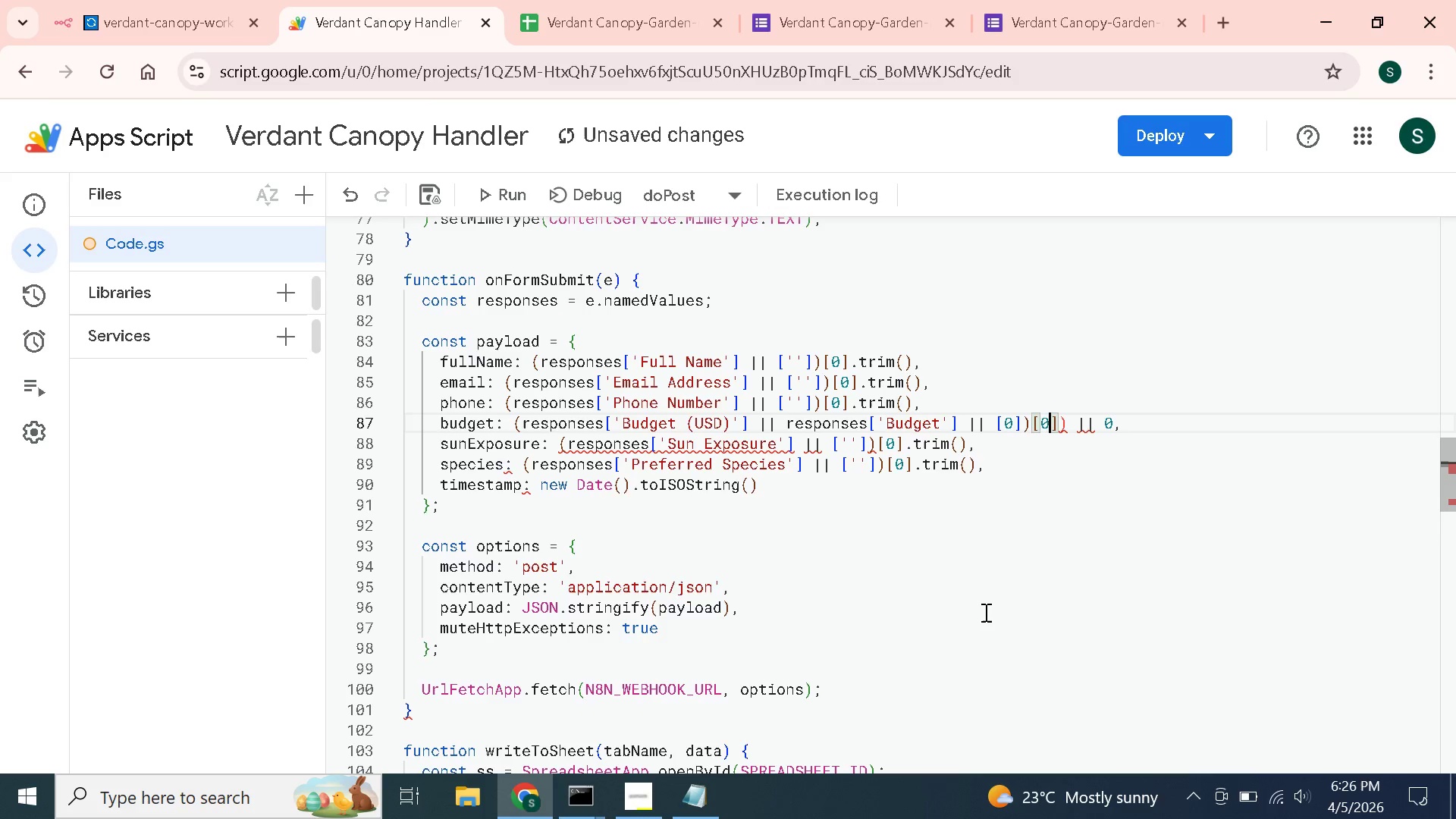 
key(ArrowRight)
 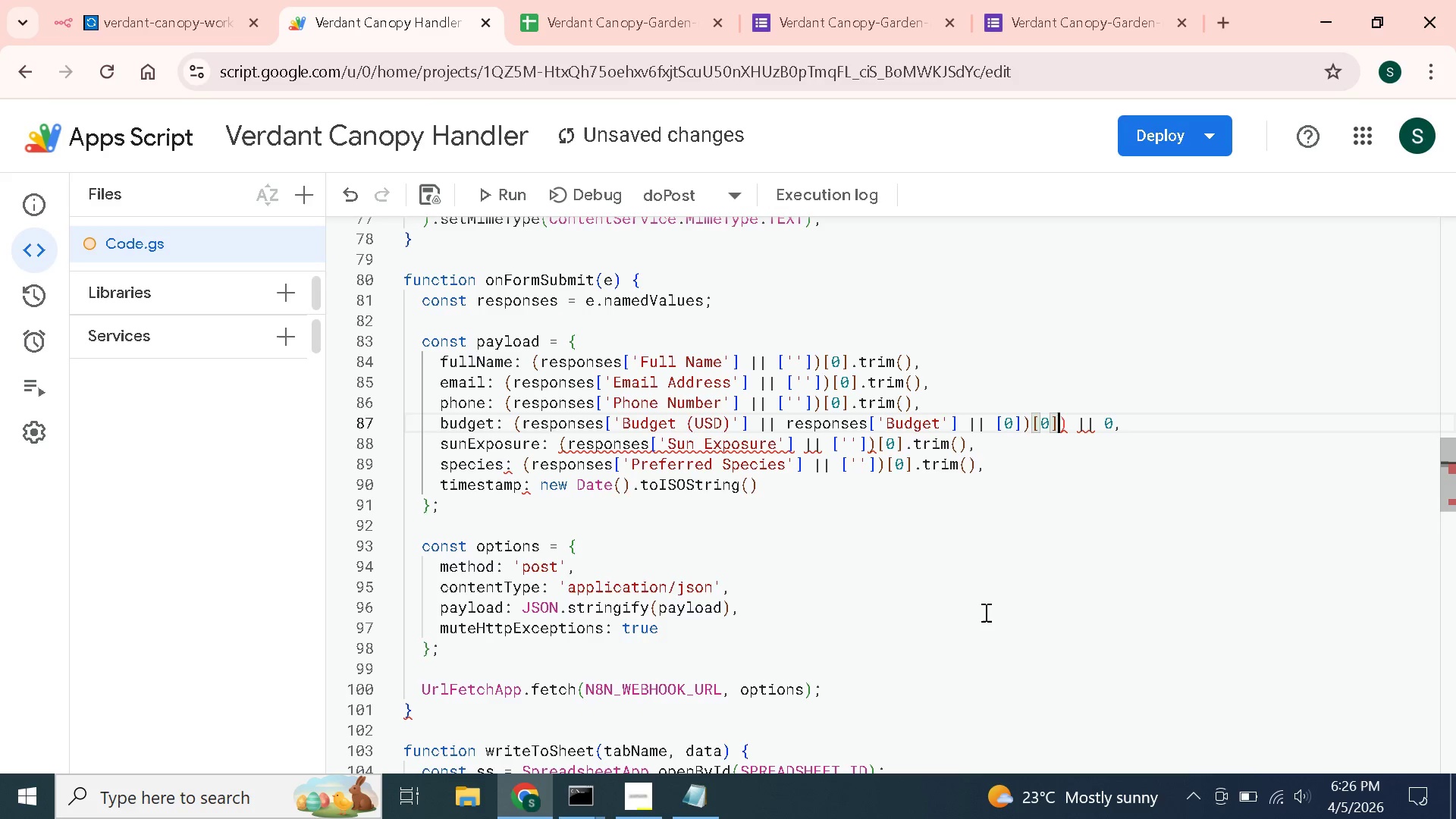 
key(ArrowRight)
 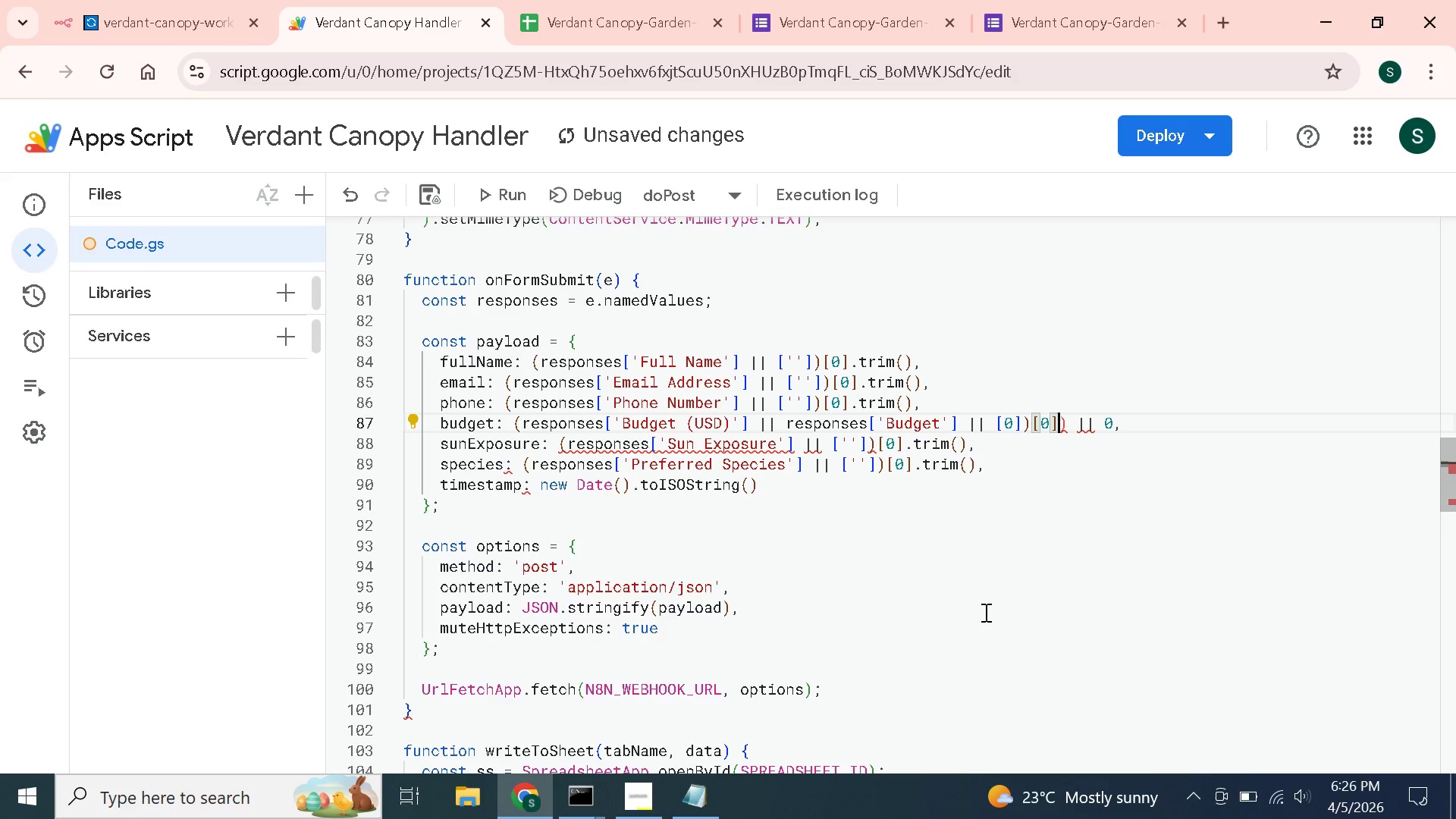 
key(ArrowRight)
 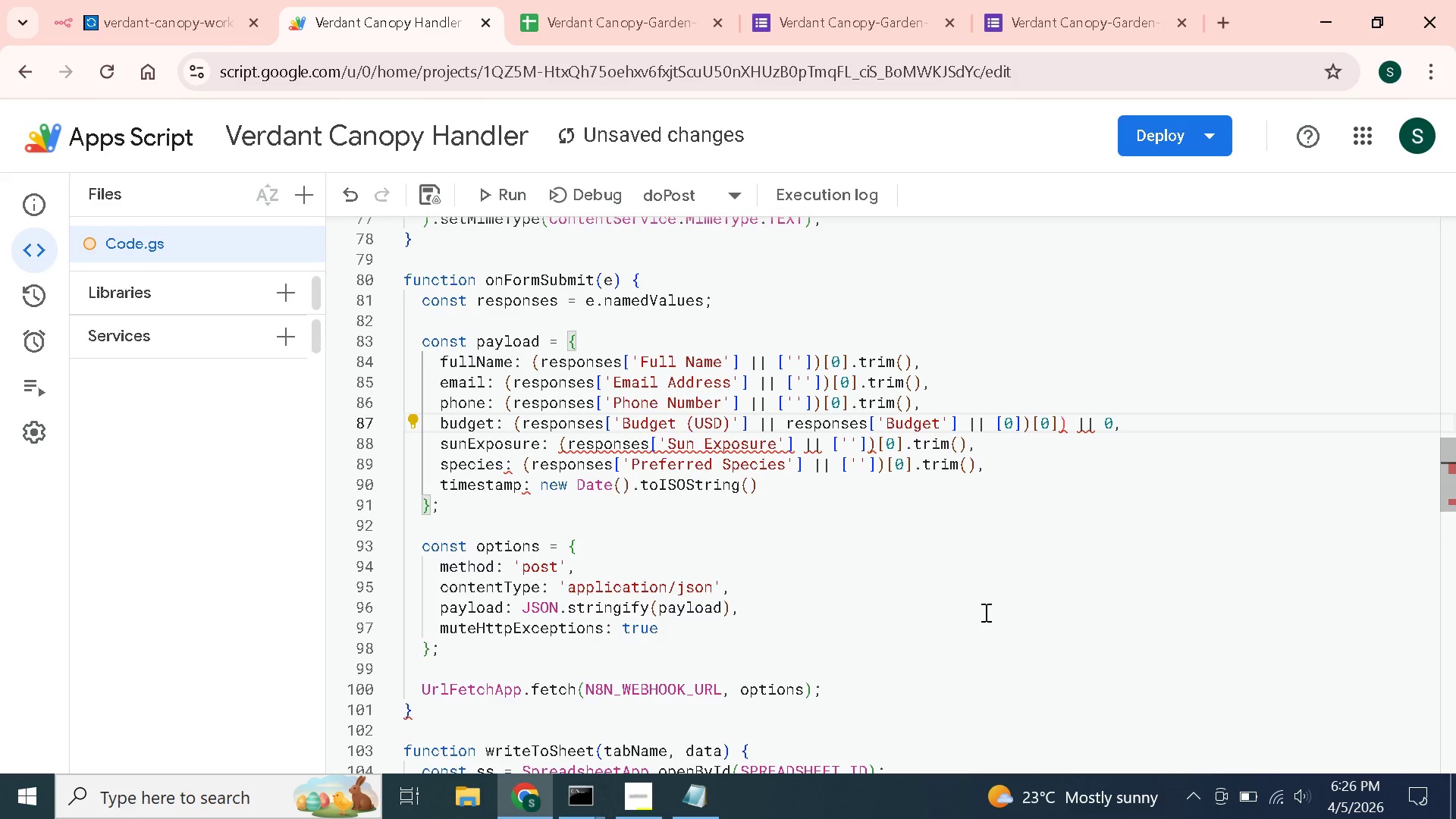 
key(ArrowLeft)
 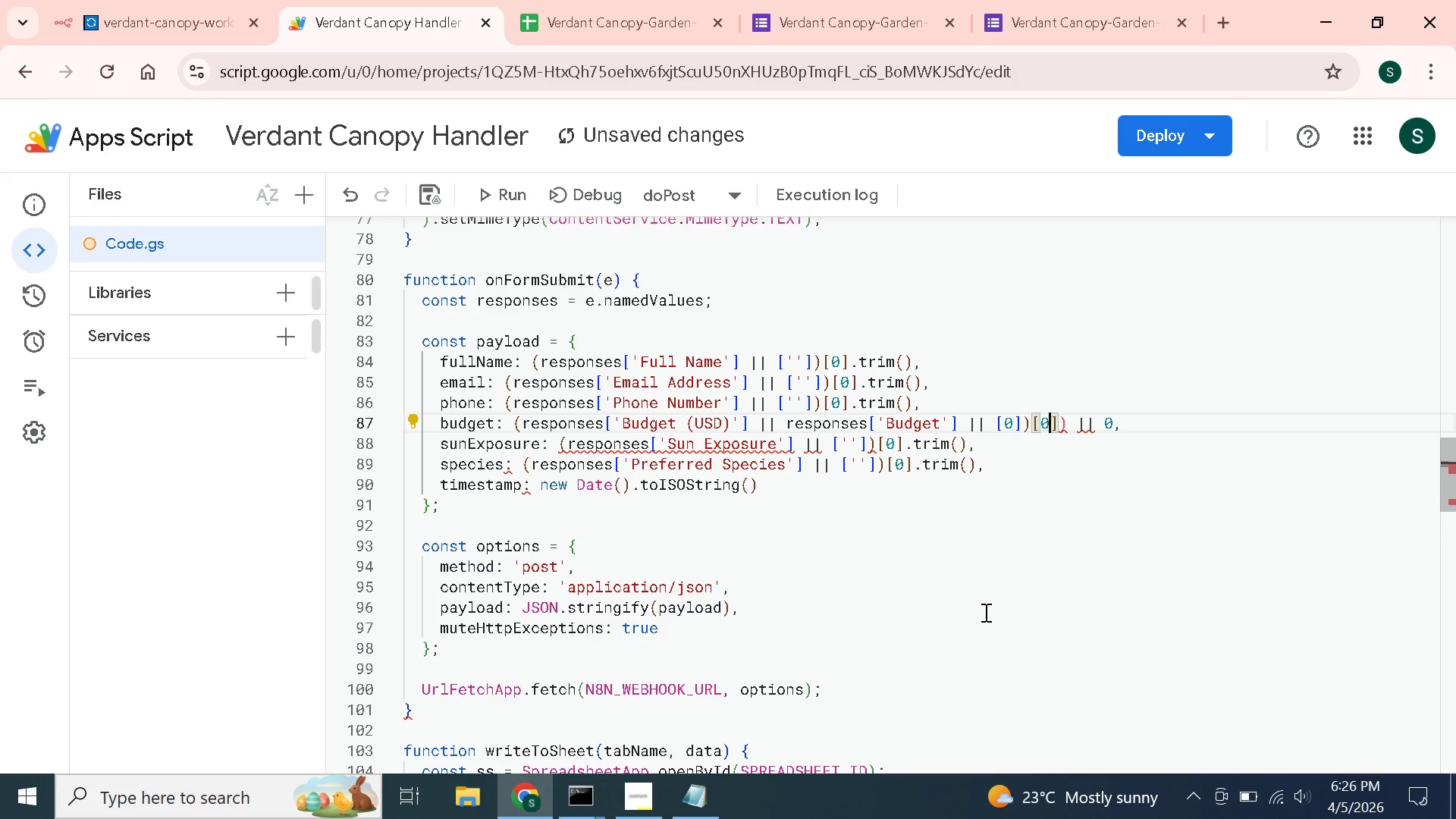 
hold_key(key=ArrowLeft, duration=0.33)
 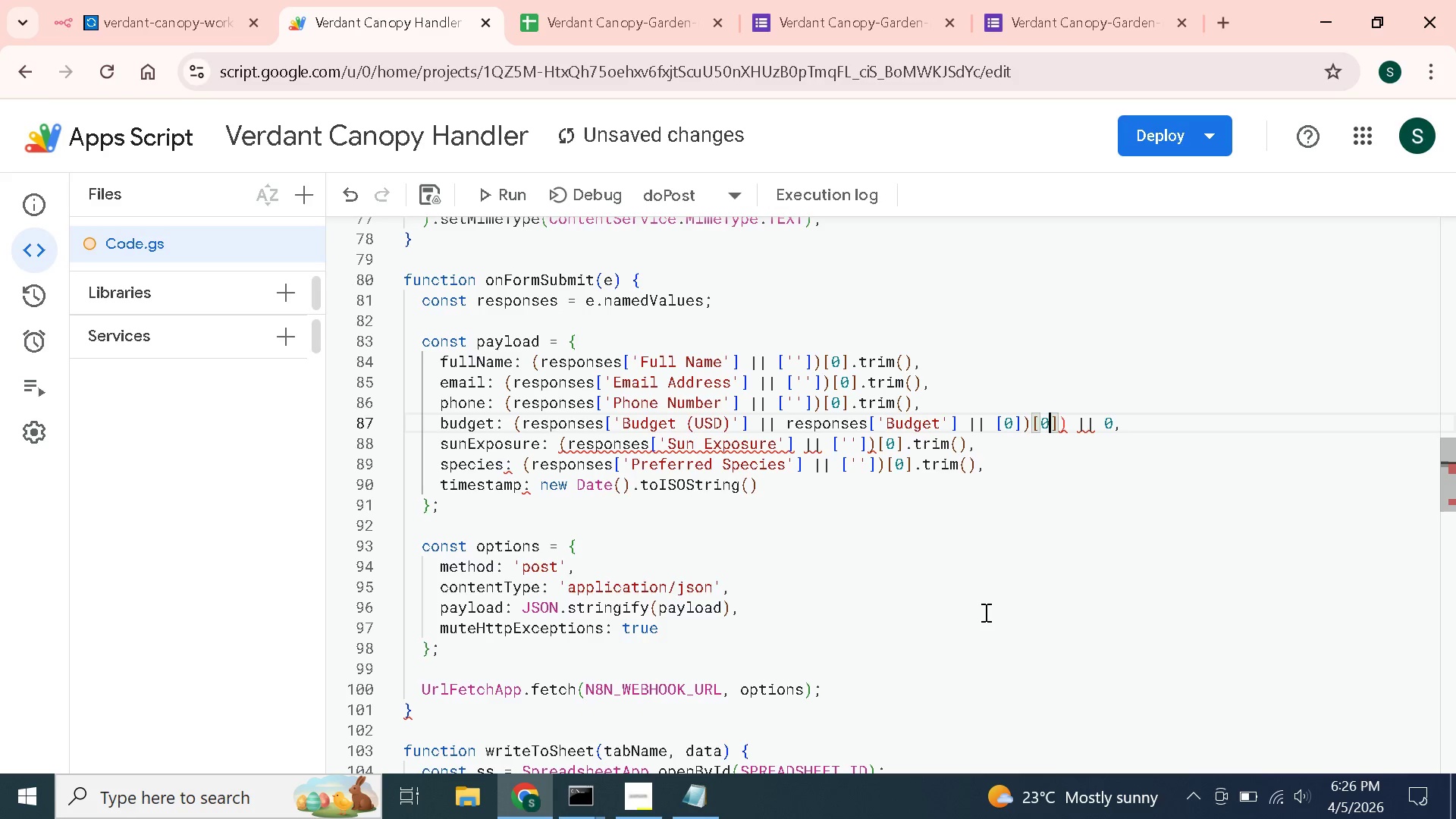 
hold_key(key=ArrowLeft, duration=1.52)
 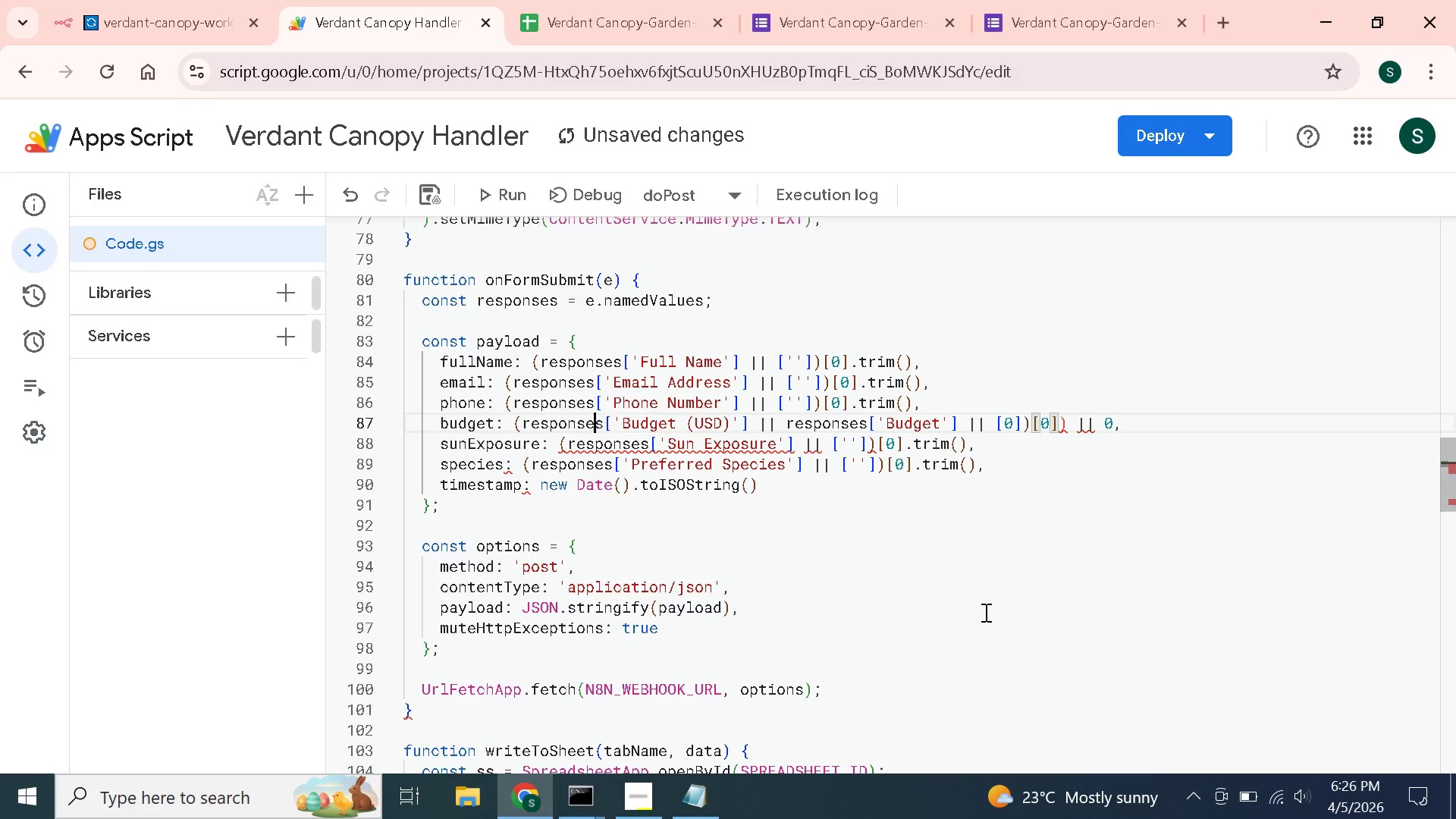 
hold_key(key=ArrowLeft, duration=0.81)
 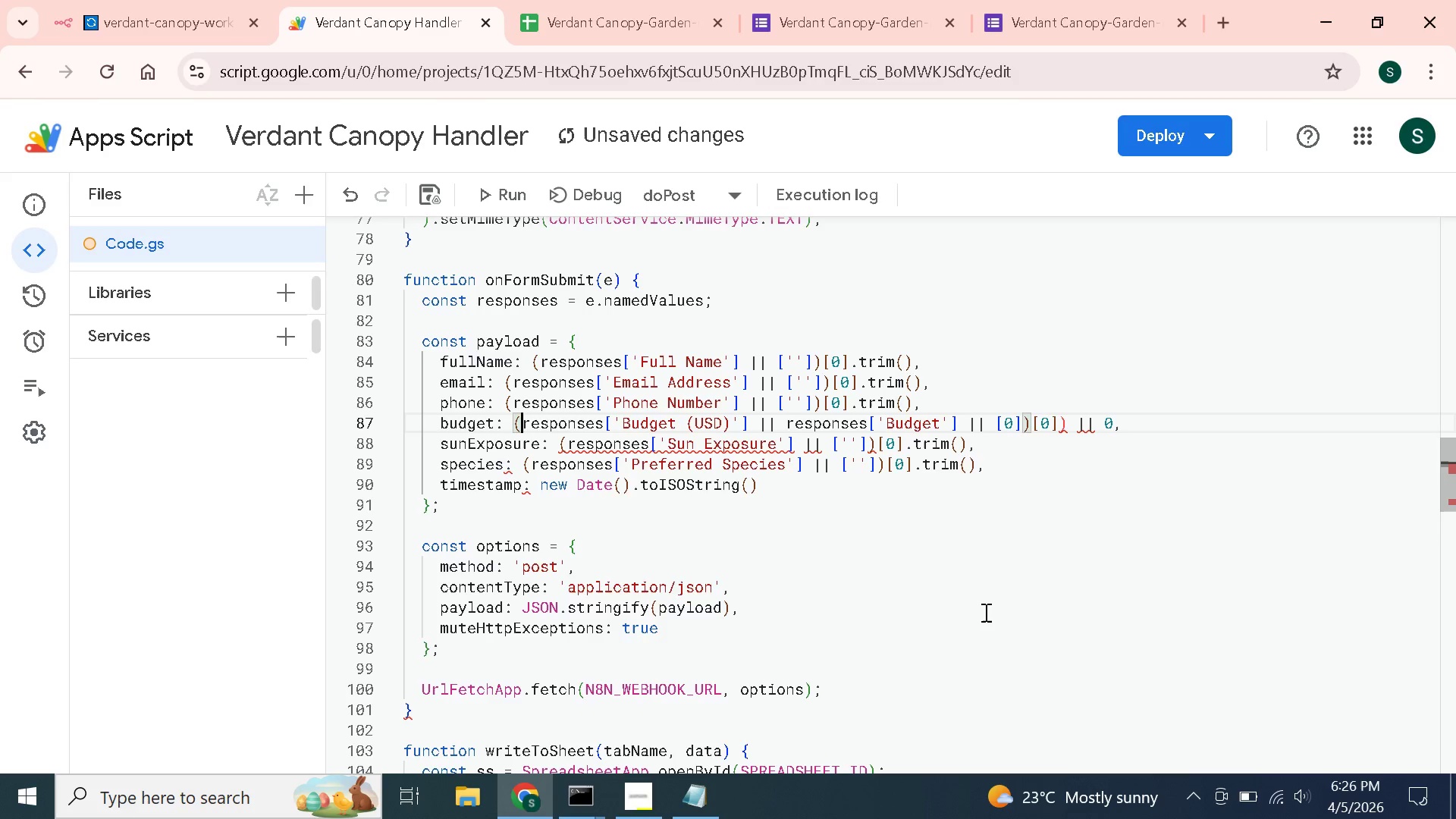 
key(ArrowLeft)
 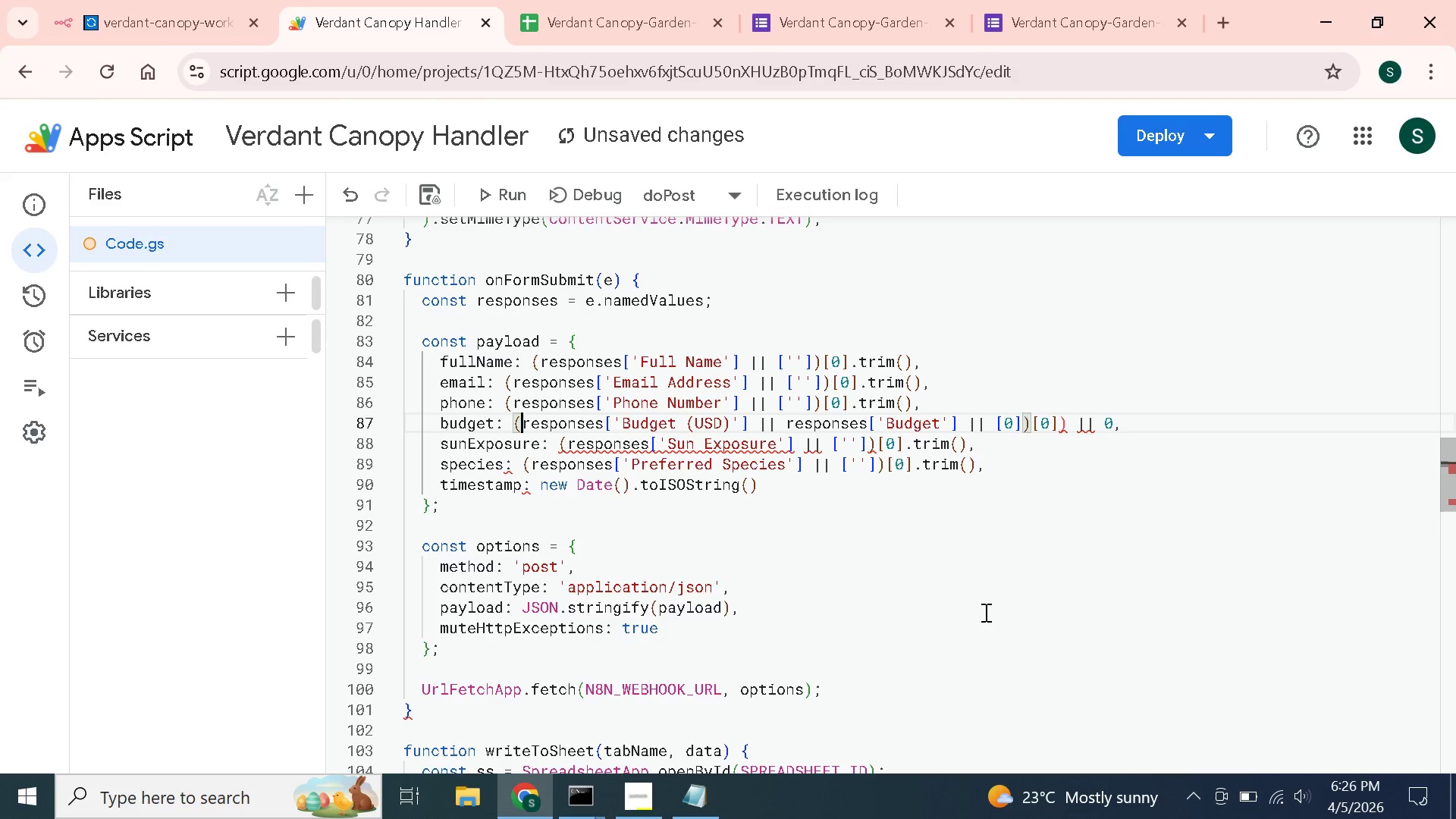 
key(ArrowLeft)
 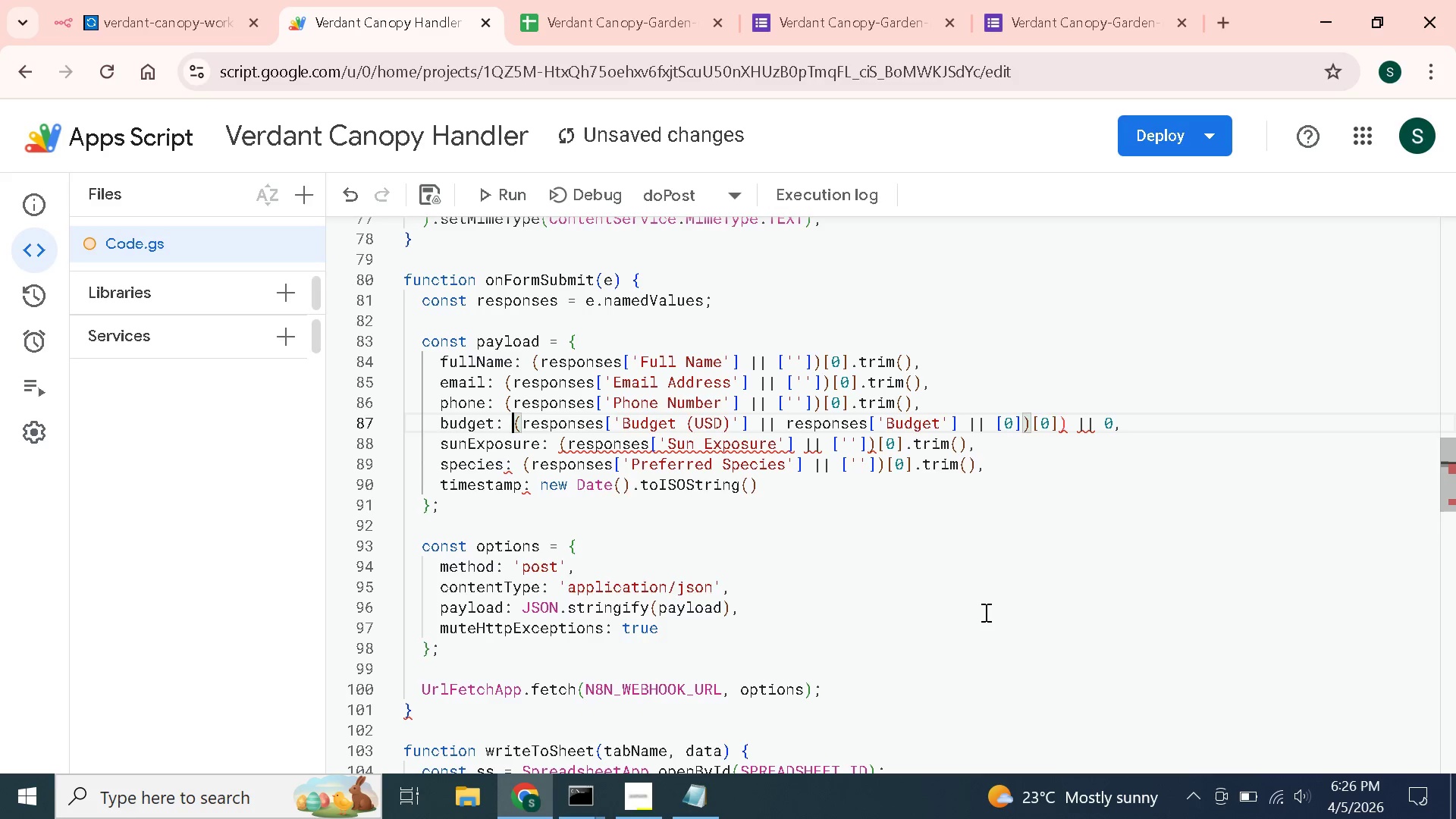 
hold_key(key=ShiftLeft, duration=1.51)
 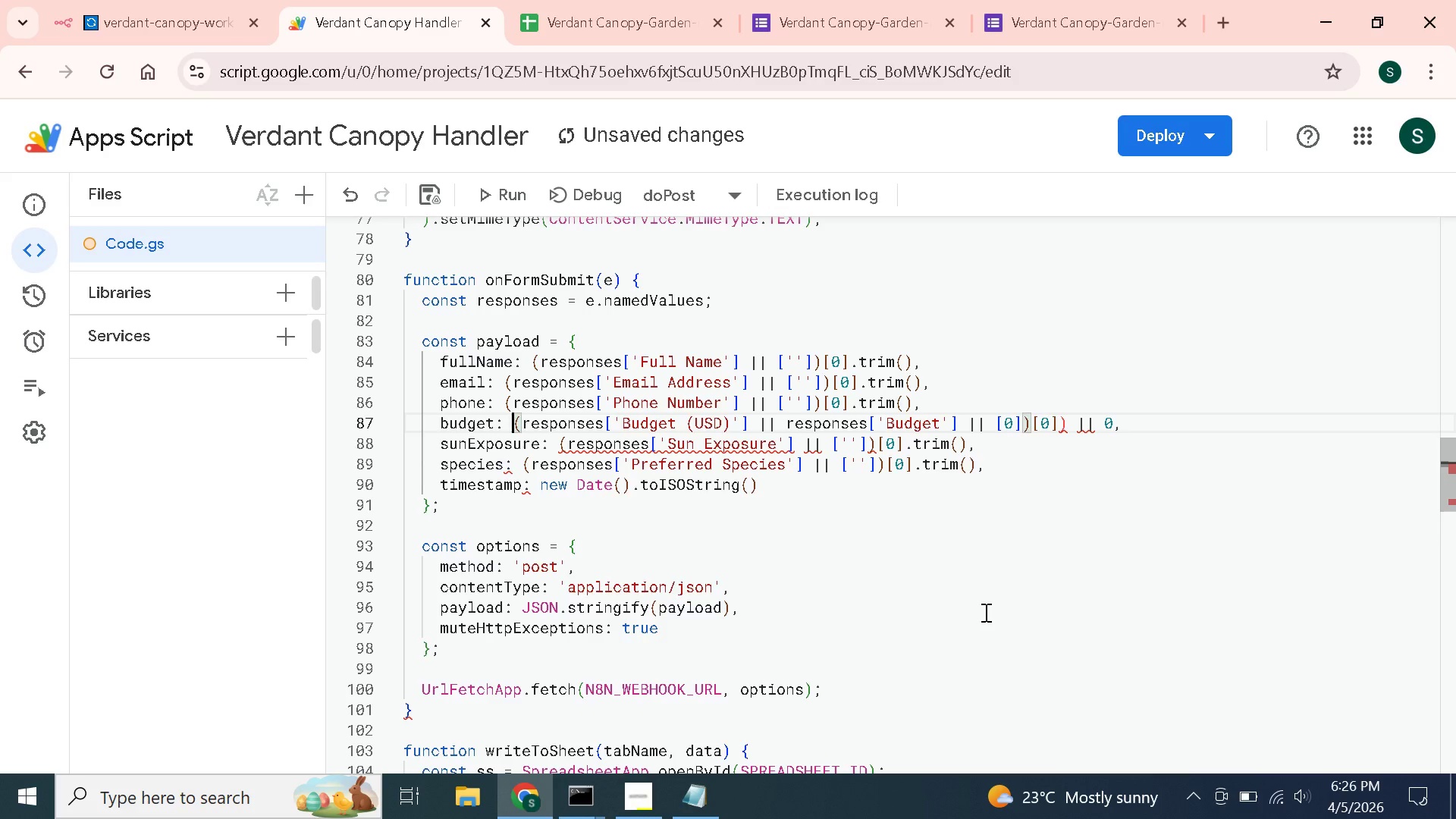 
hold_key(key=ShiftLeft, duration=1.5)
 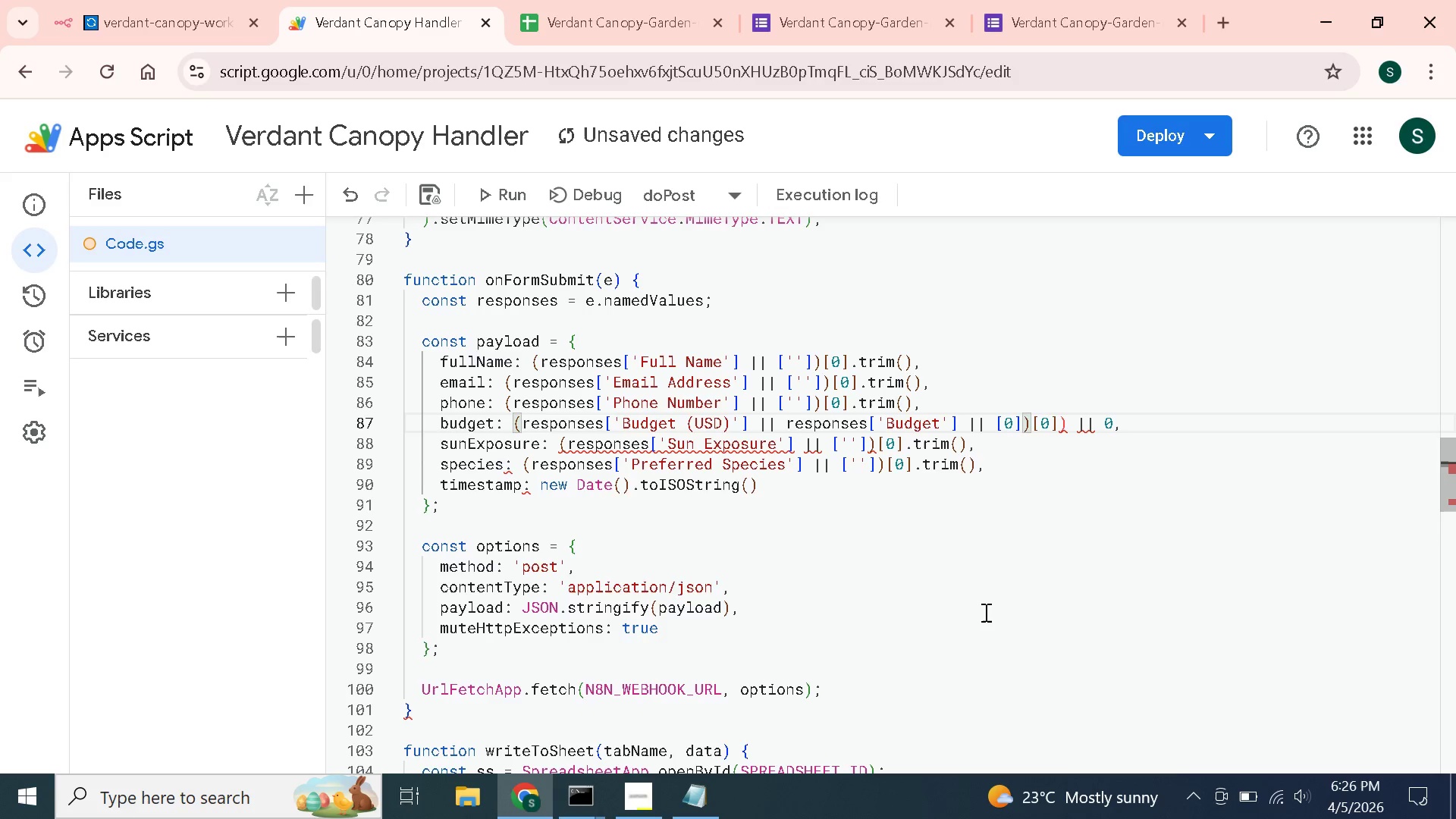 
hold_key(key=ShiftLeft, duration=1.52)
 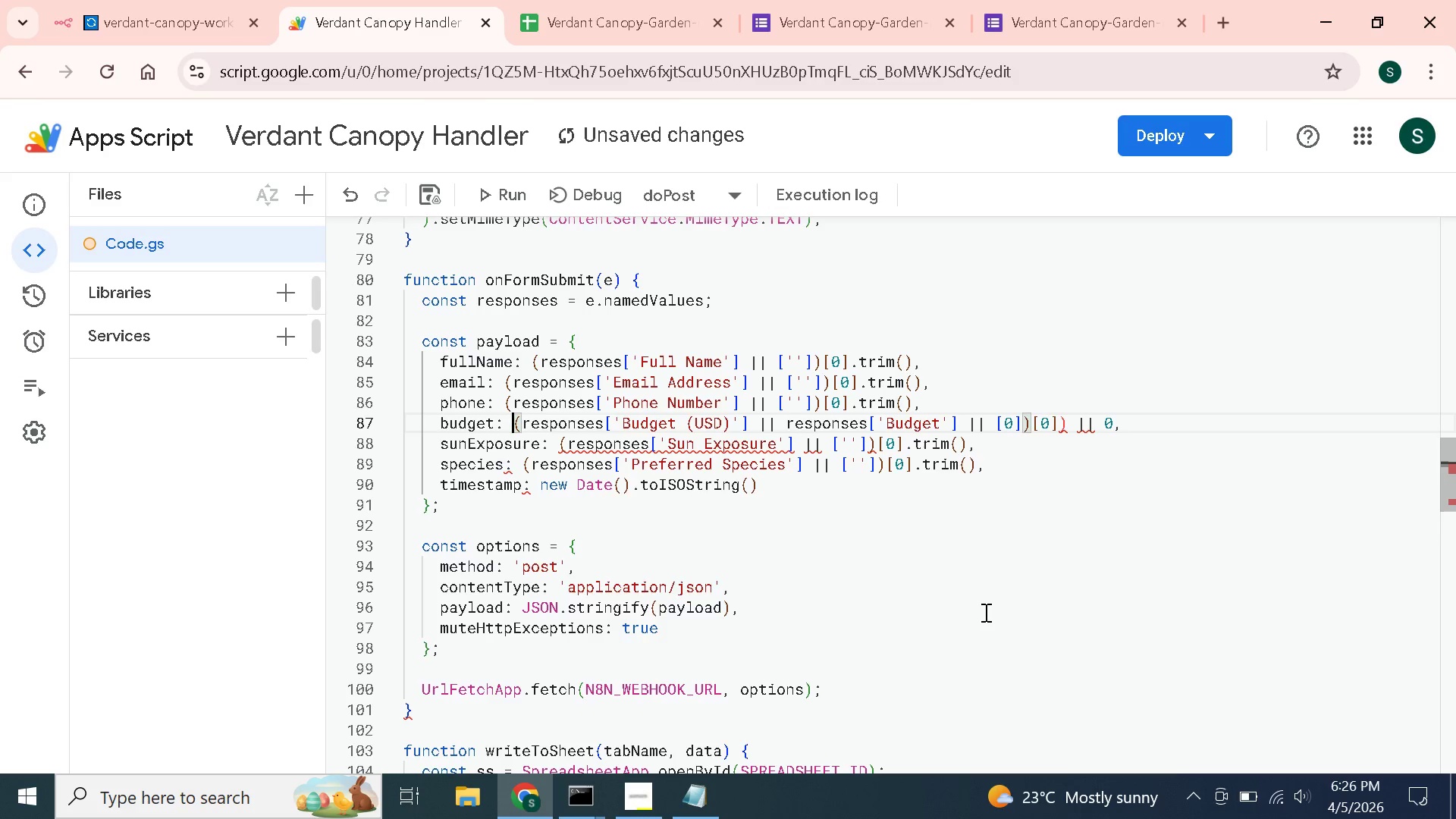 
type(Num)
 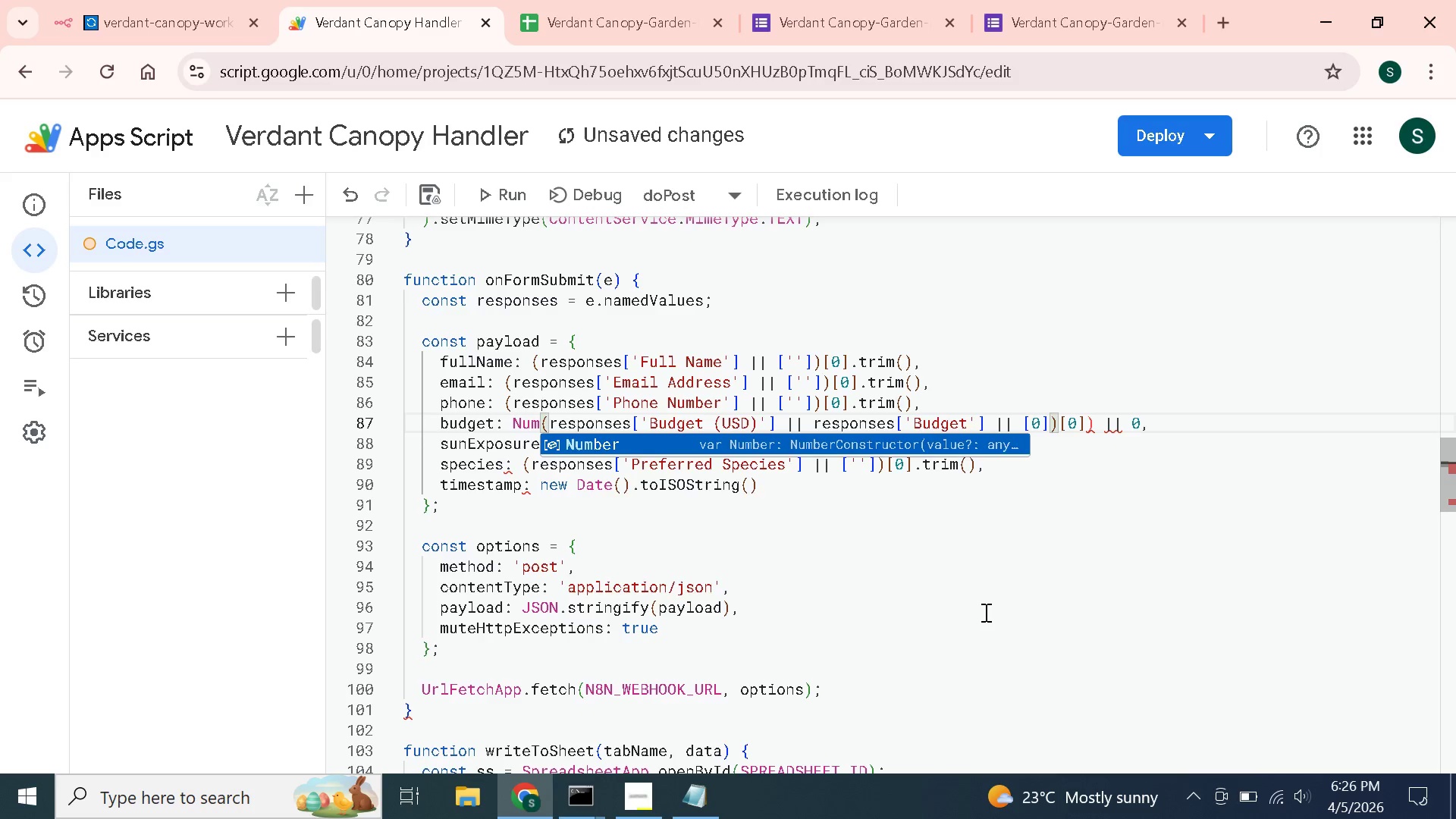 
key(Enter)
 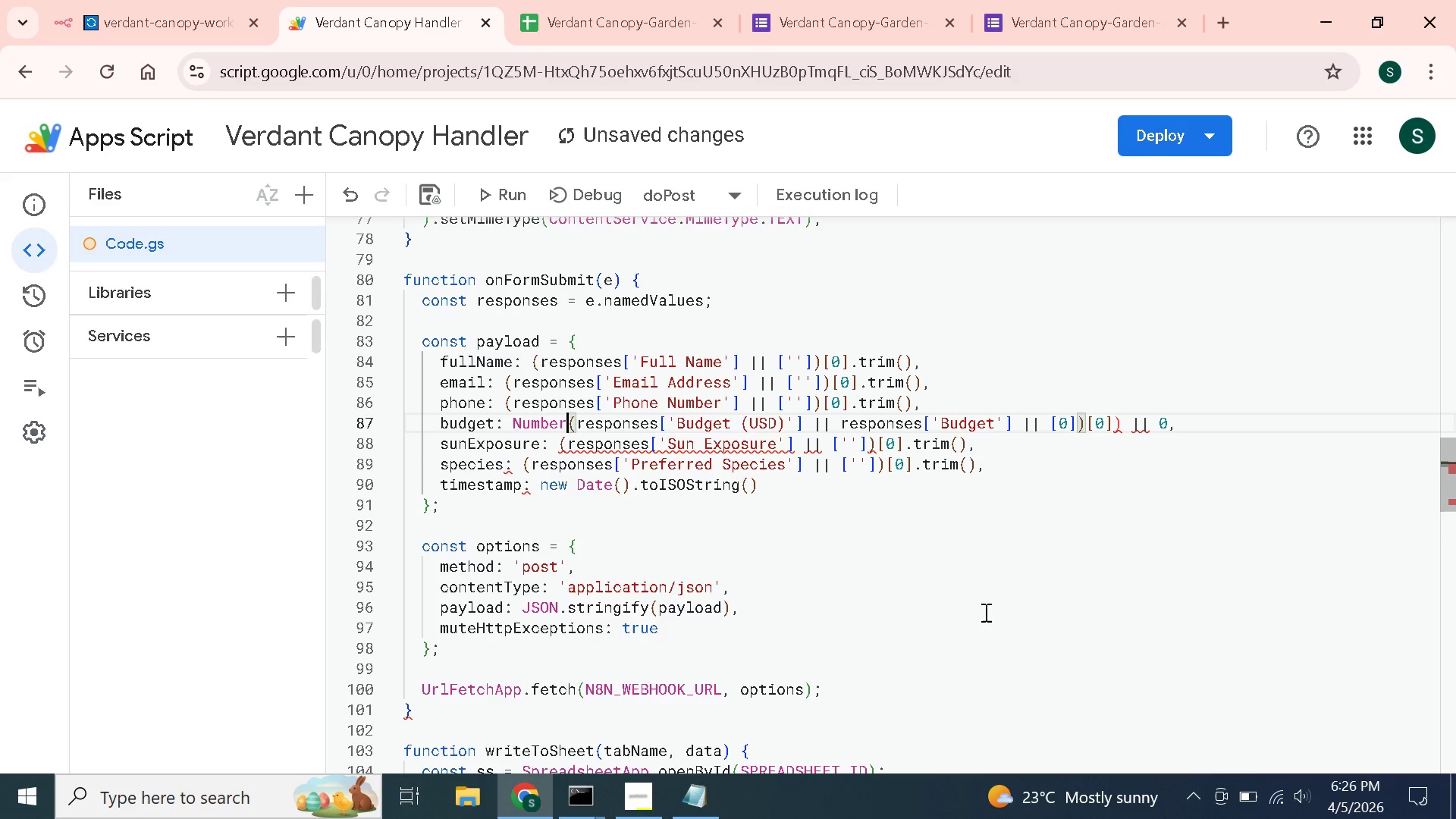 
key(Space)
 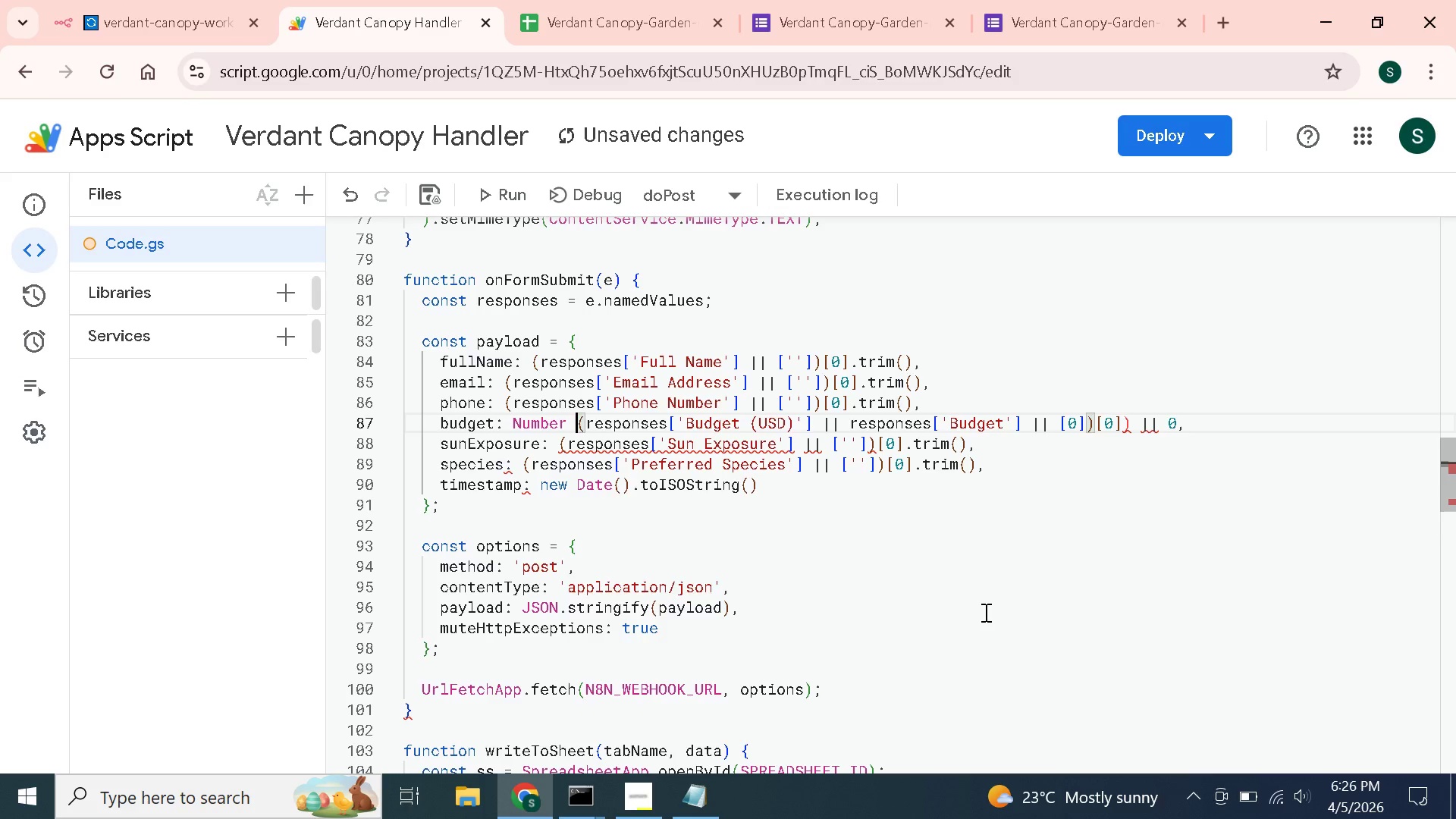 
key(Shift+9)
 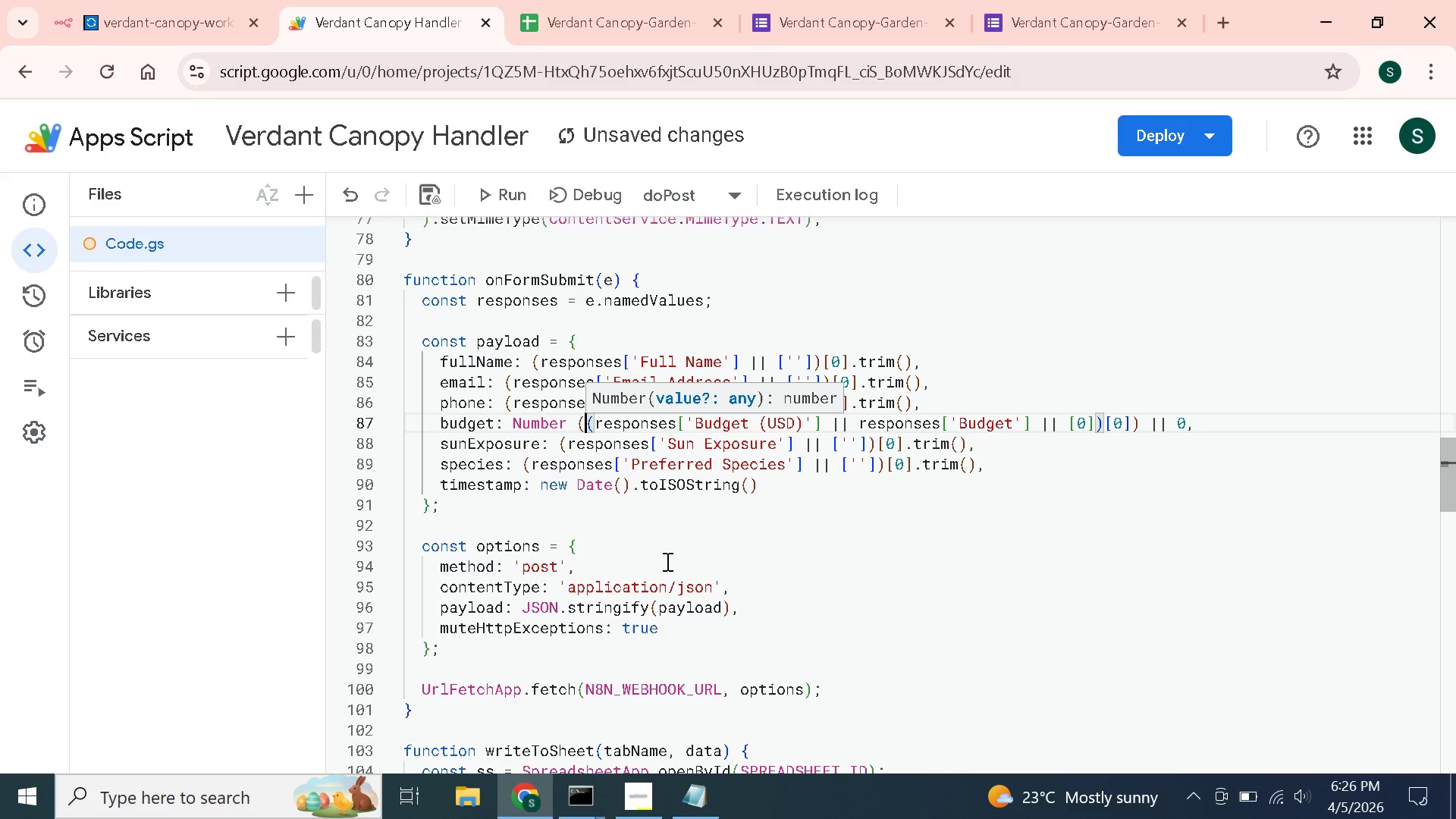 
wait(5.41)
 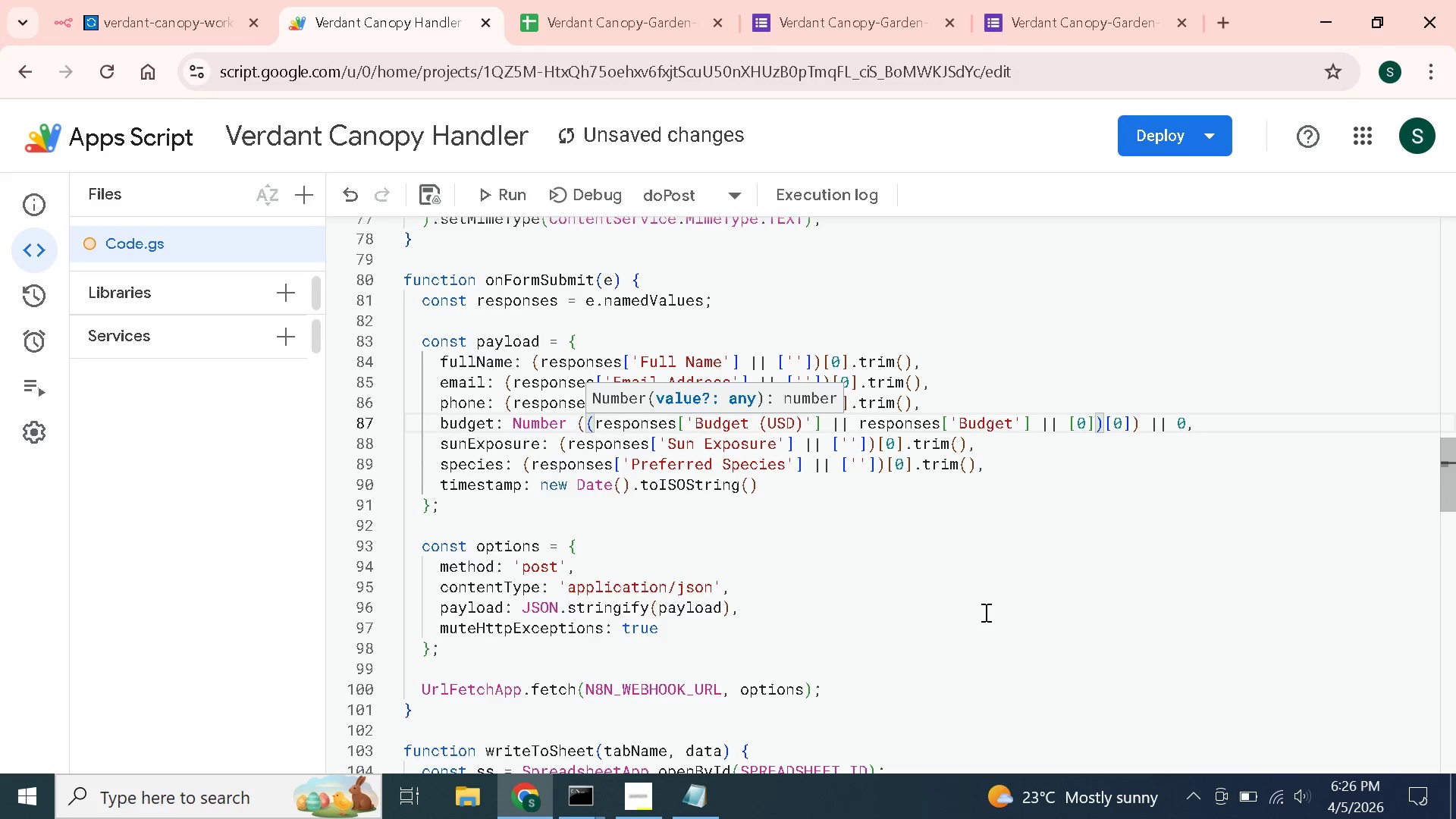 
left_click([639, 528])
 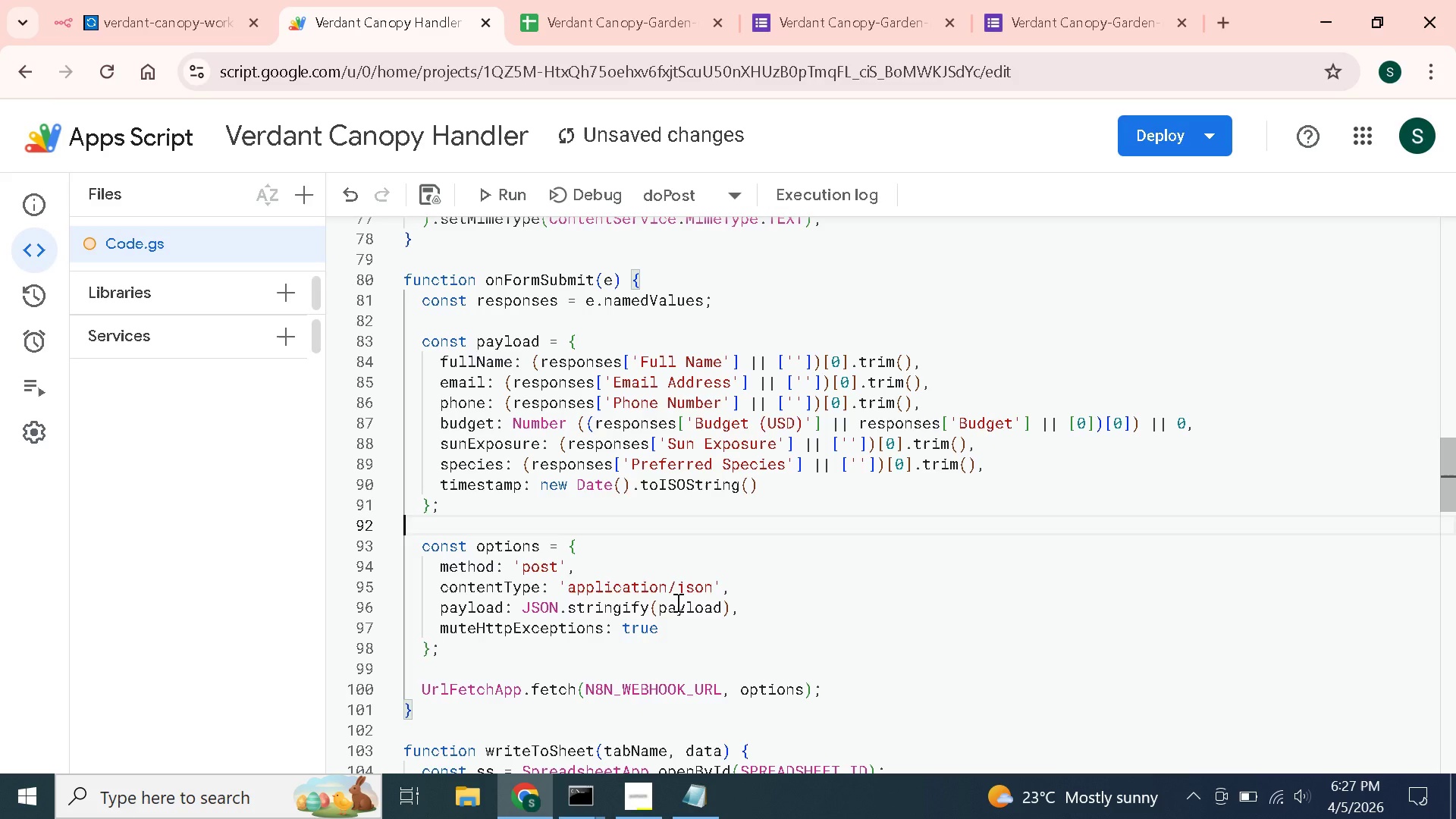 
wait(19.05)
 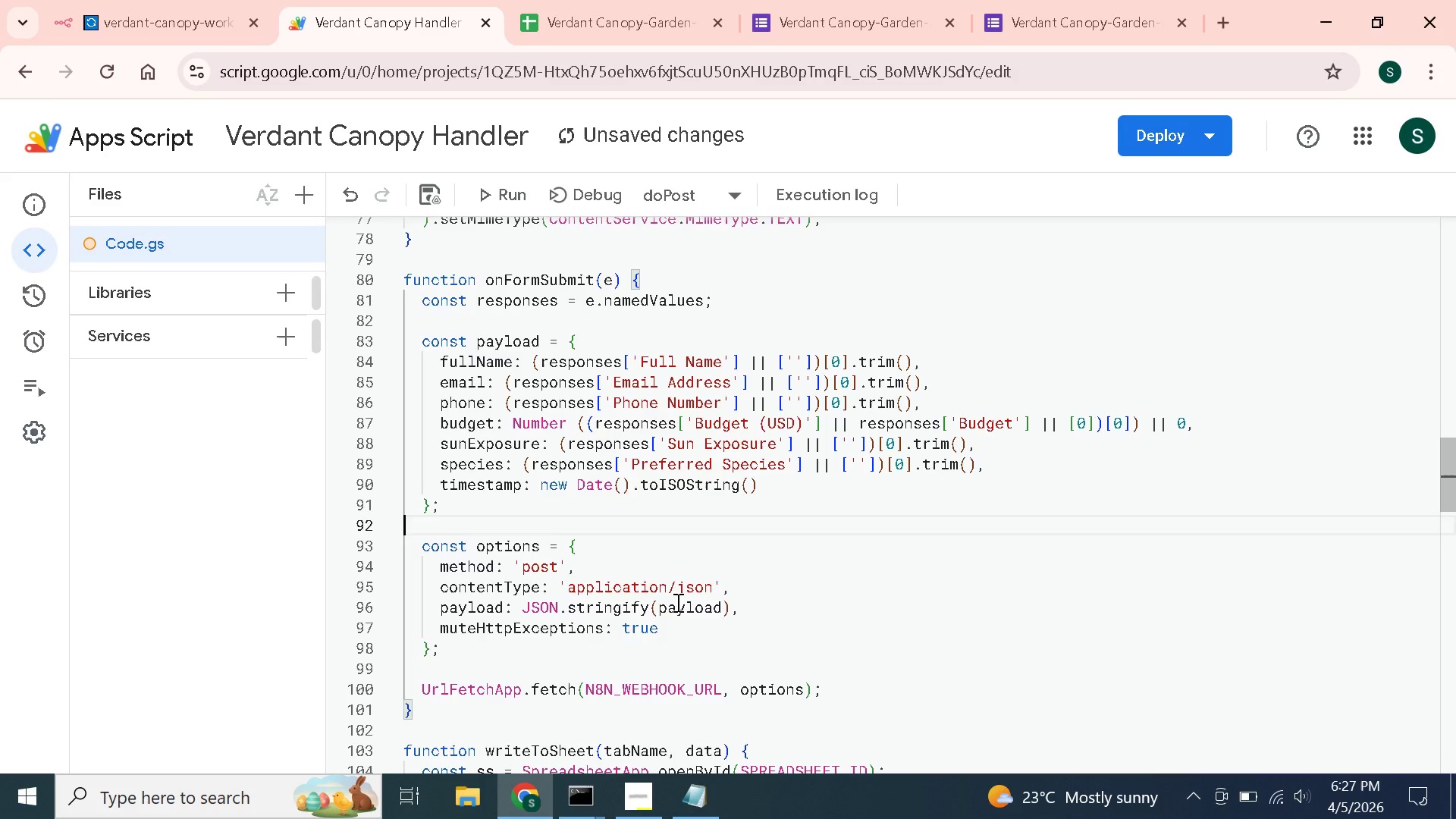 
left_click([1210, 125])
 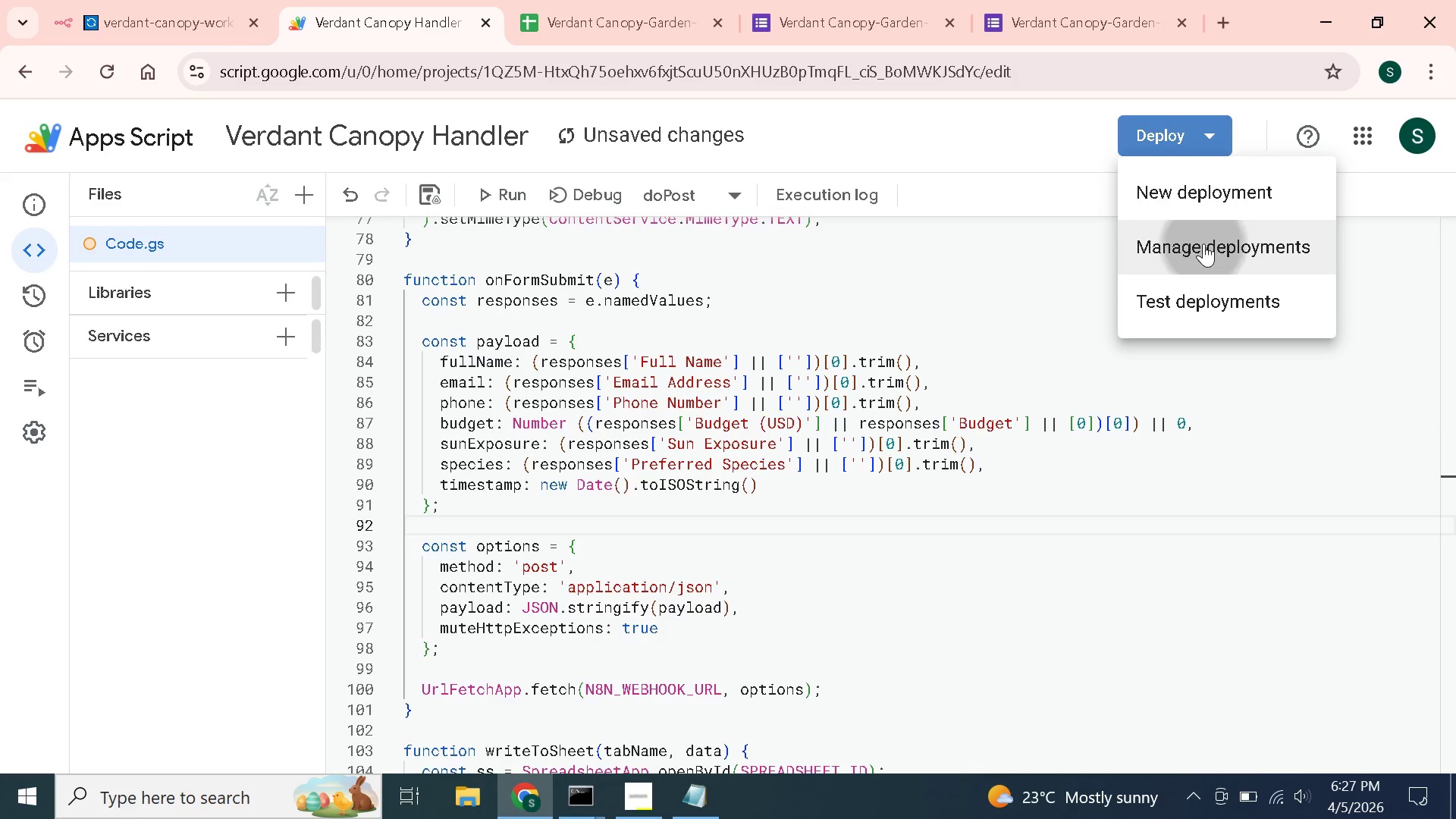 
left_click([1203, 243])
 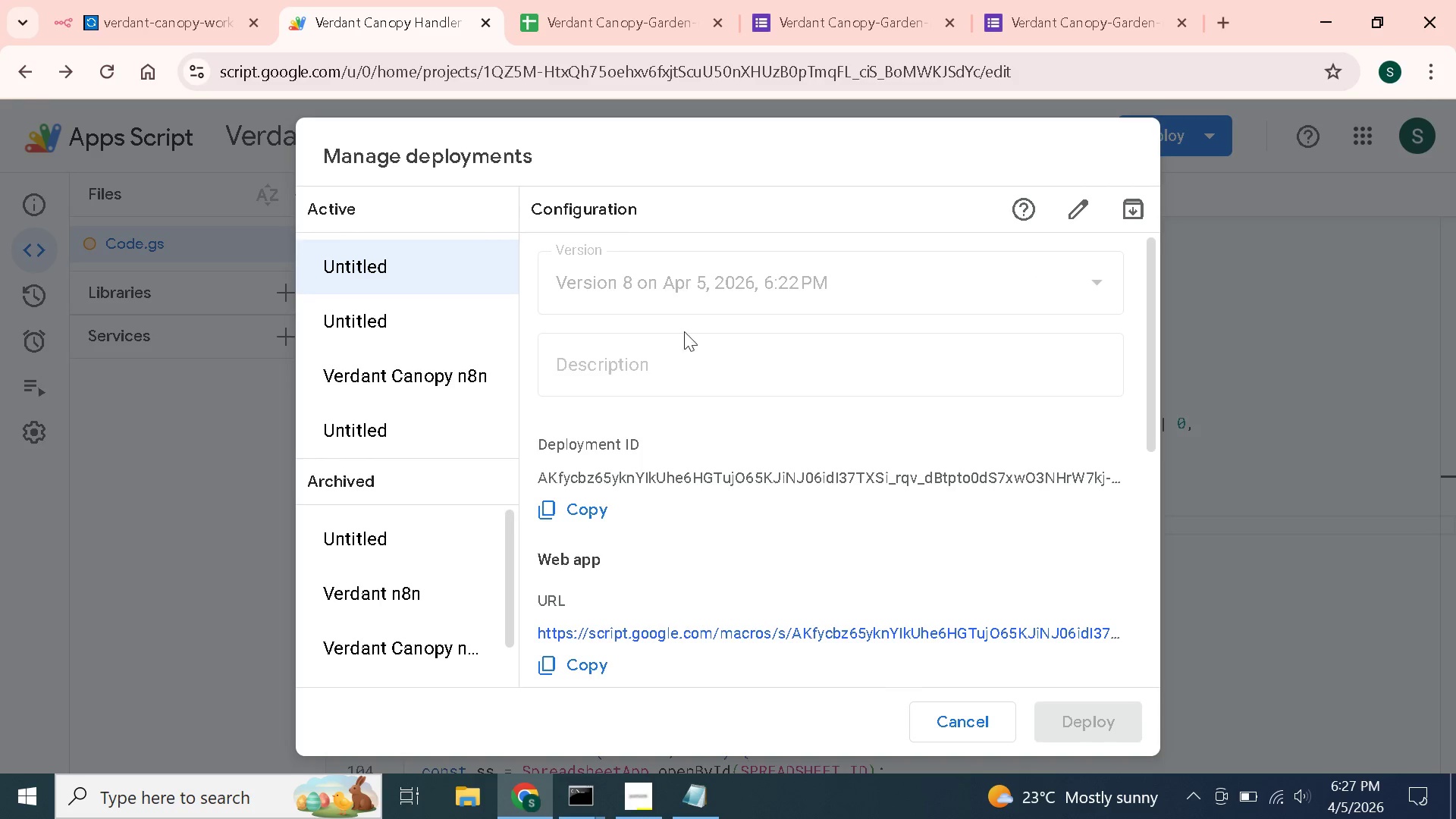 
scroll: coordinate [855, 325], scroll_direction: up, amount: 3.0
 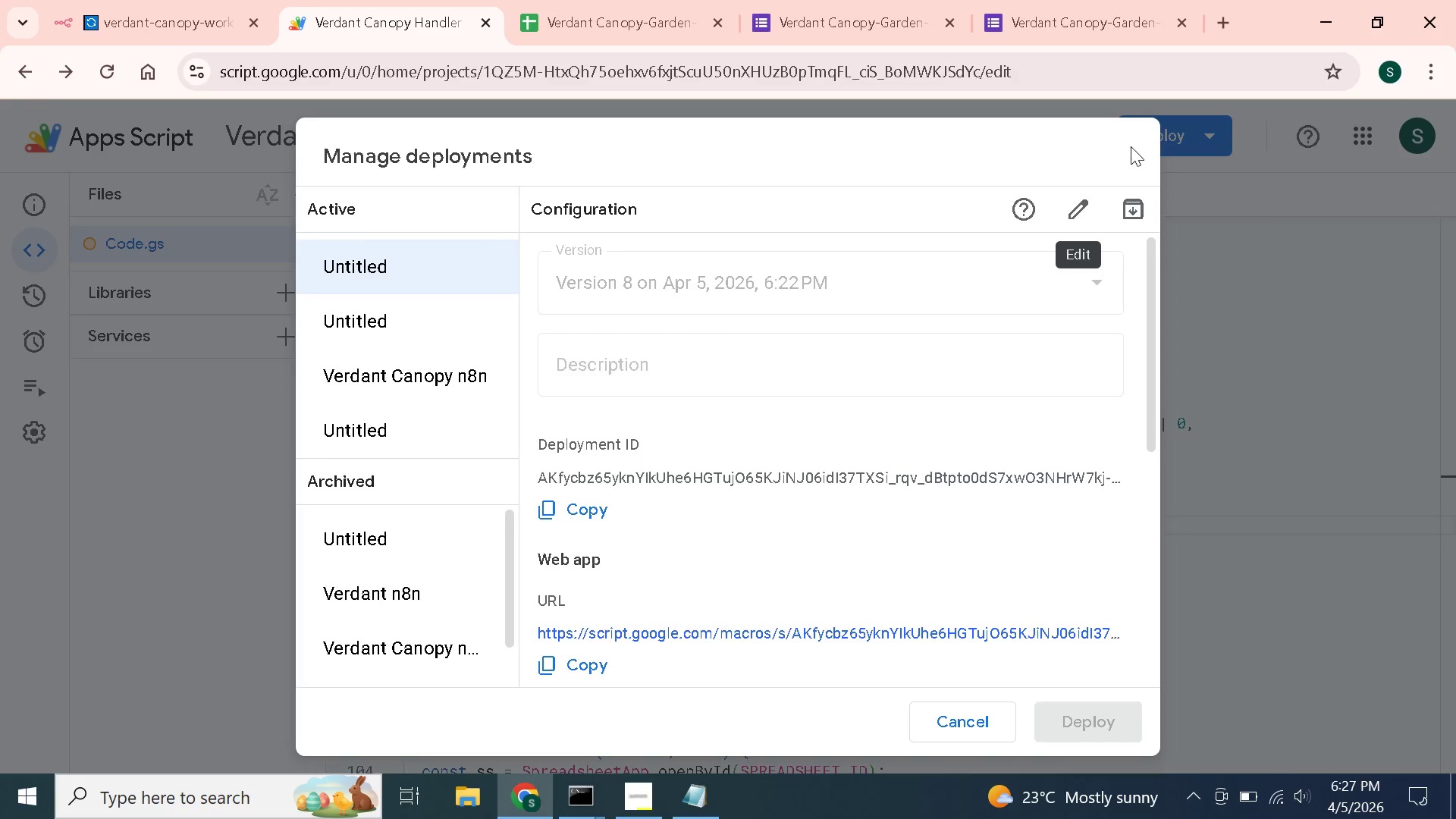 
left_click([1222, 243])
 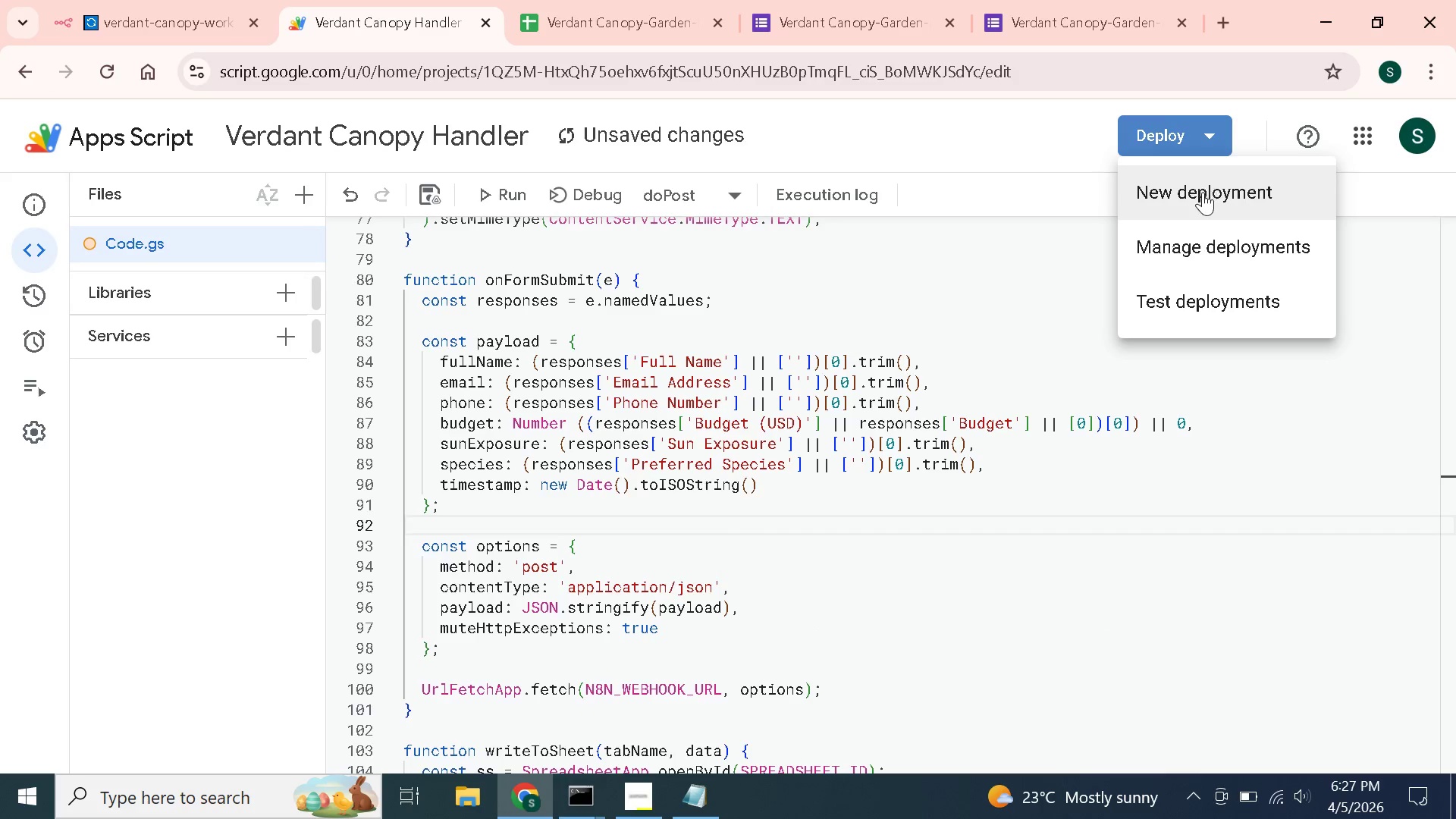 
double_click([1201, 198])
 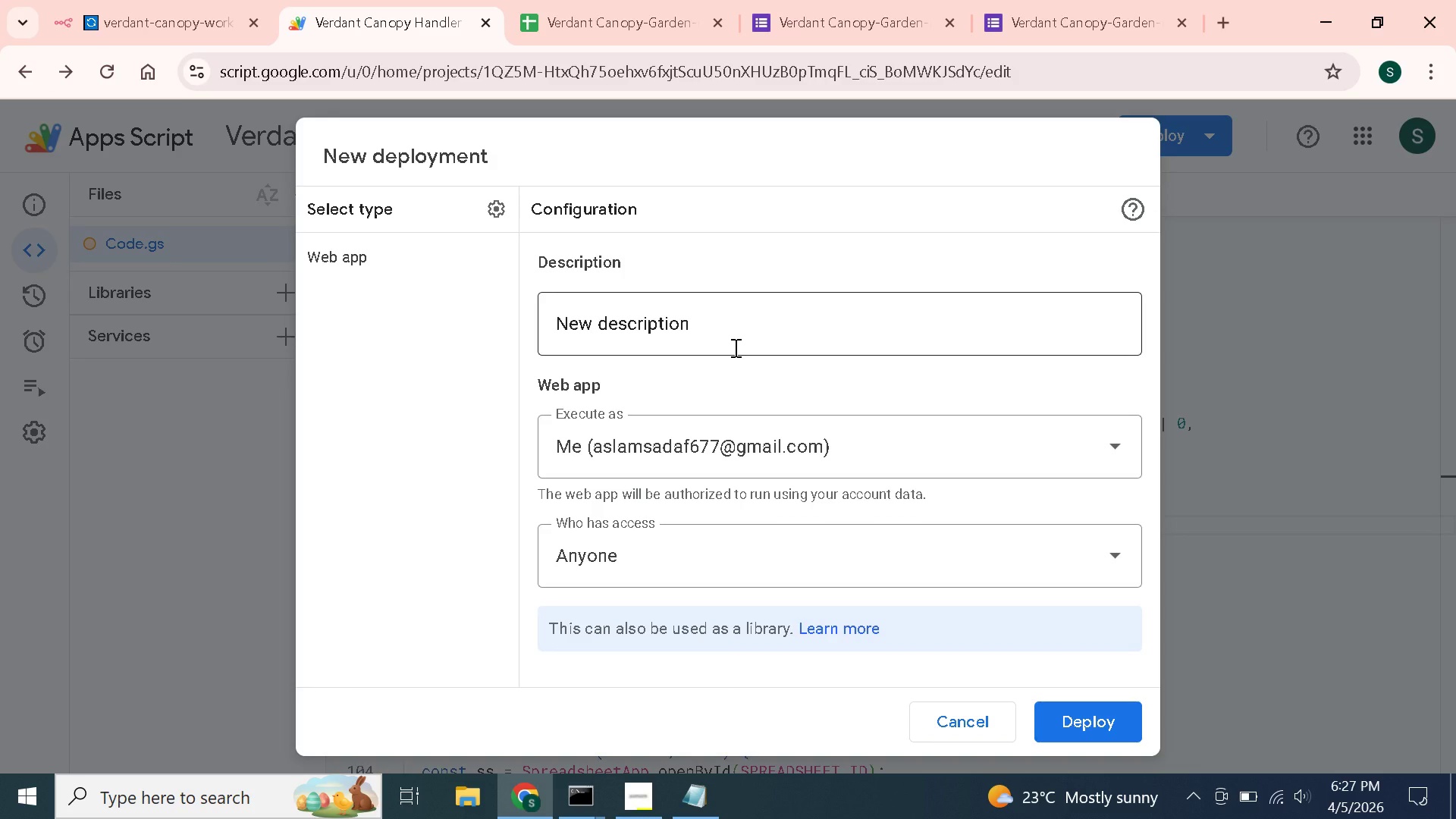 
left_click([724, 334])
 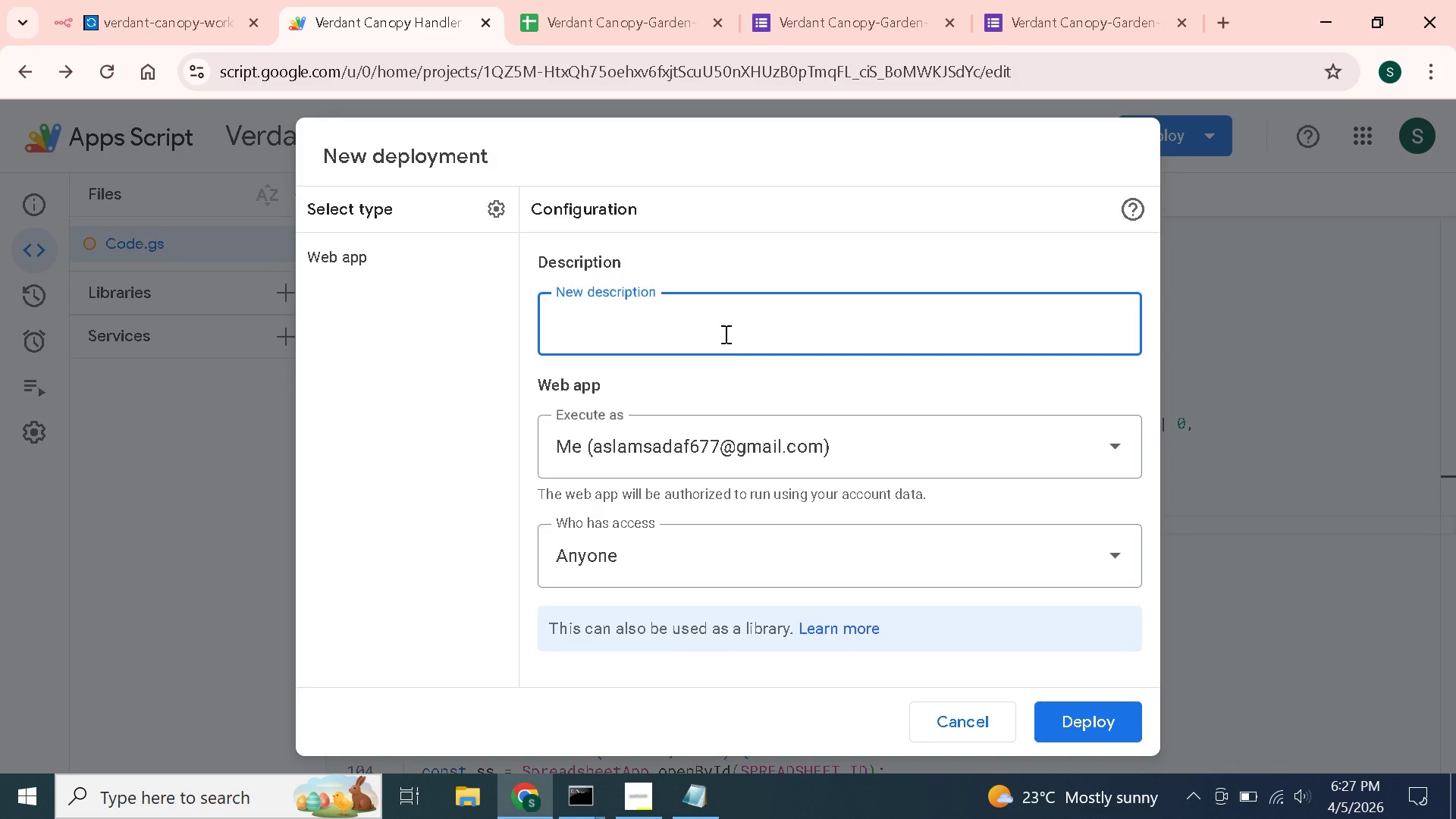 
type(Verdant n8n)
 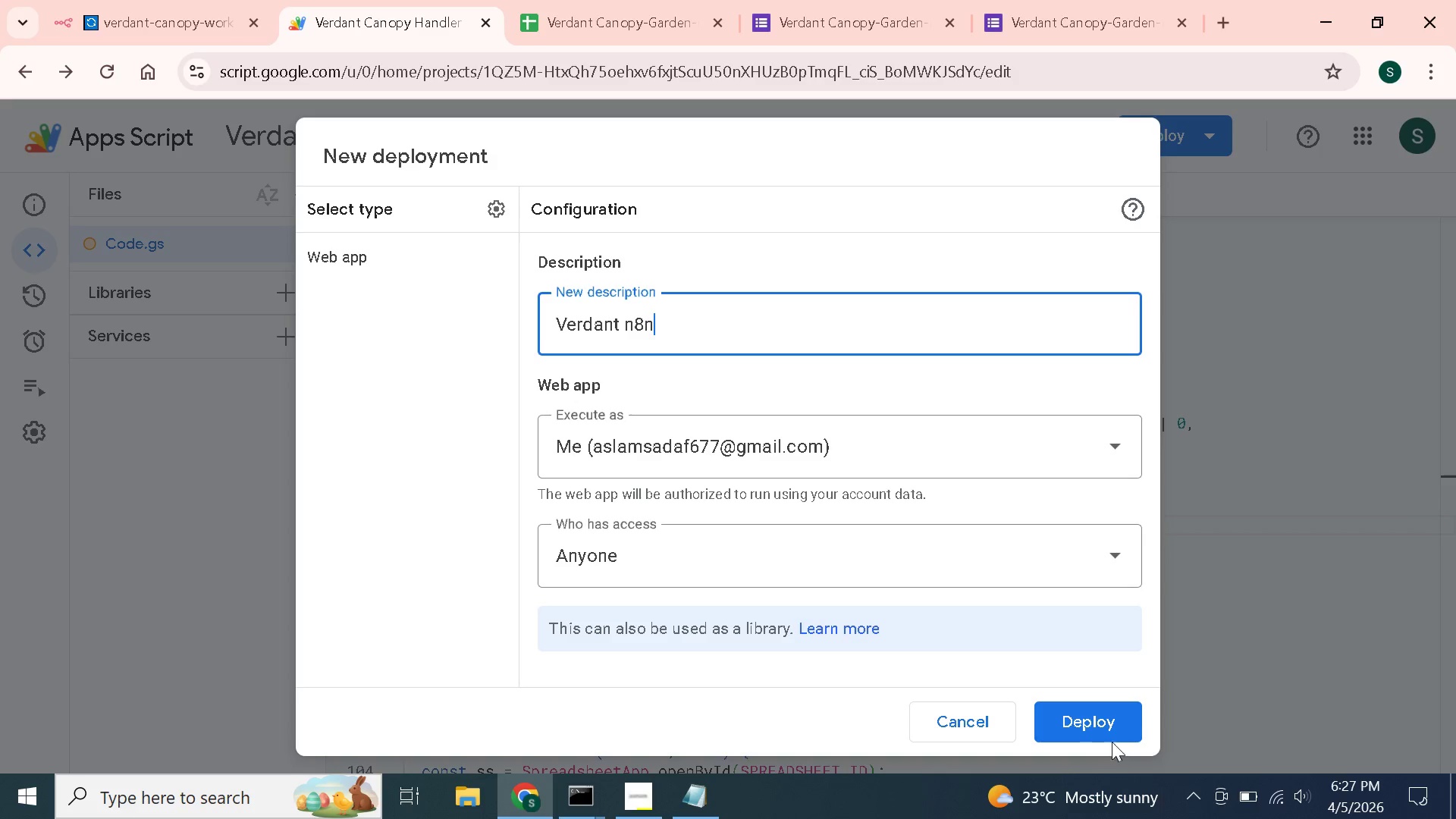 
left_click([1106, 725])
 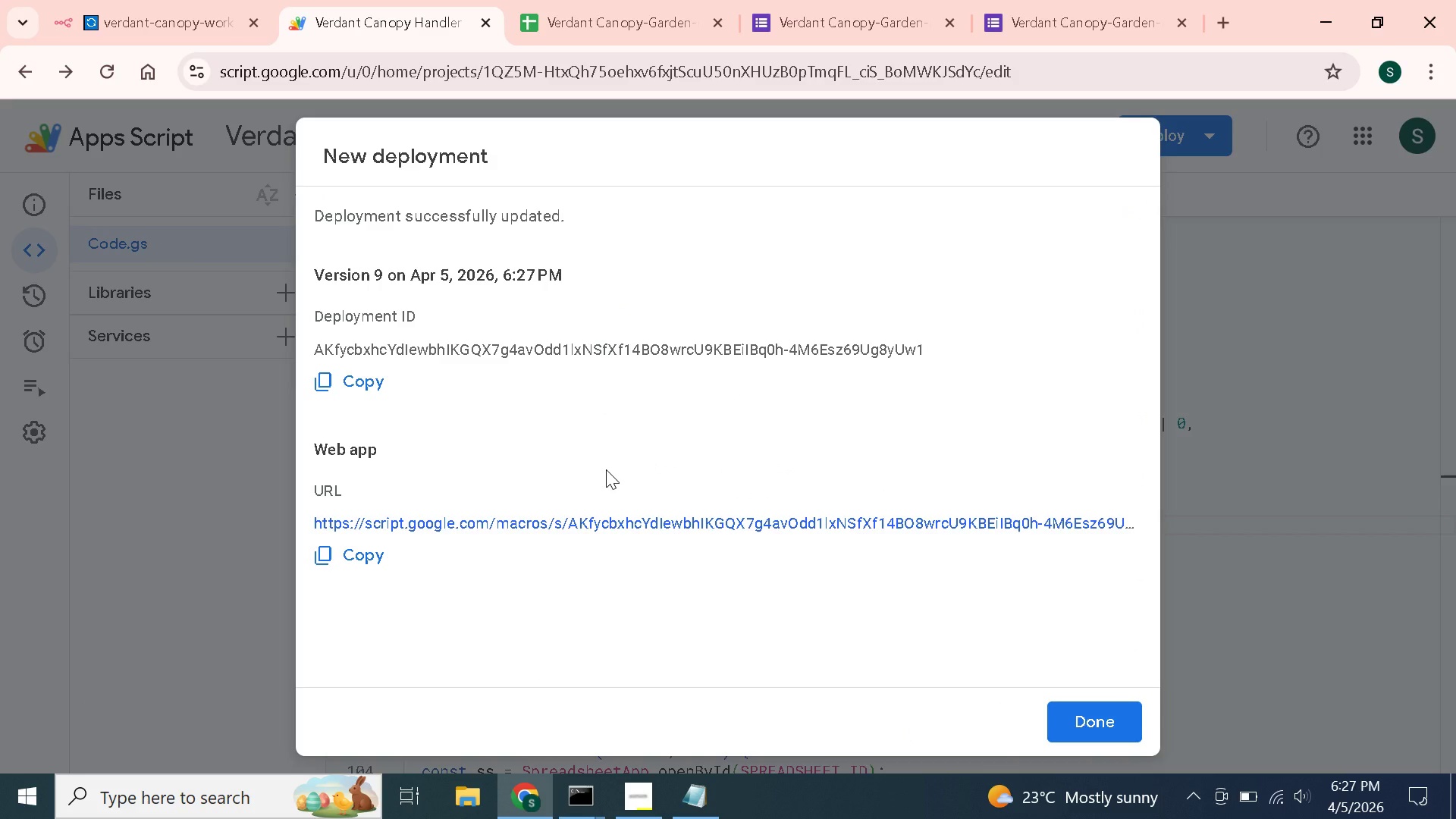 
wait(5.06)
 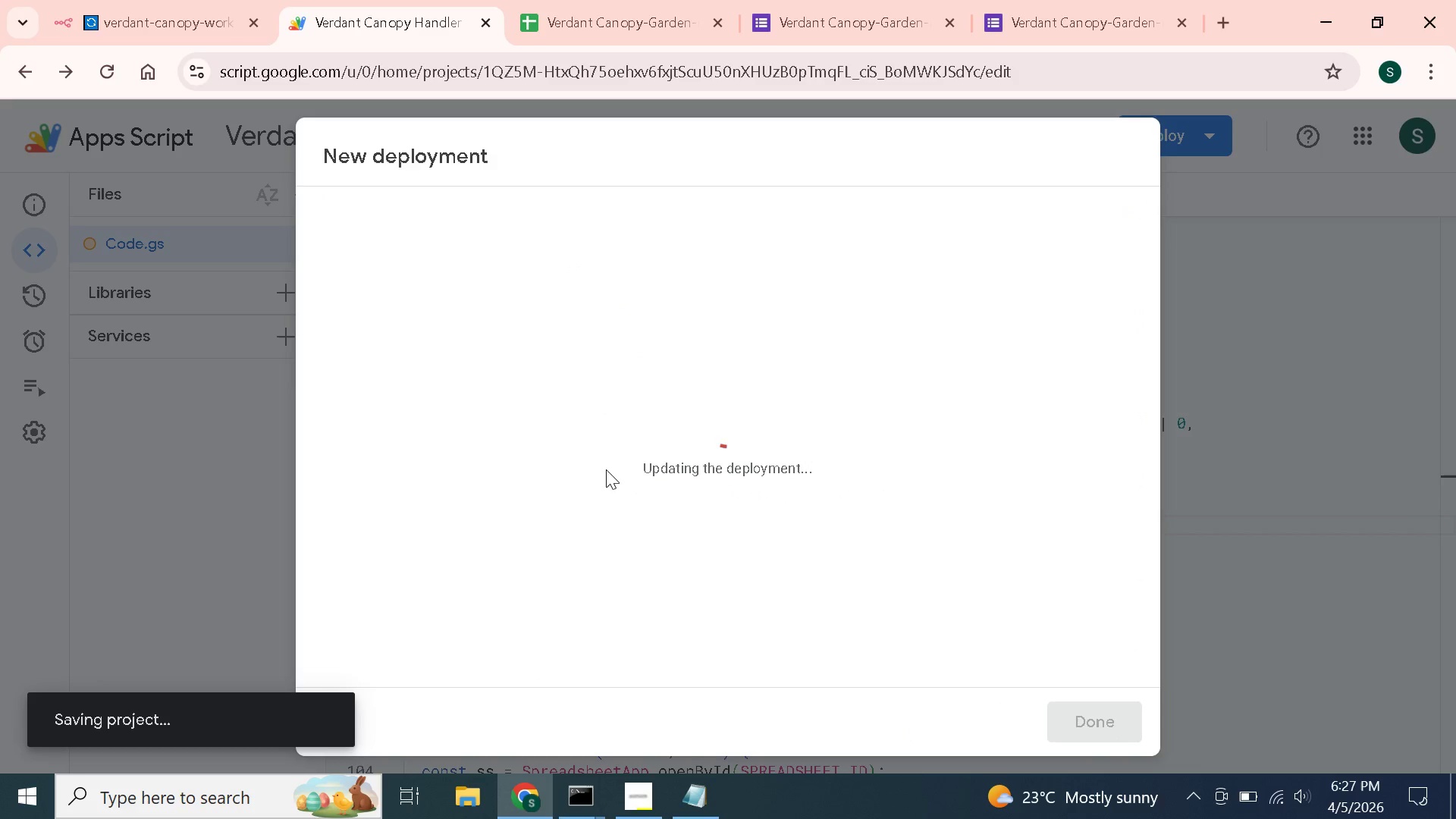 
left_click([352, 564])
 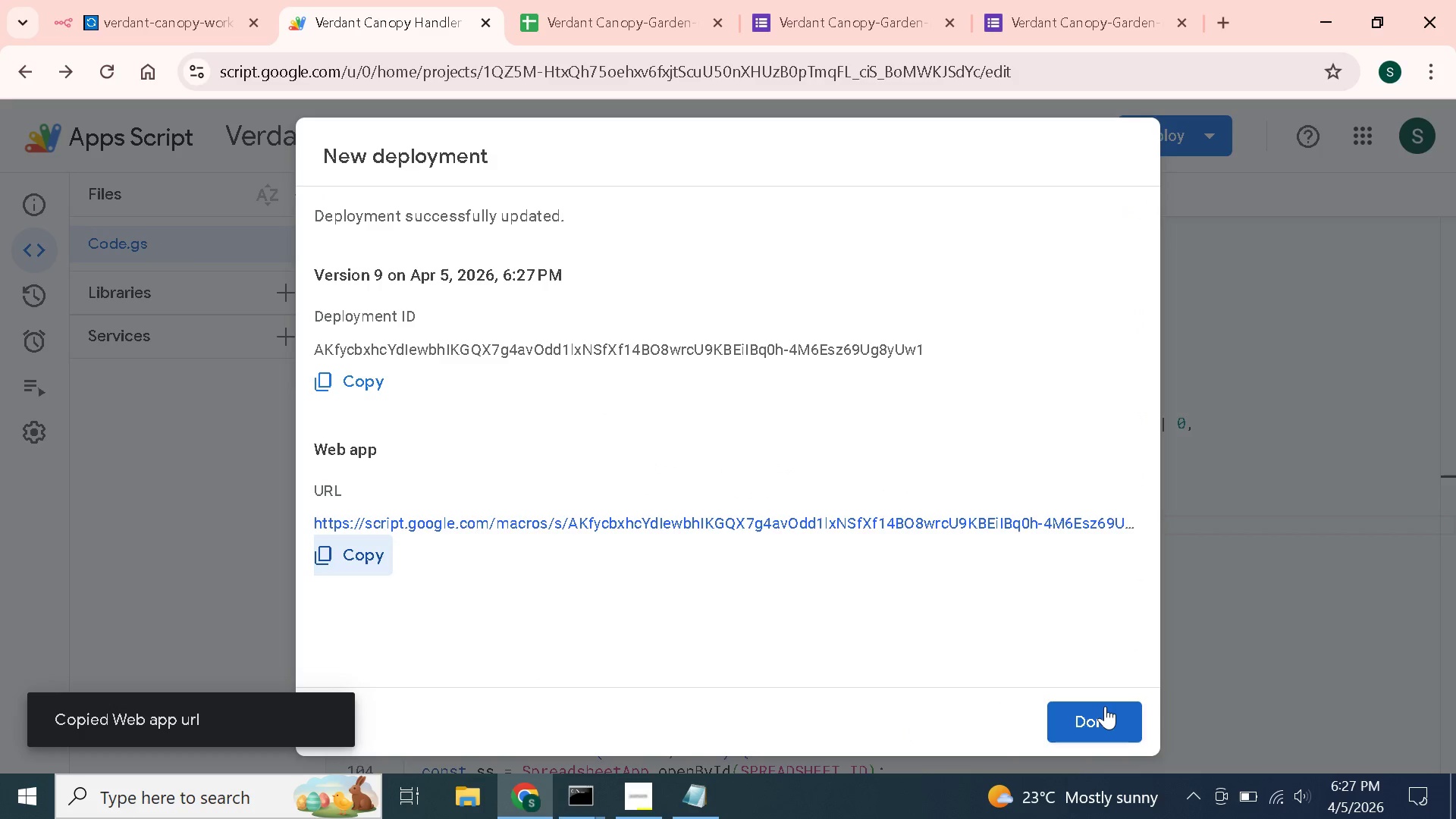 
left_click([1105, 706])
 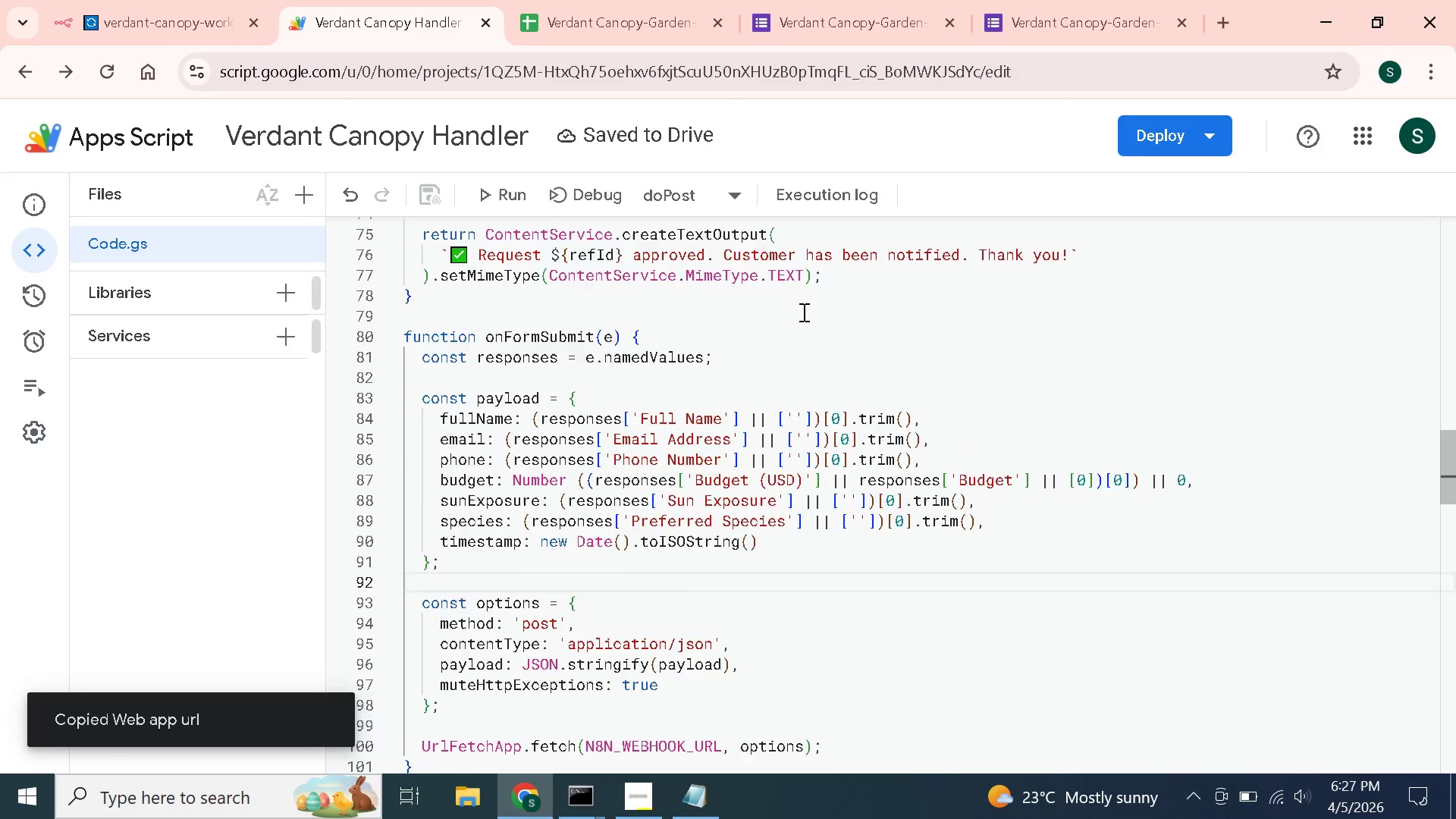 
scroll: coordinate [802, 312], scroll_direction: up, amount: 36.0
 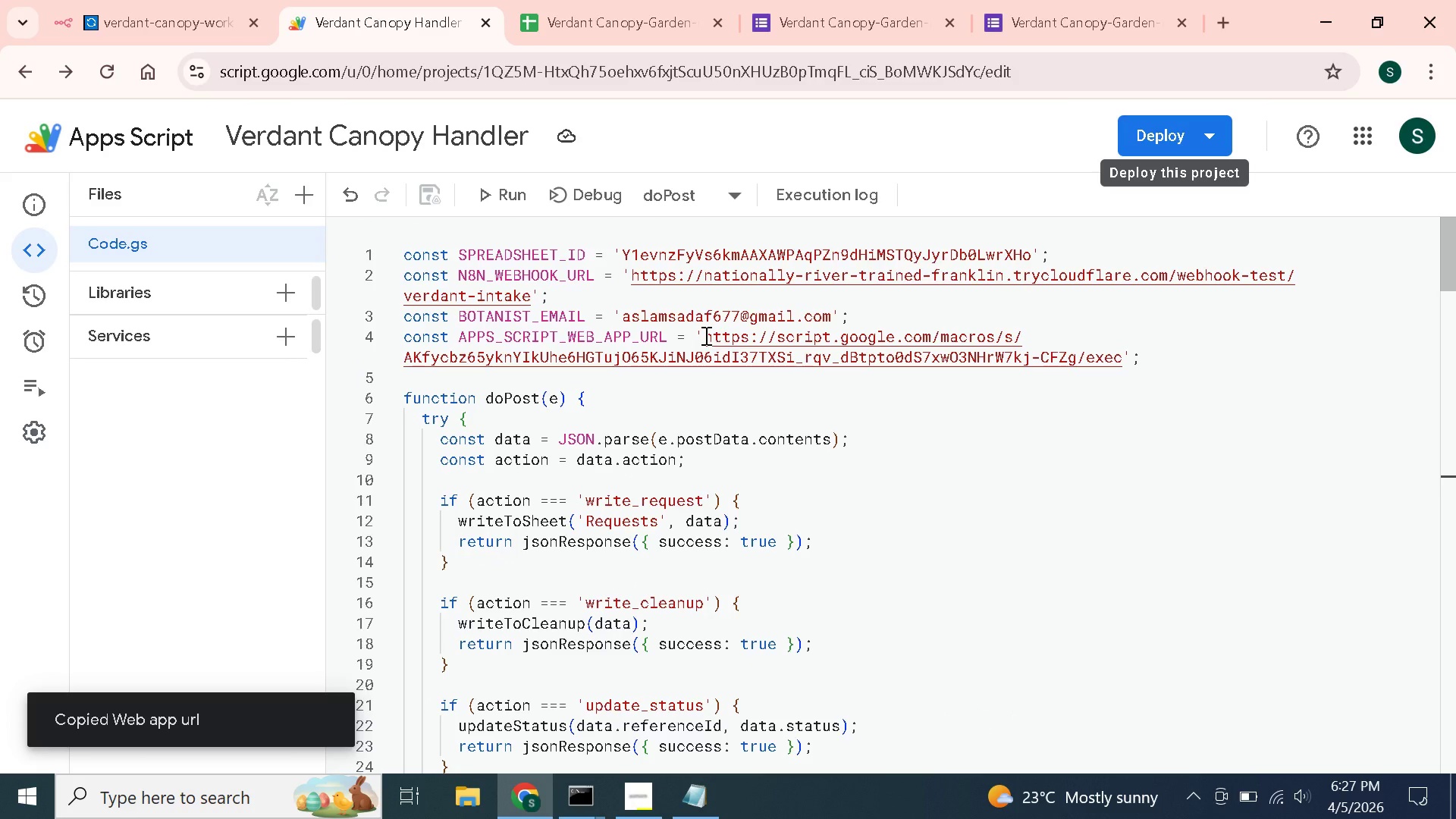 
left_click_drag(start_coordinate=[704, 335], to_coordinate=[1122, 364])
 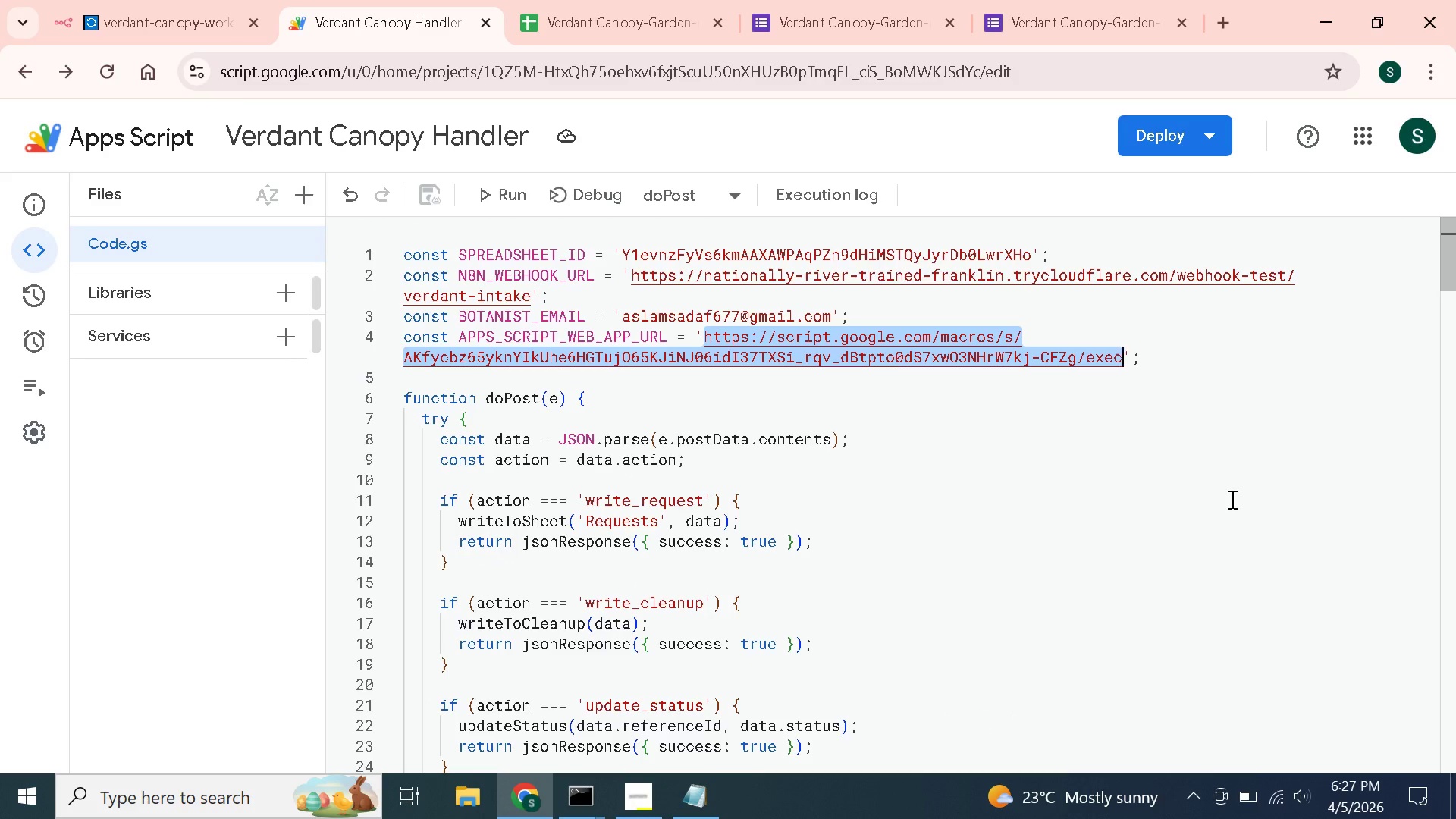 
key(Control+V)
 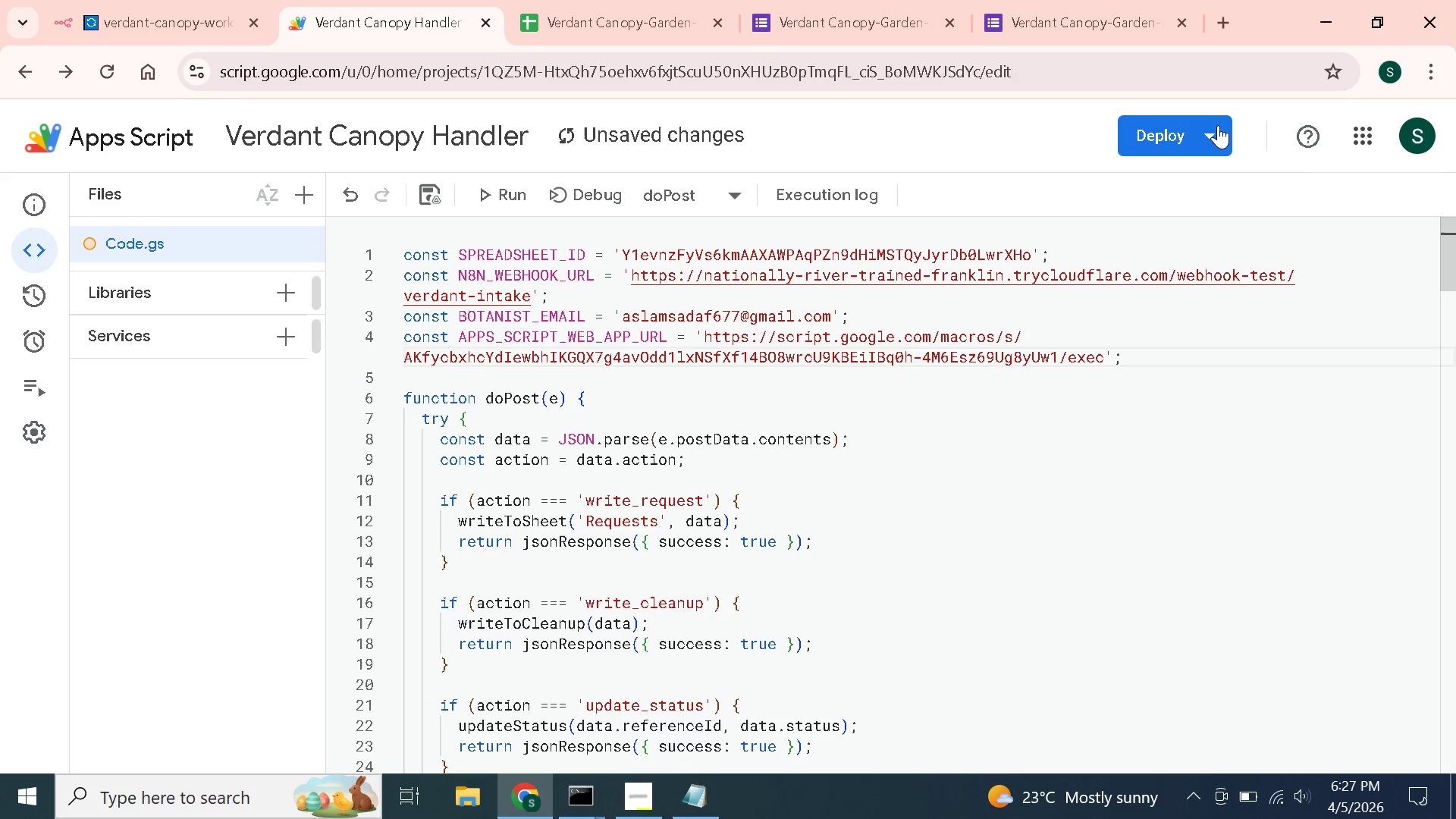 
left_click([1214, 125])
 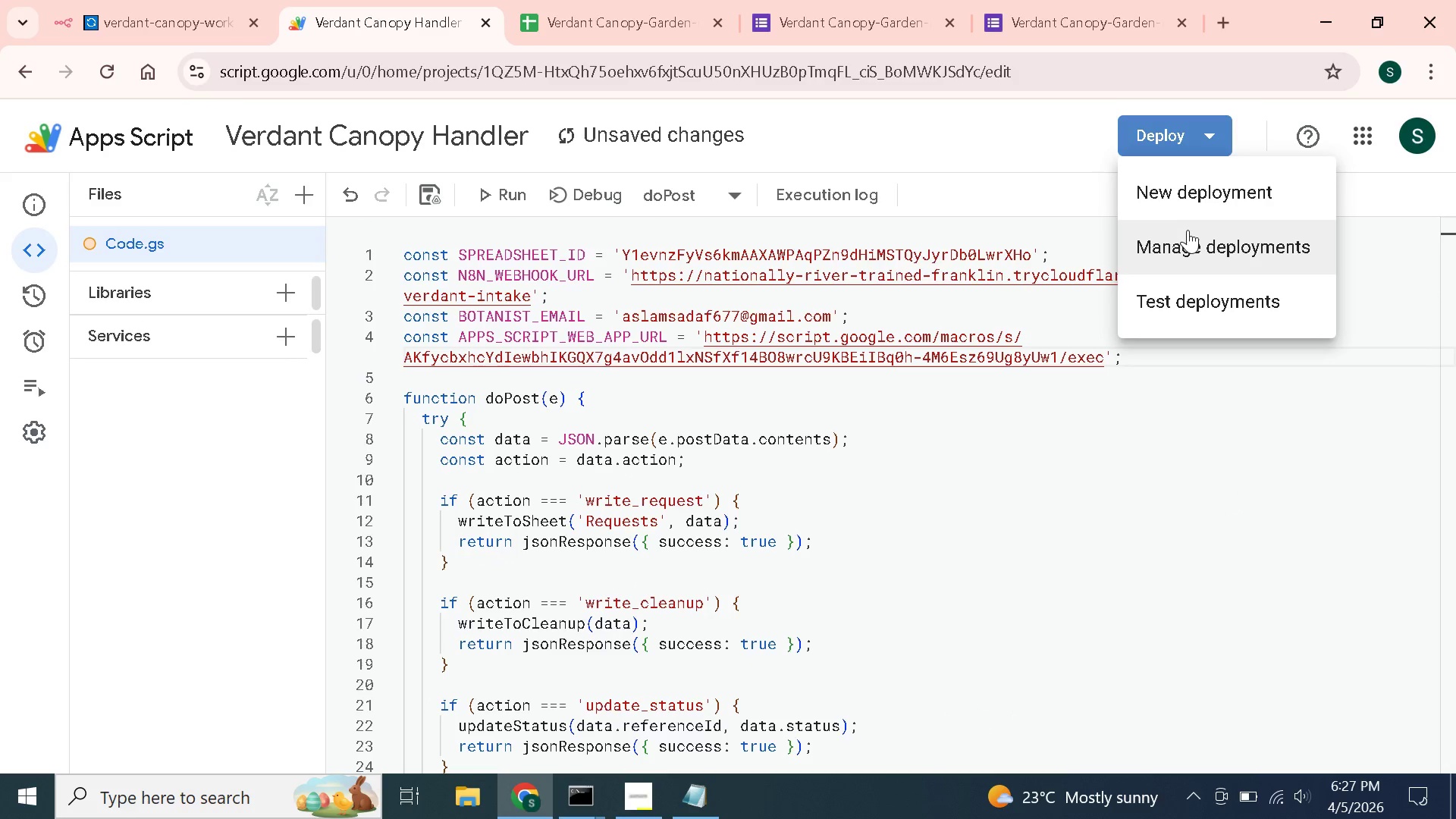 
left_click([1188, 230])
 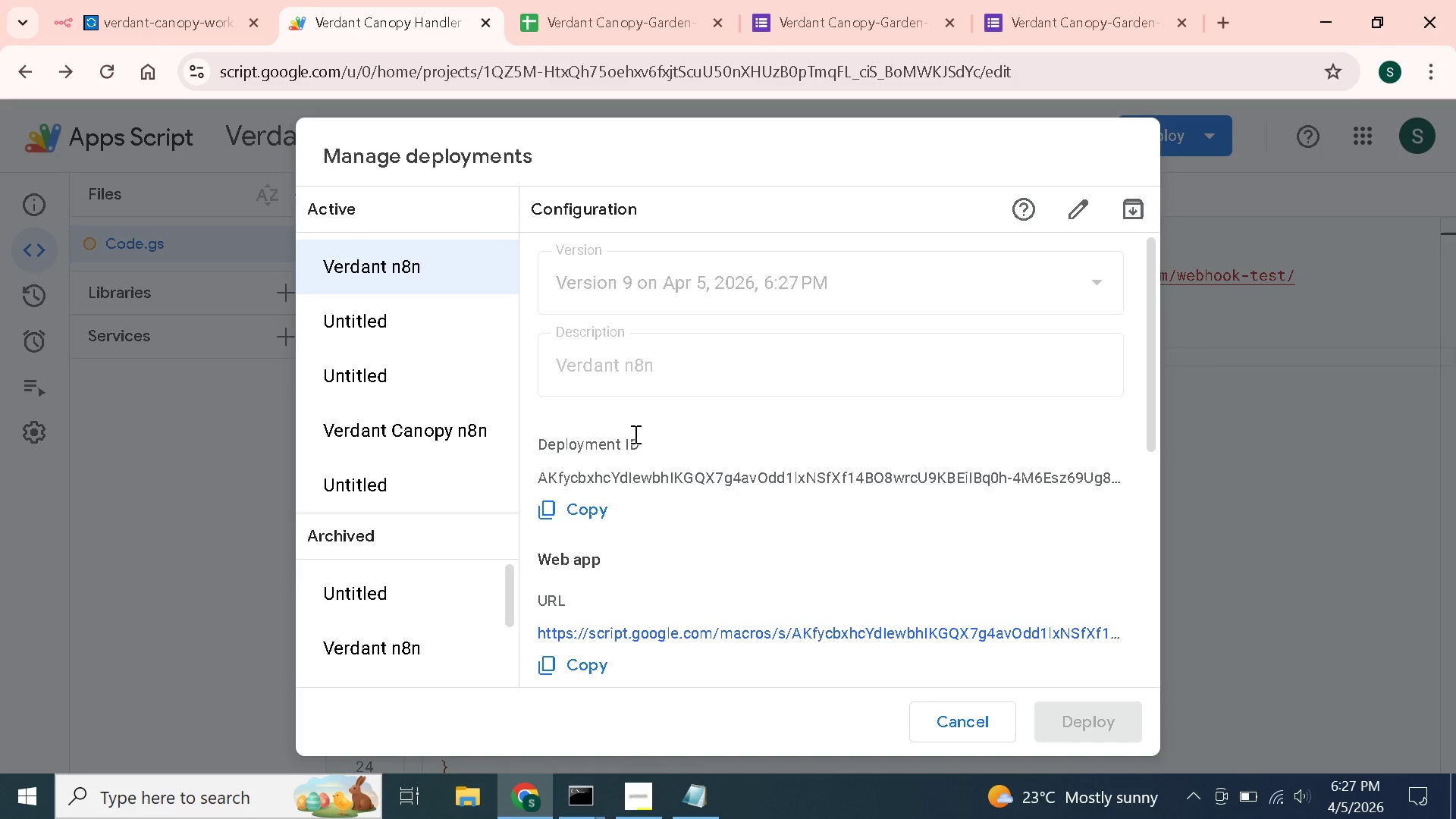 
left_click([1067, 213])
 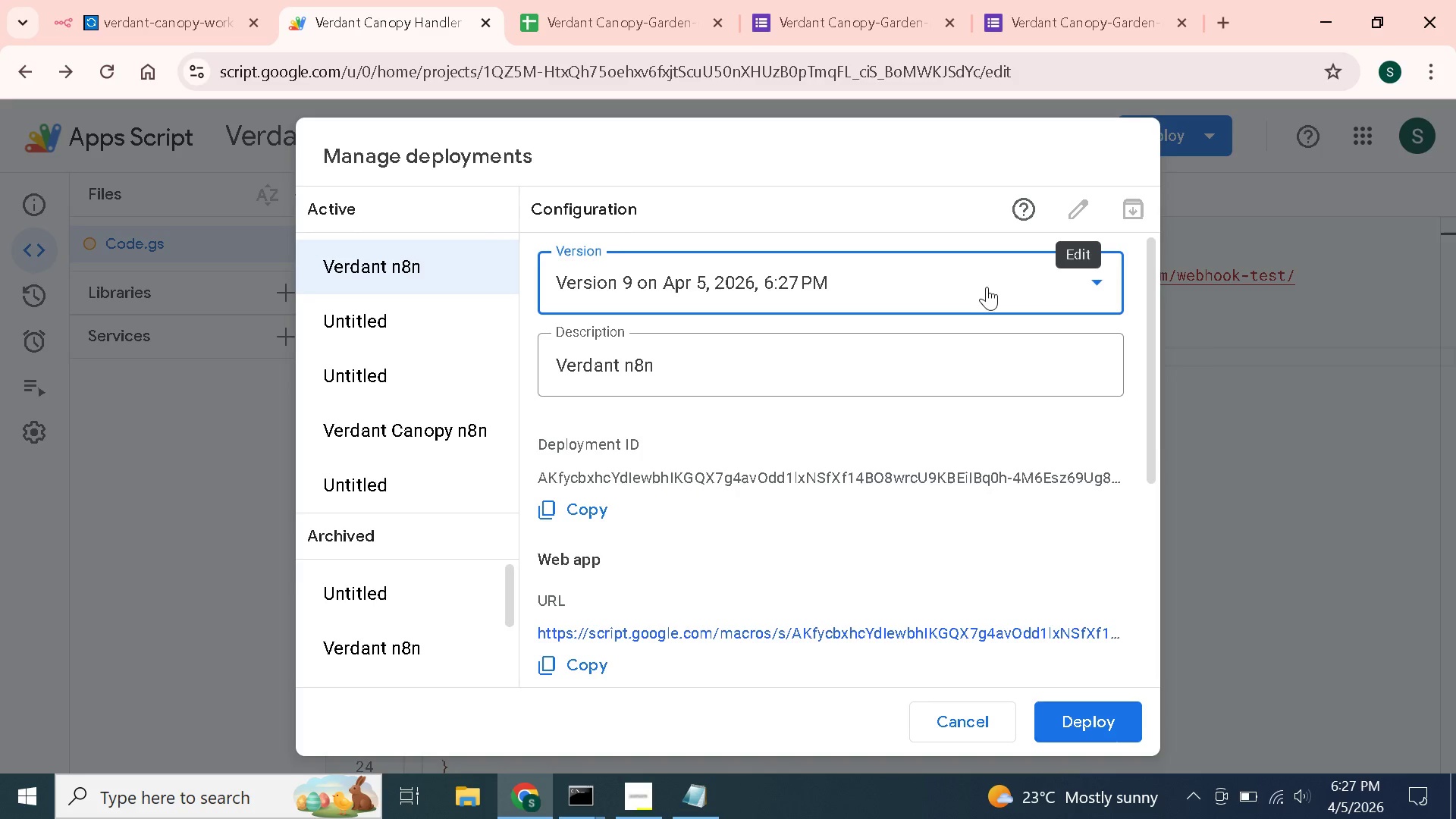 
left_click([987, 287])
 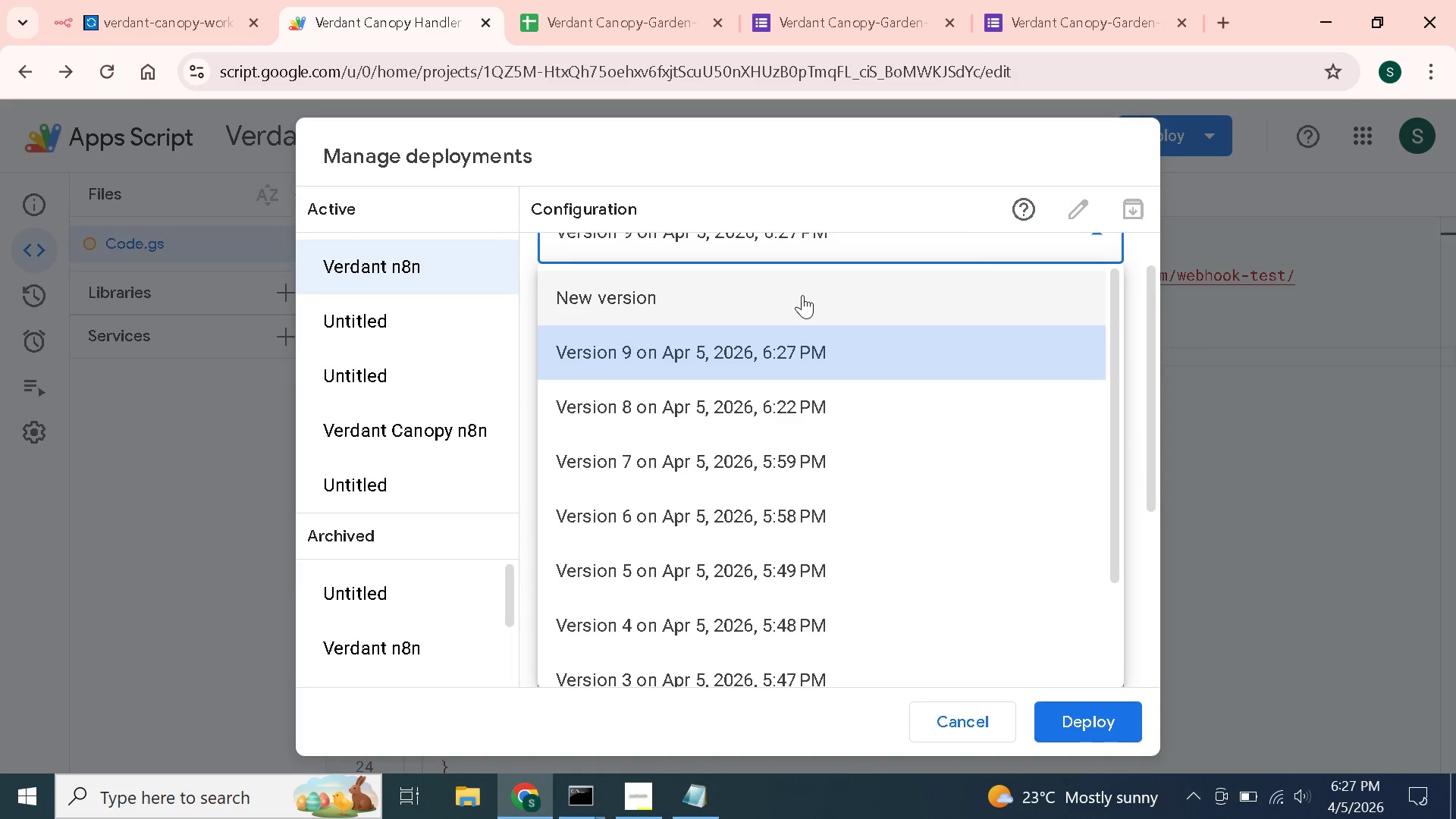 
left_click([801, 295])
 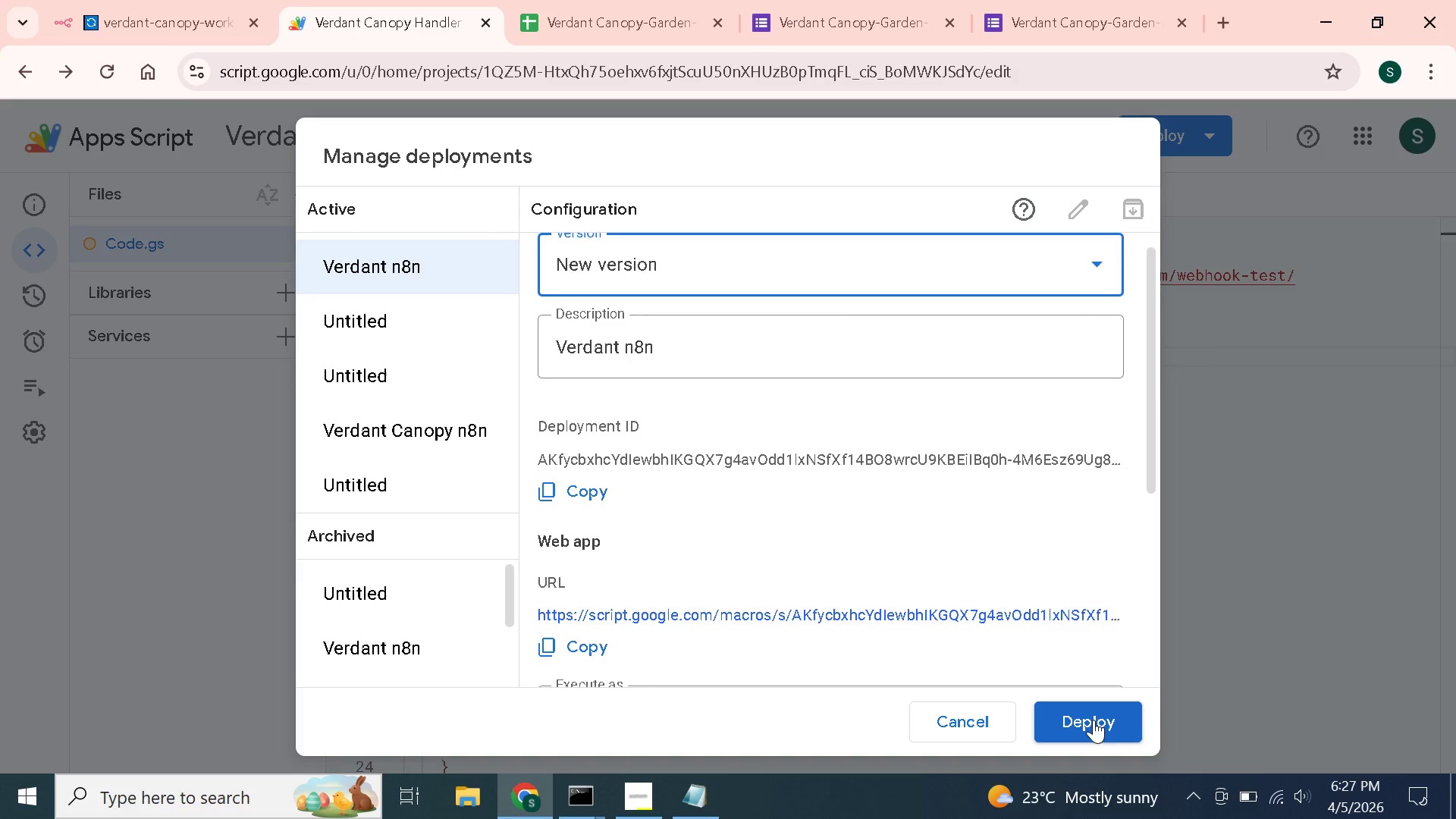 
left_click([1094, 720])
 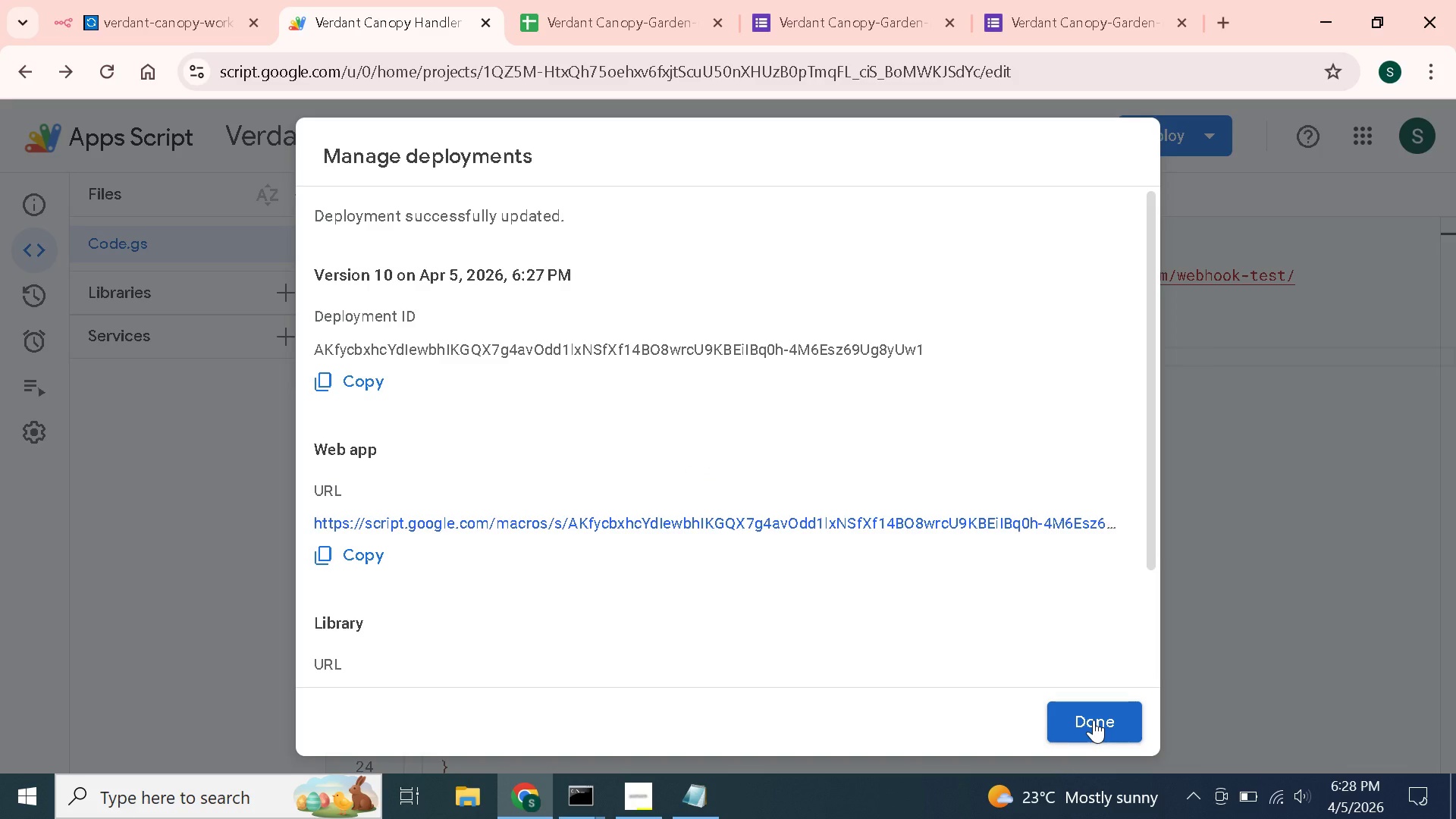 
wait(16.95)
 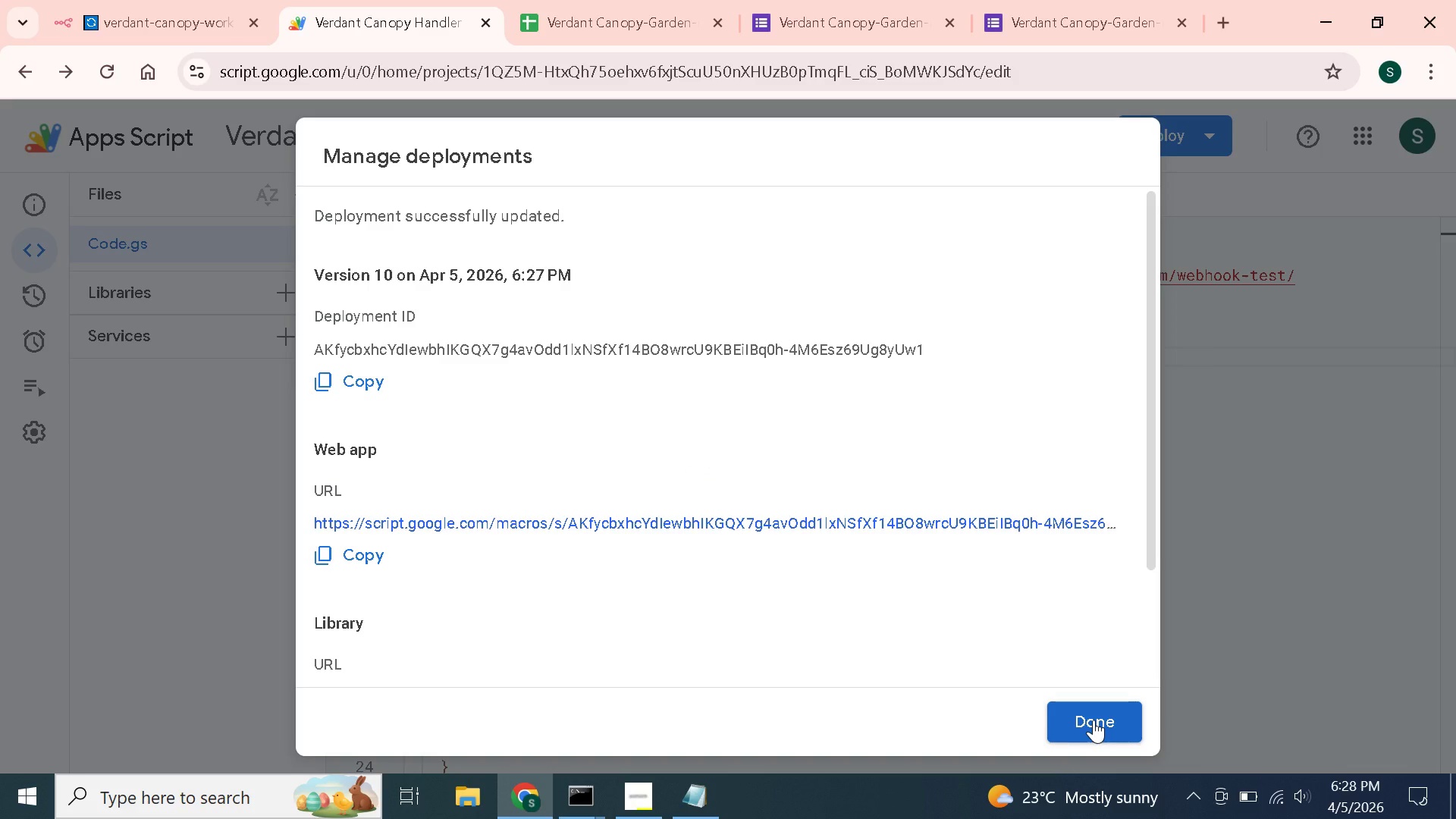 
left_click([1094, 720])
 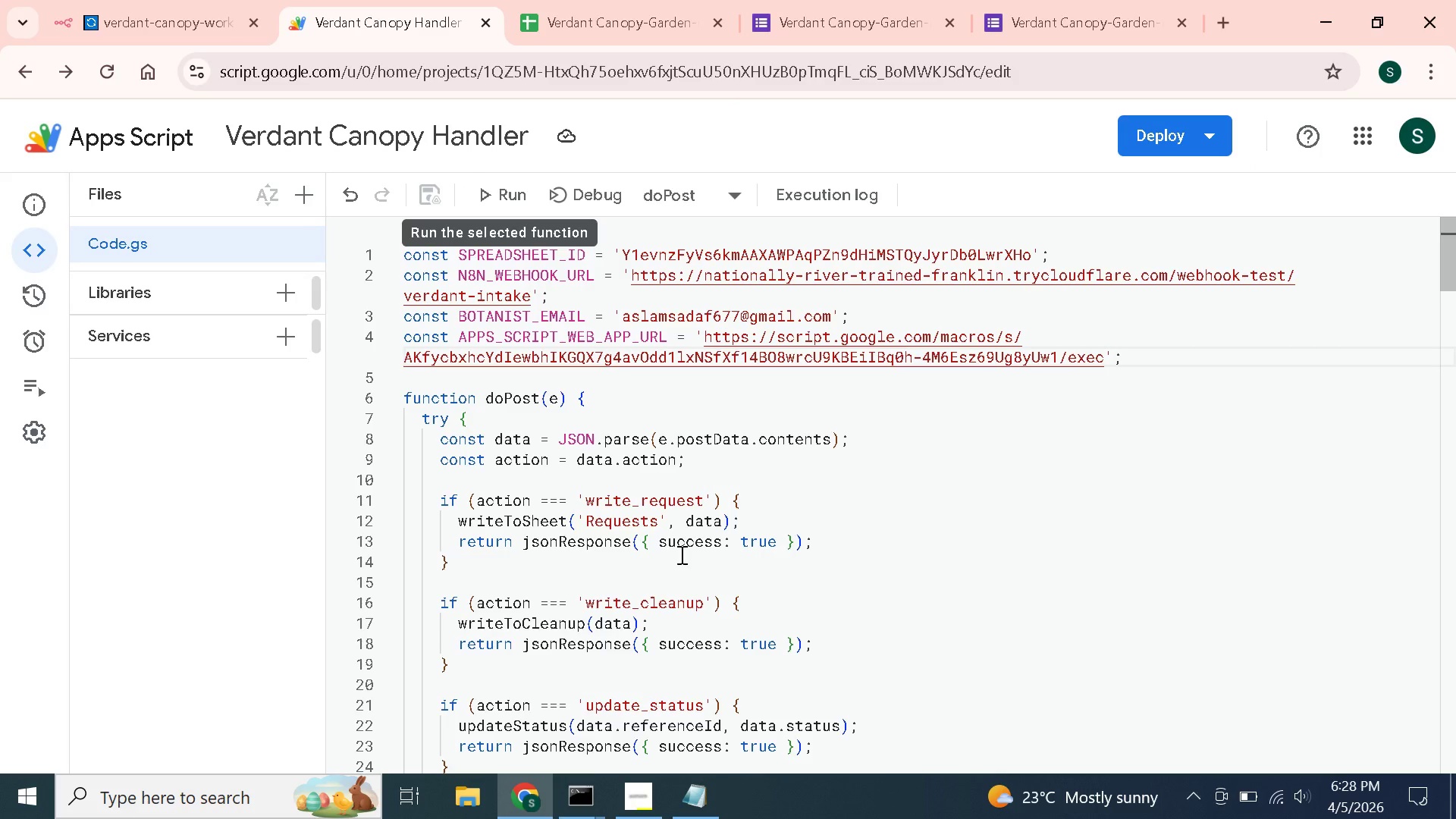 
scroll: coordinate [693, 566], scroll_direction: up, amount: 9.0
 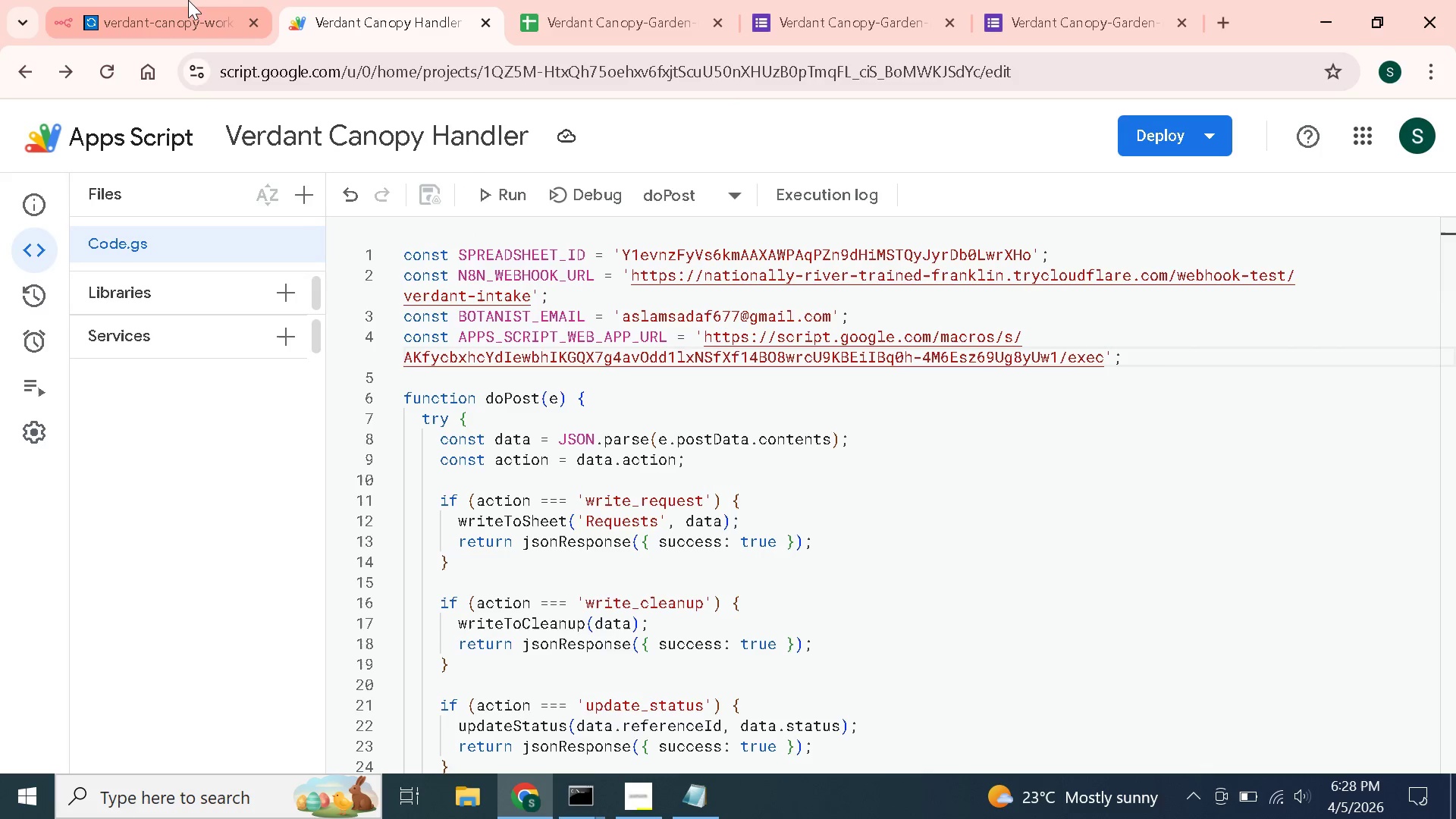 
left_click([188, 0])
 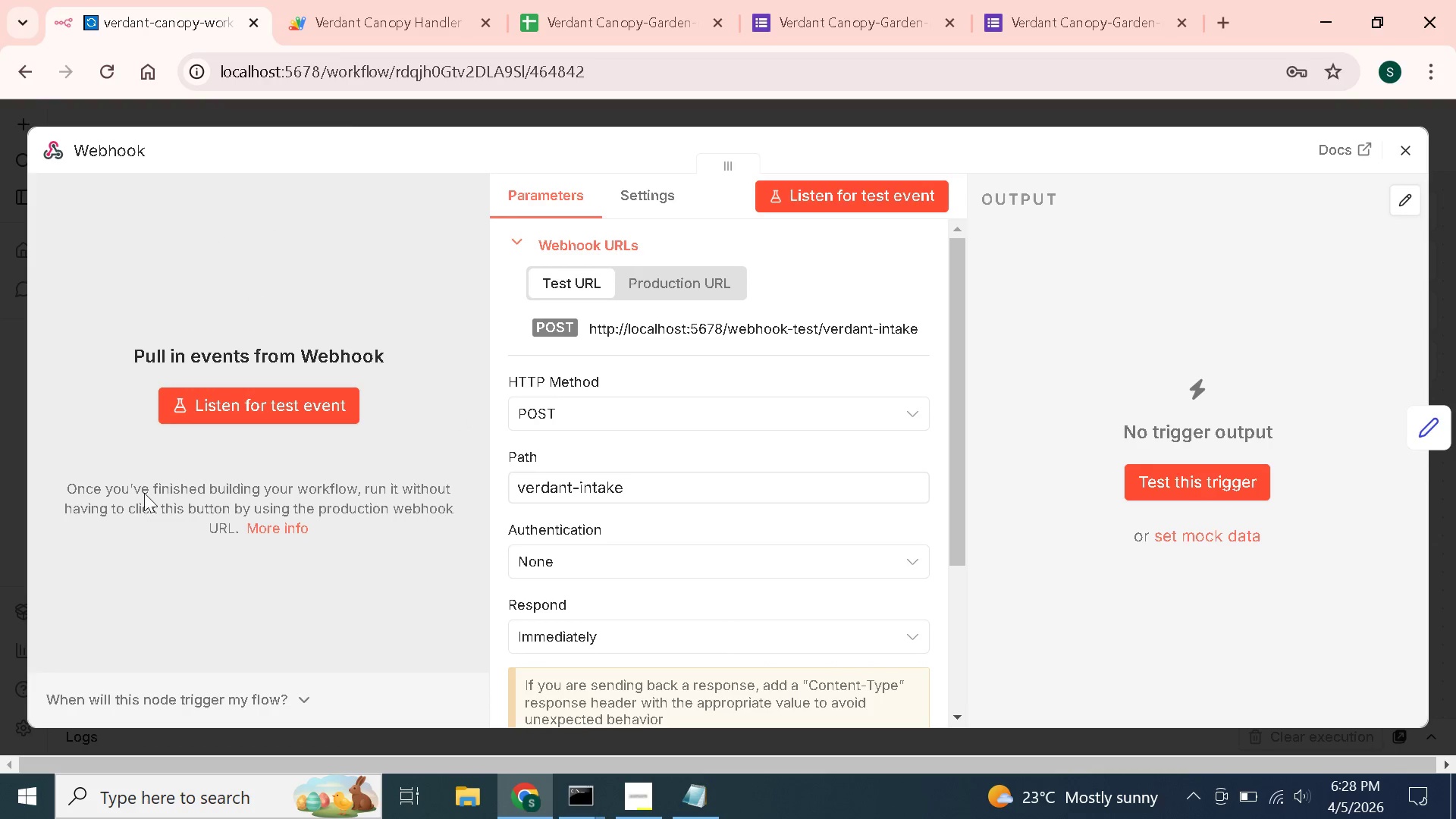 
left_click([196, 418])
 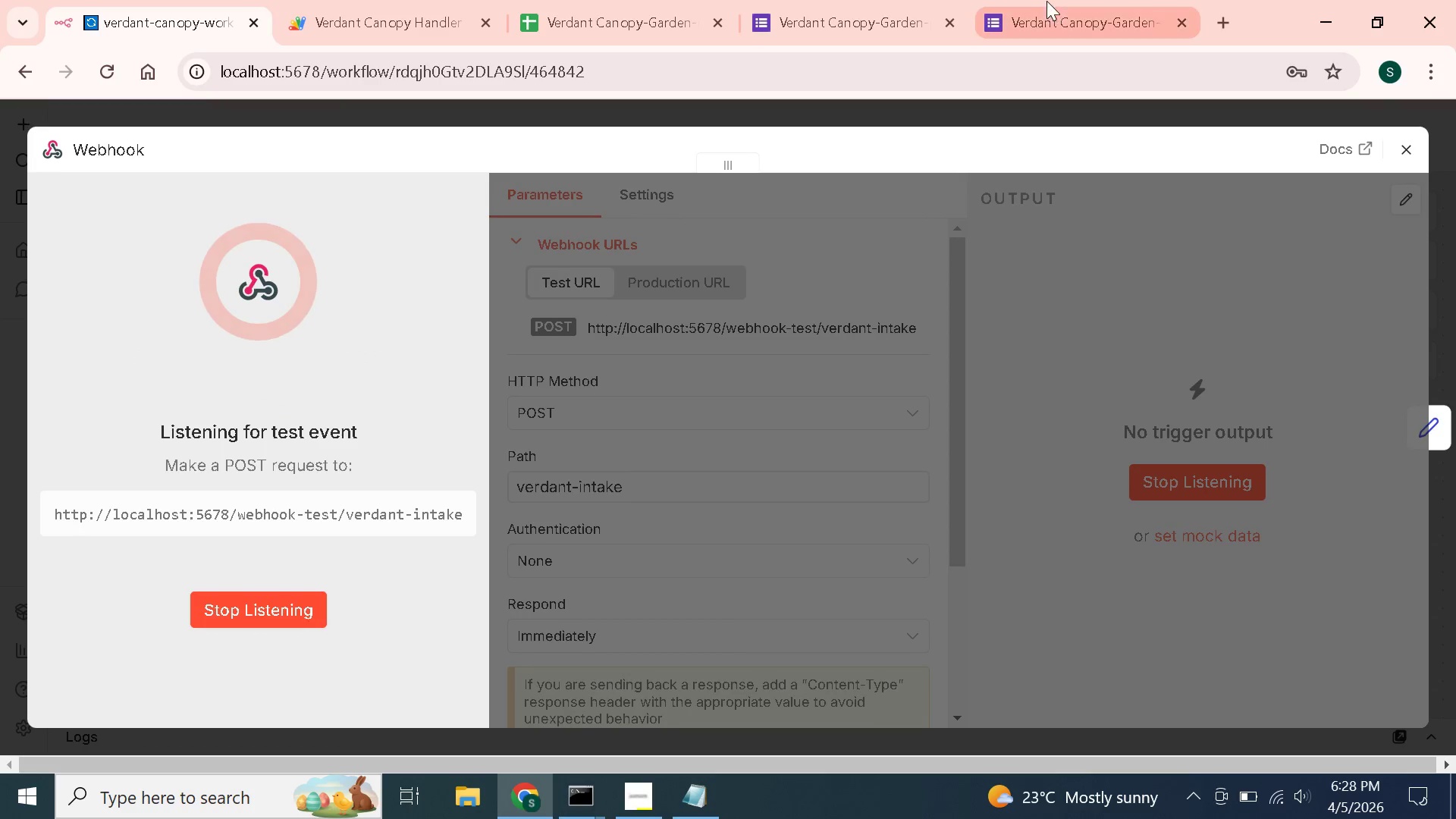 
left_click([1049, 1])
 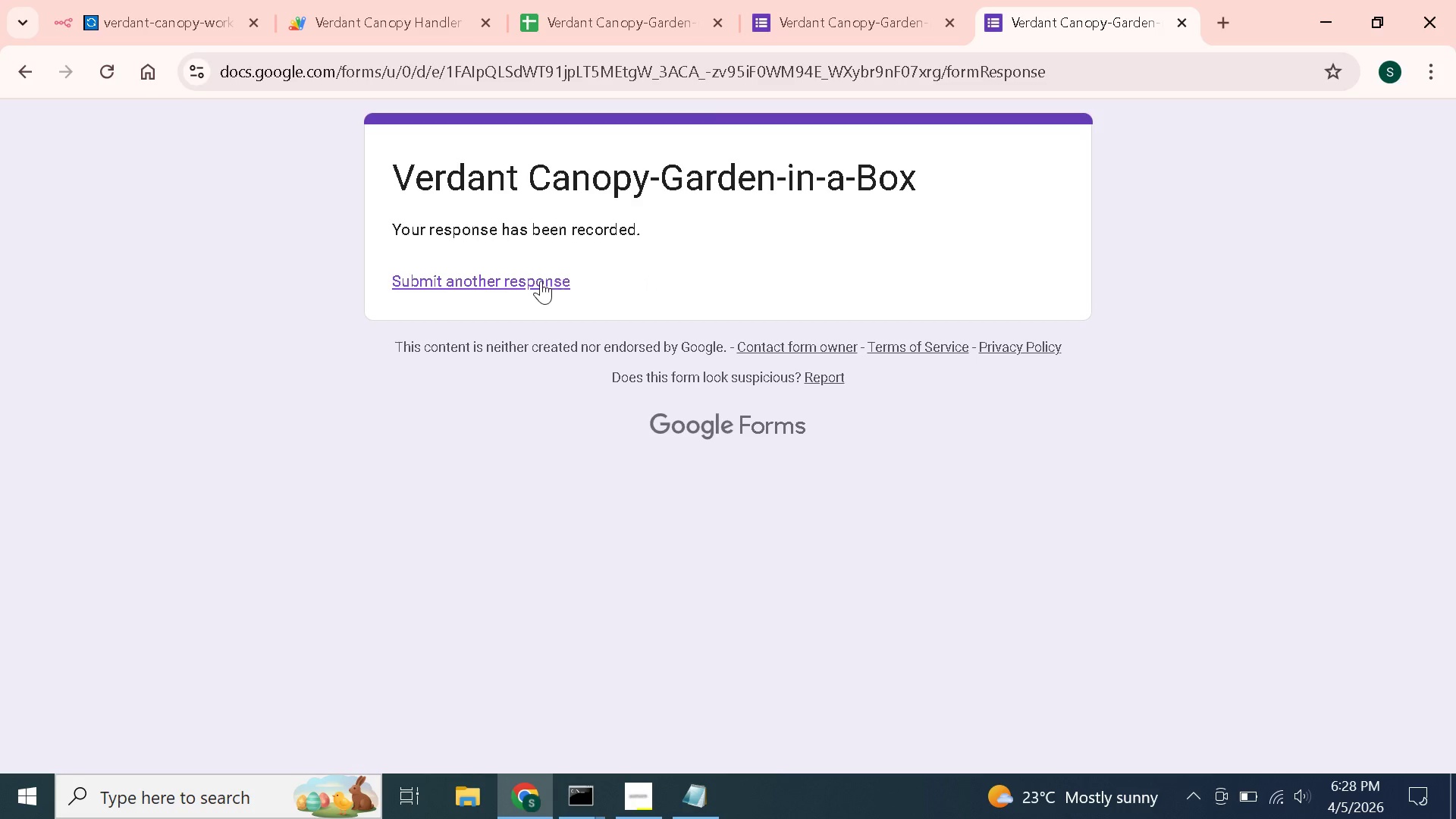 
left_click([540, 281])
 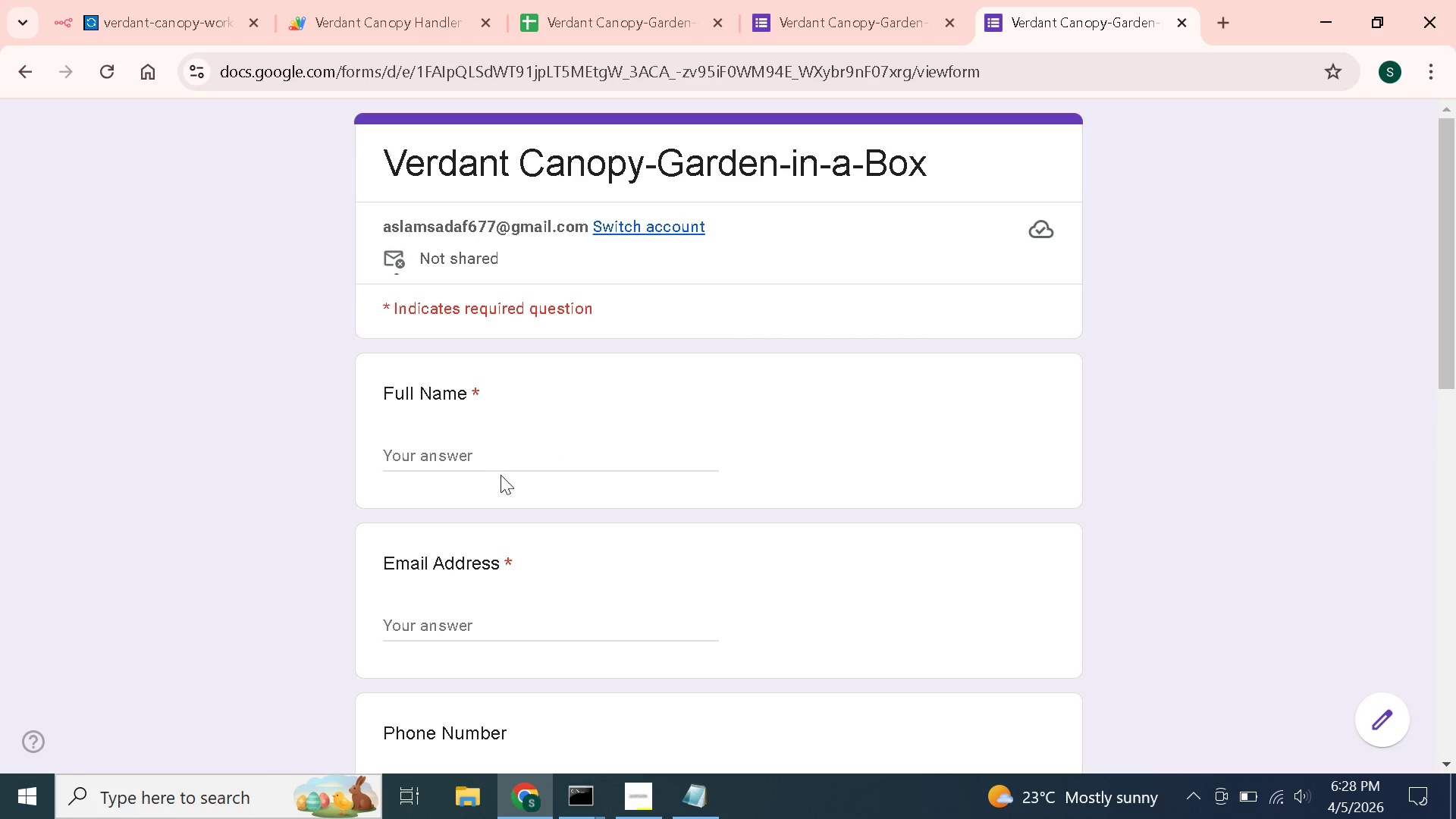 
left_click([487, 447])
 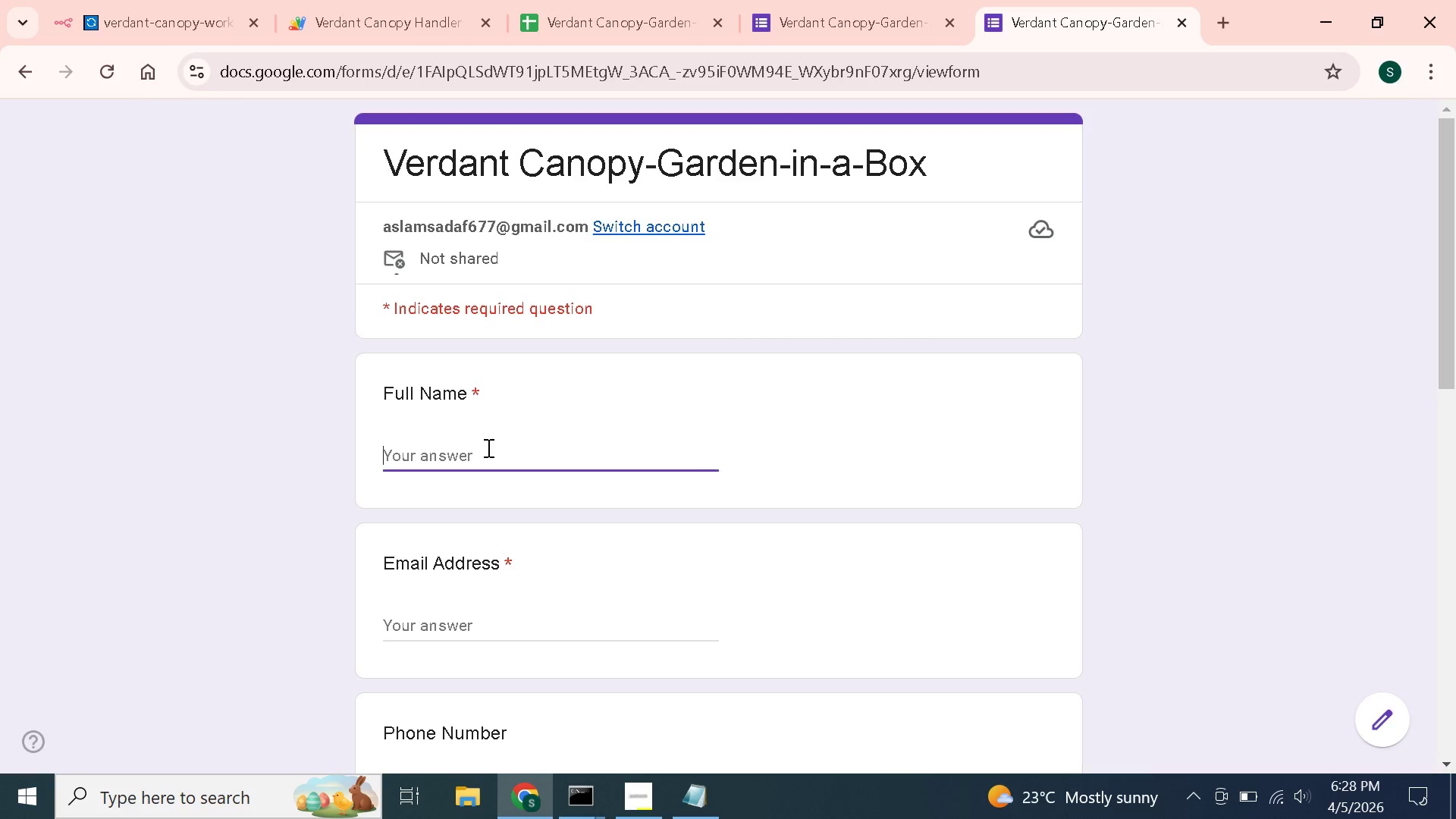 
type(James)
 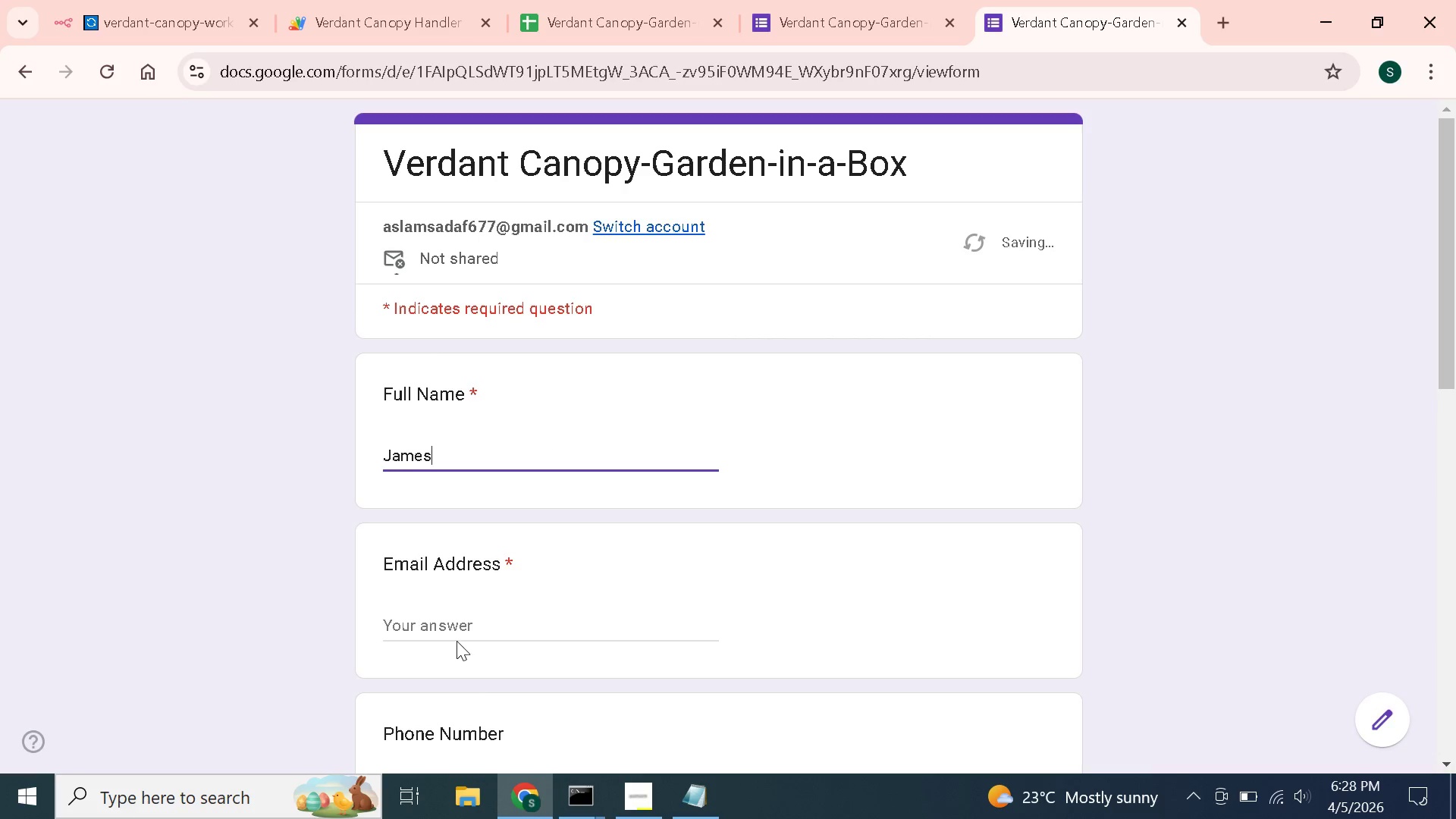 
left_click([456, 623])
 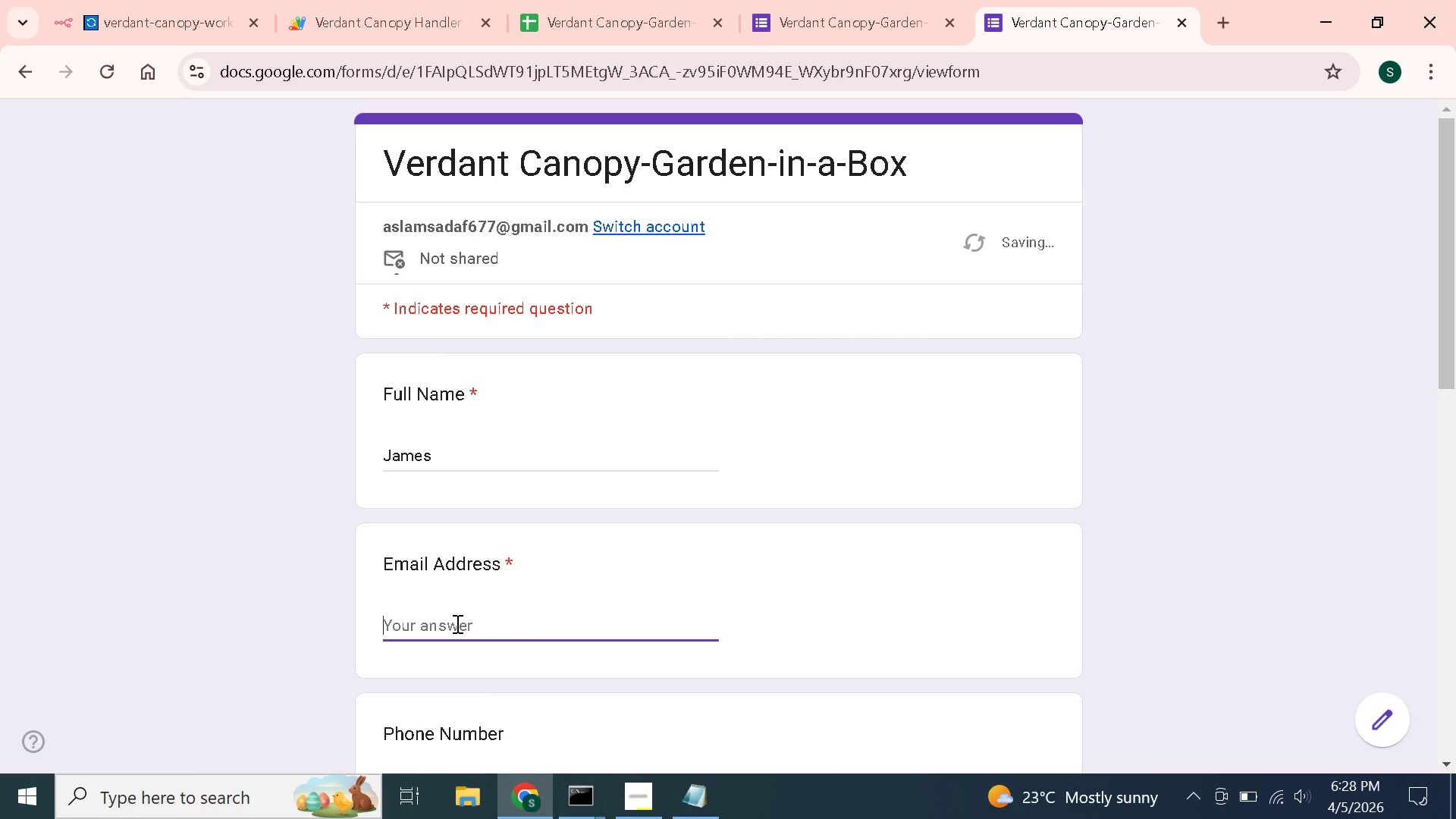 
type(james2192@gmail.com)
 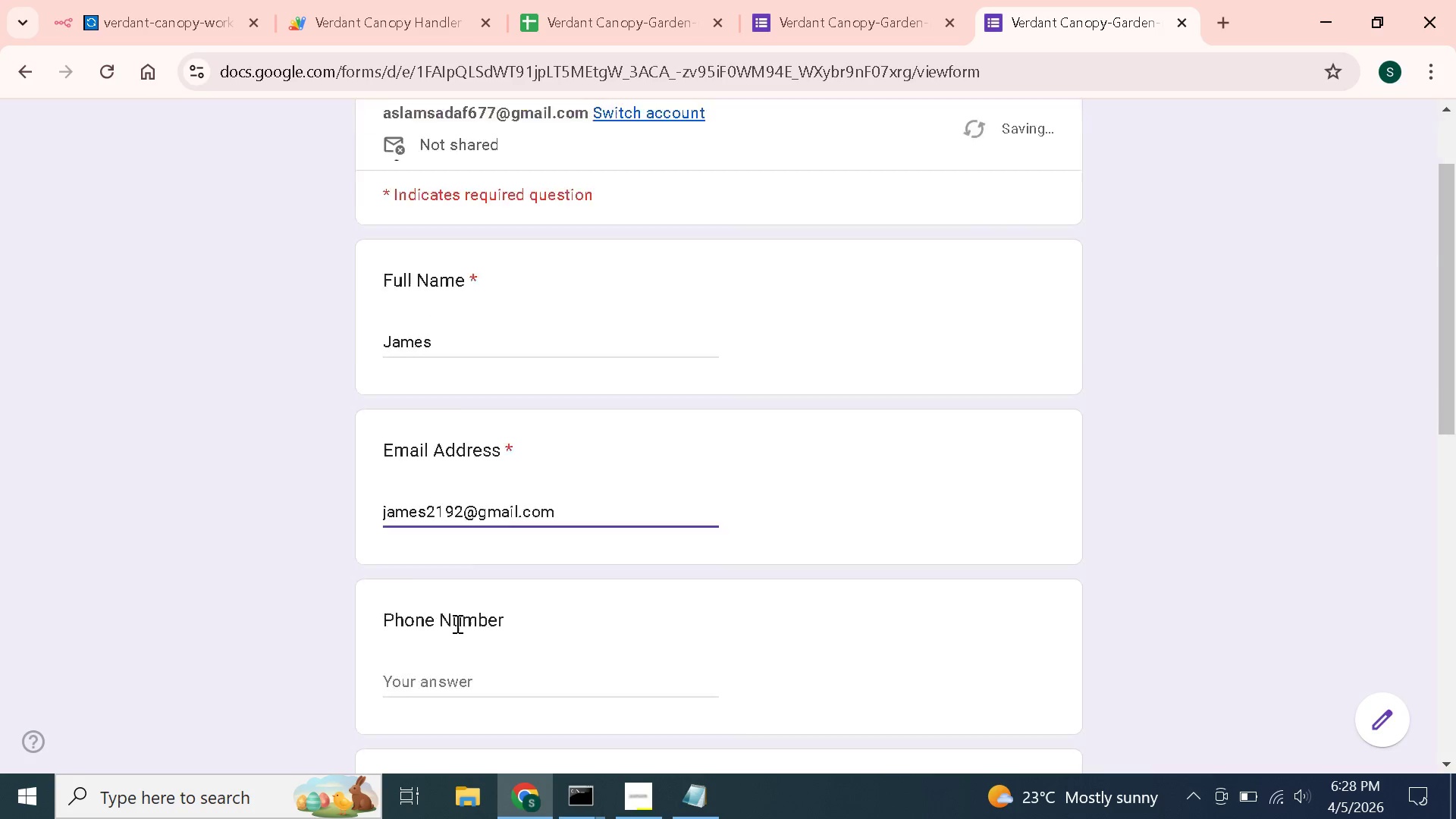 
scroll: coordinate [479, 548], scroll_direction: down, amount: 5.0
 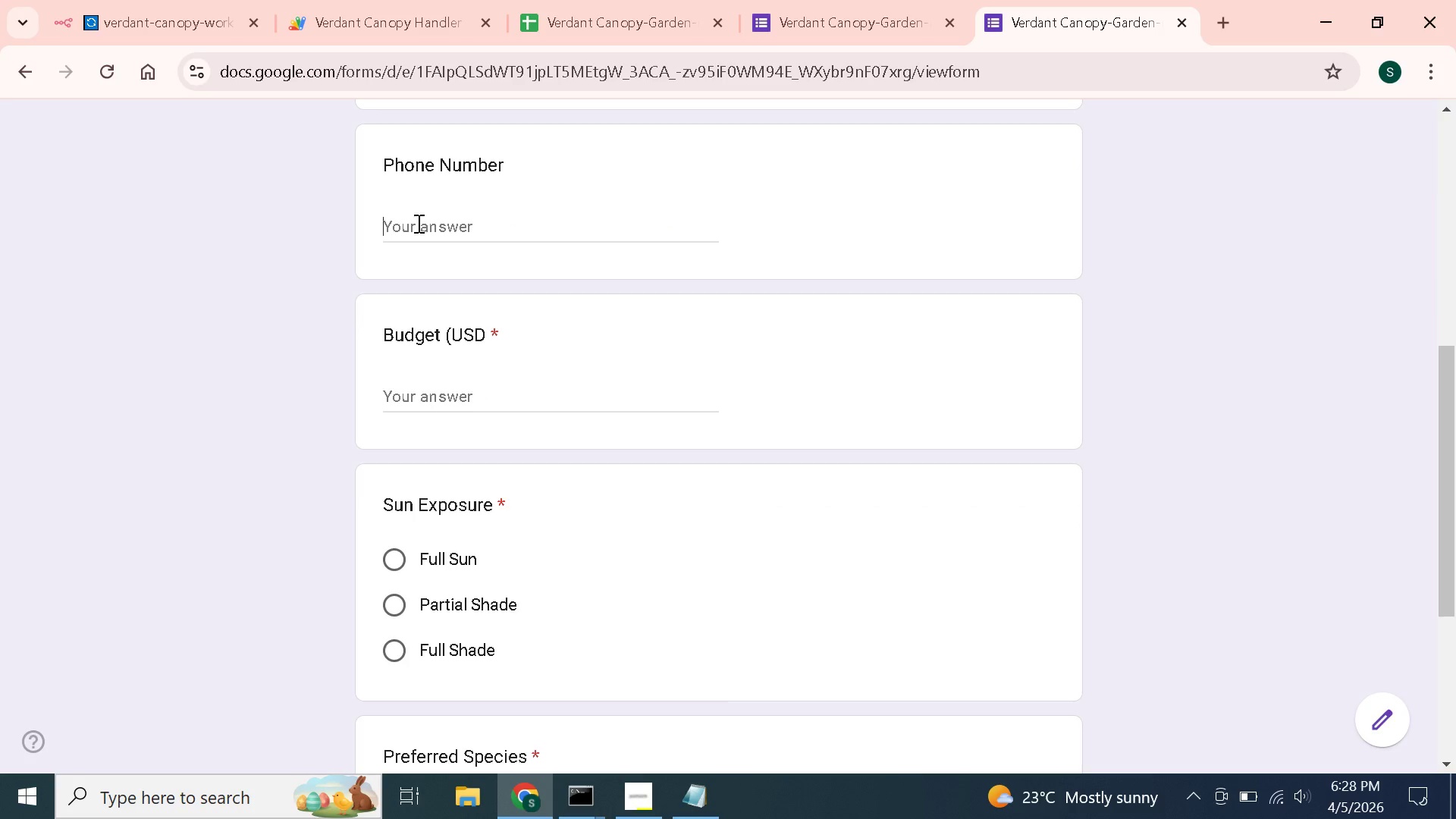 
left_click([417, 223])
 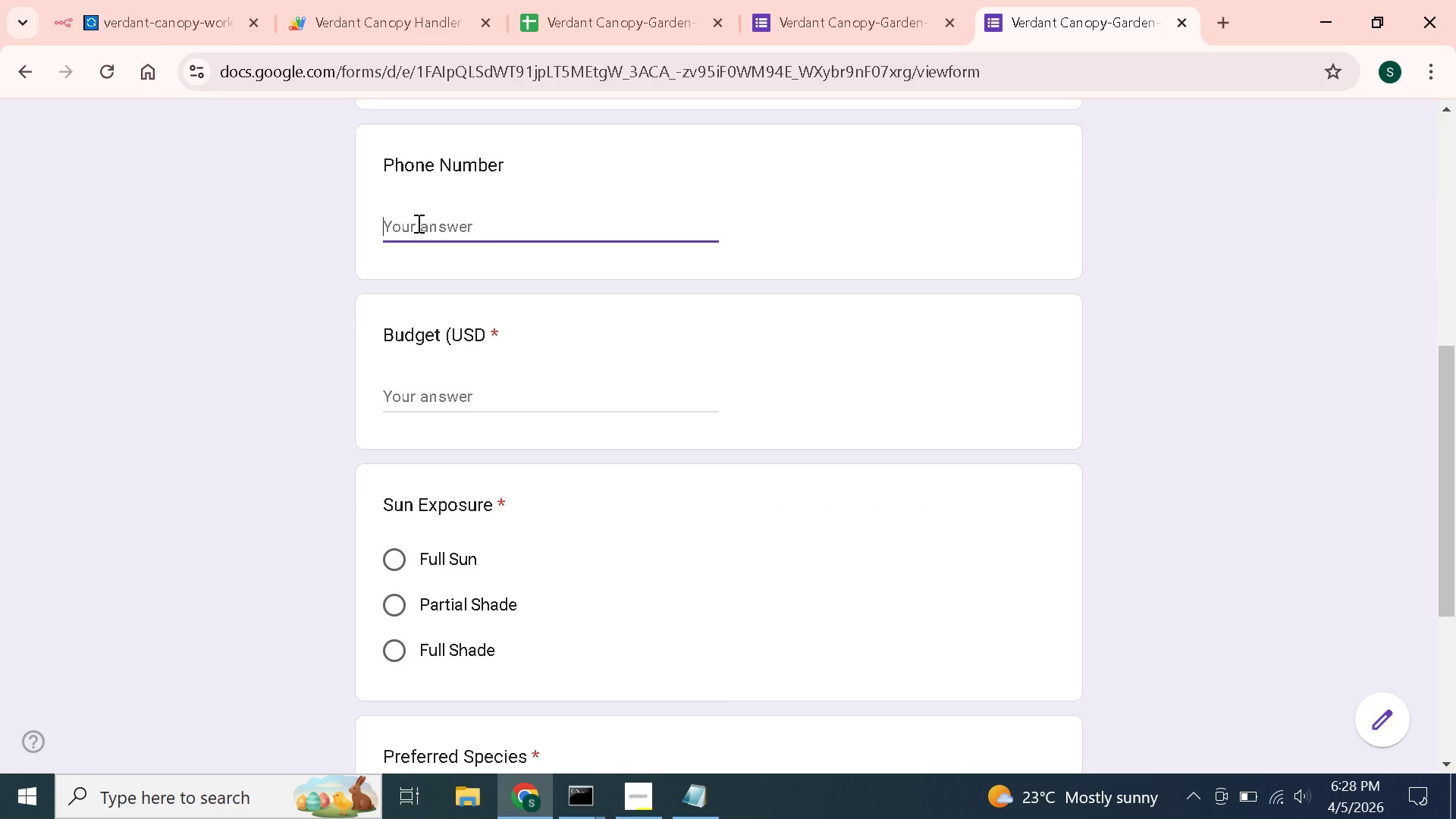 
type(+194712842)
 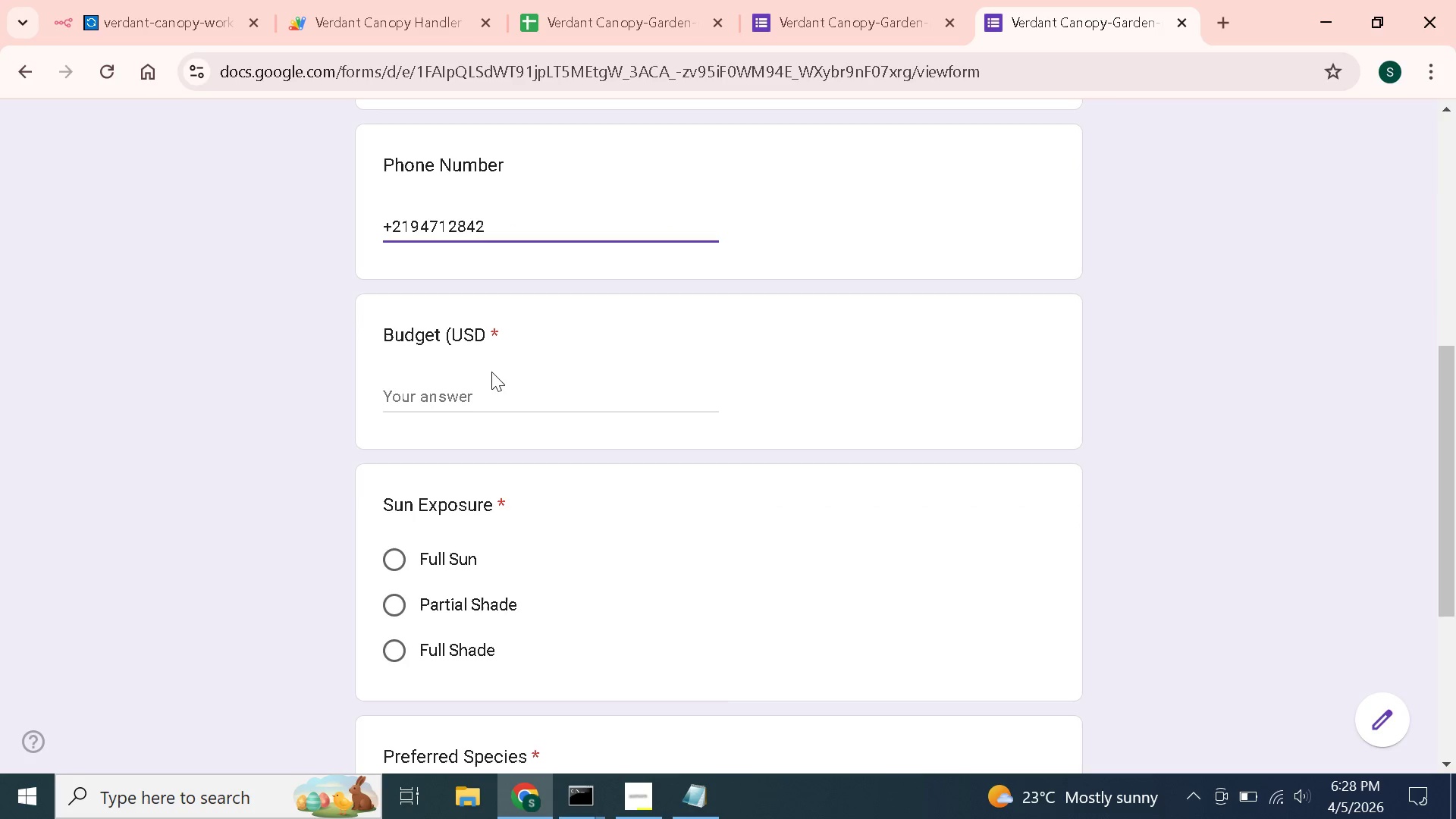 
left_click([496, 380])
 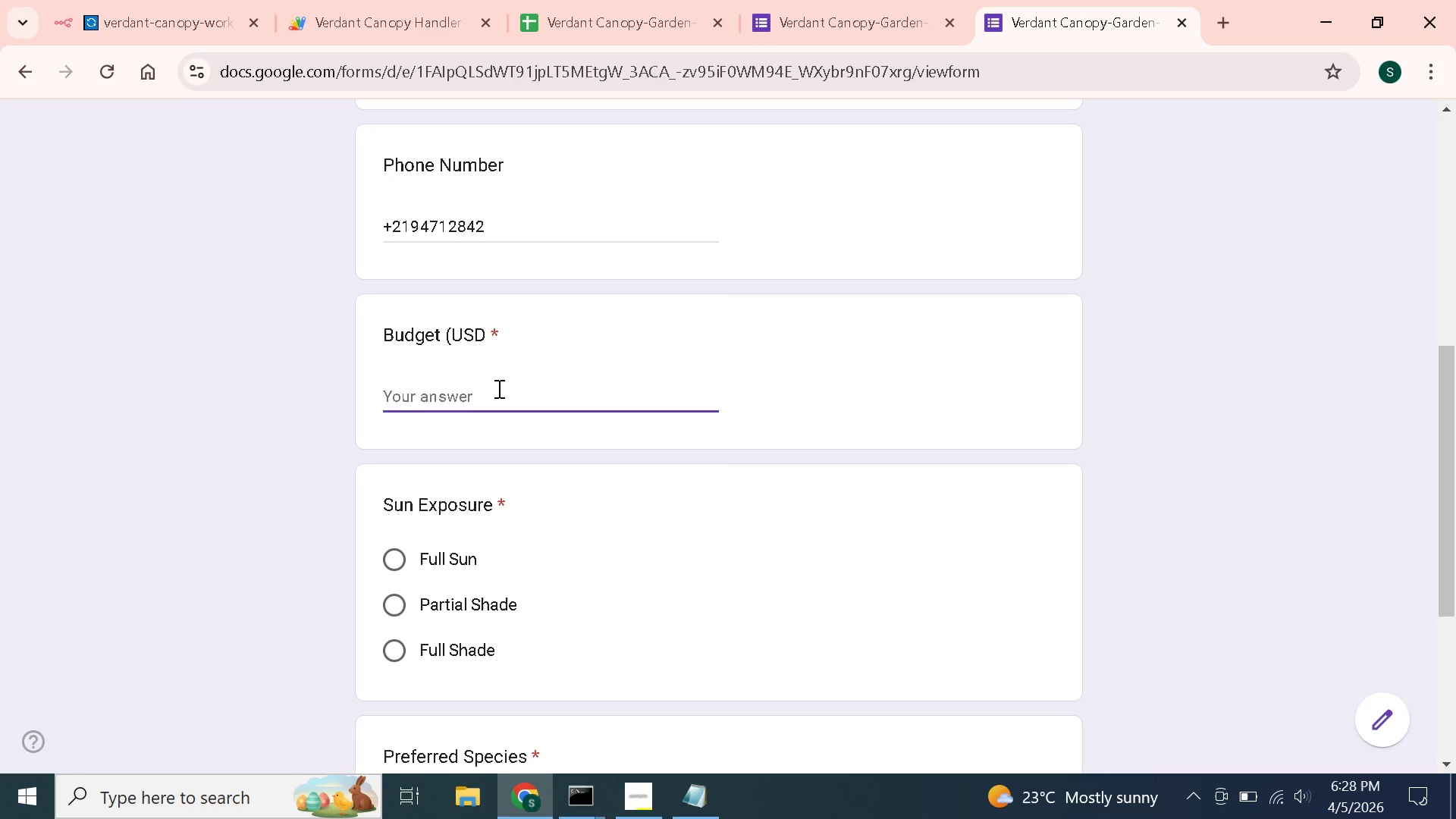 
type(1300)
 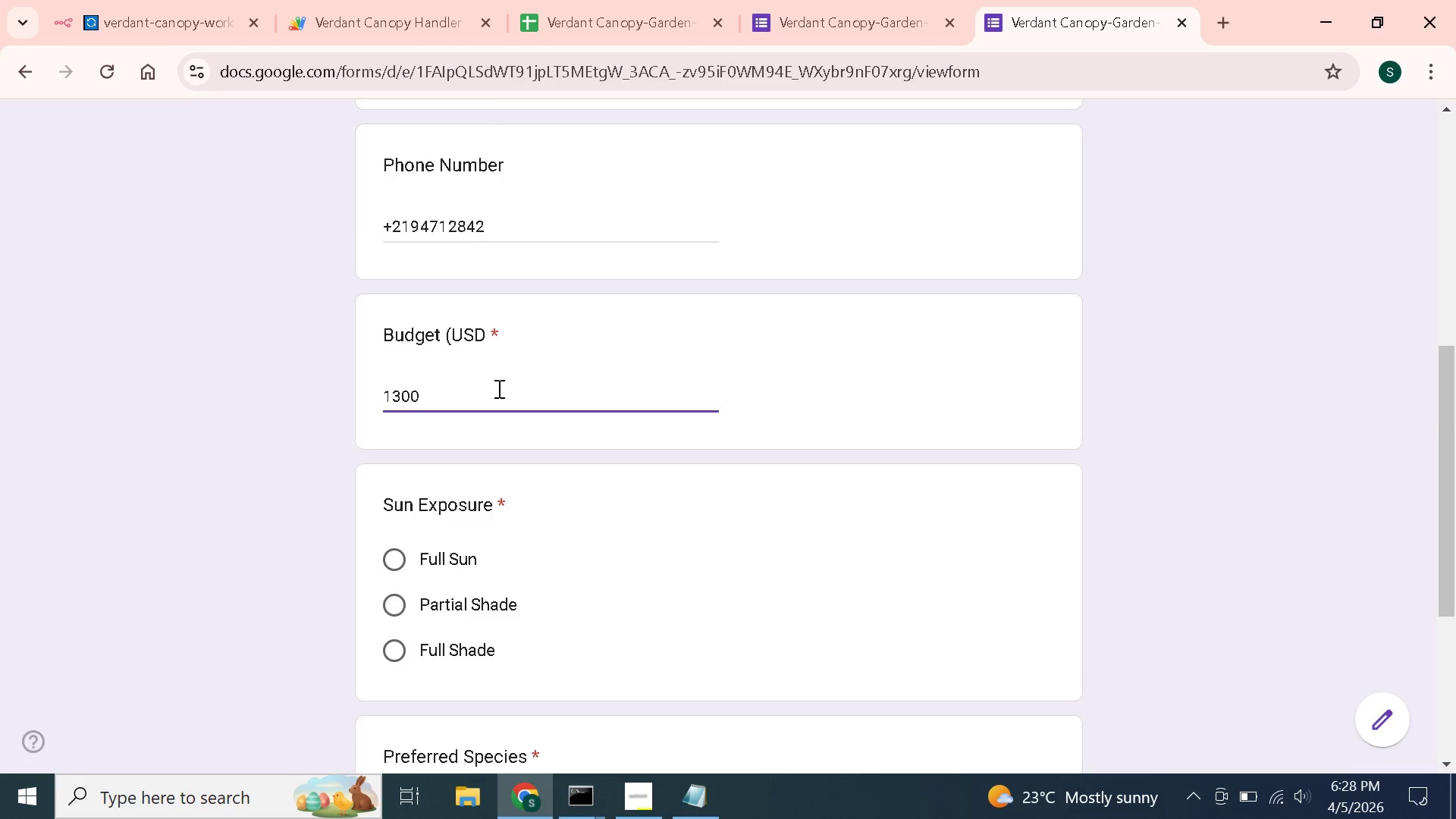 
scroll: coordinate [497, 388], scroll_direction: down, amount: 3.0
 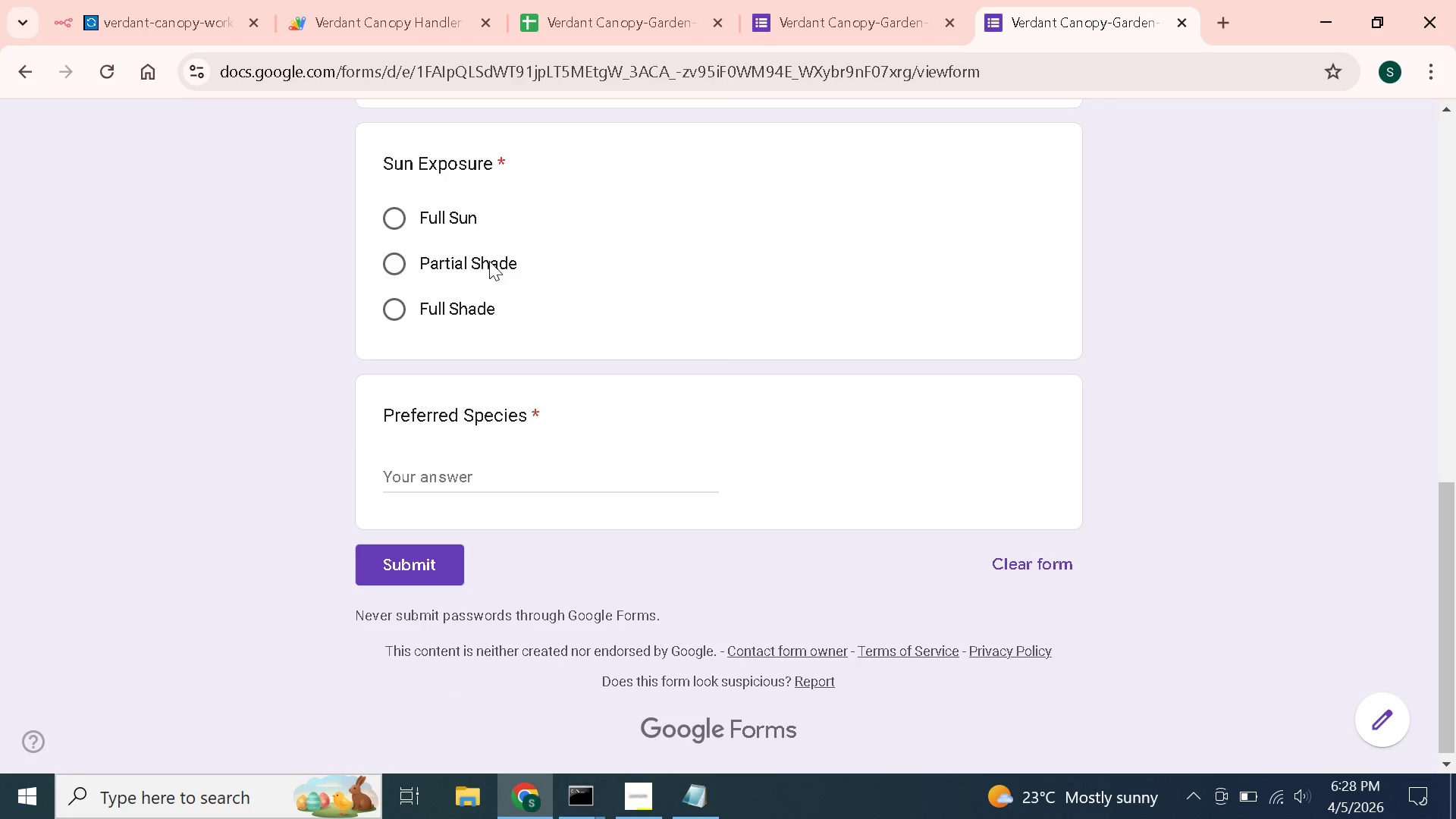 
left_click([489, 261])
 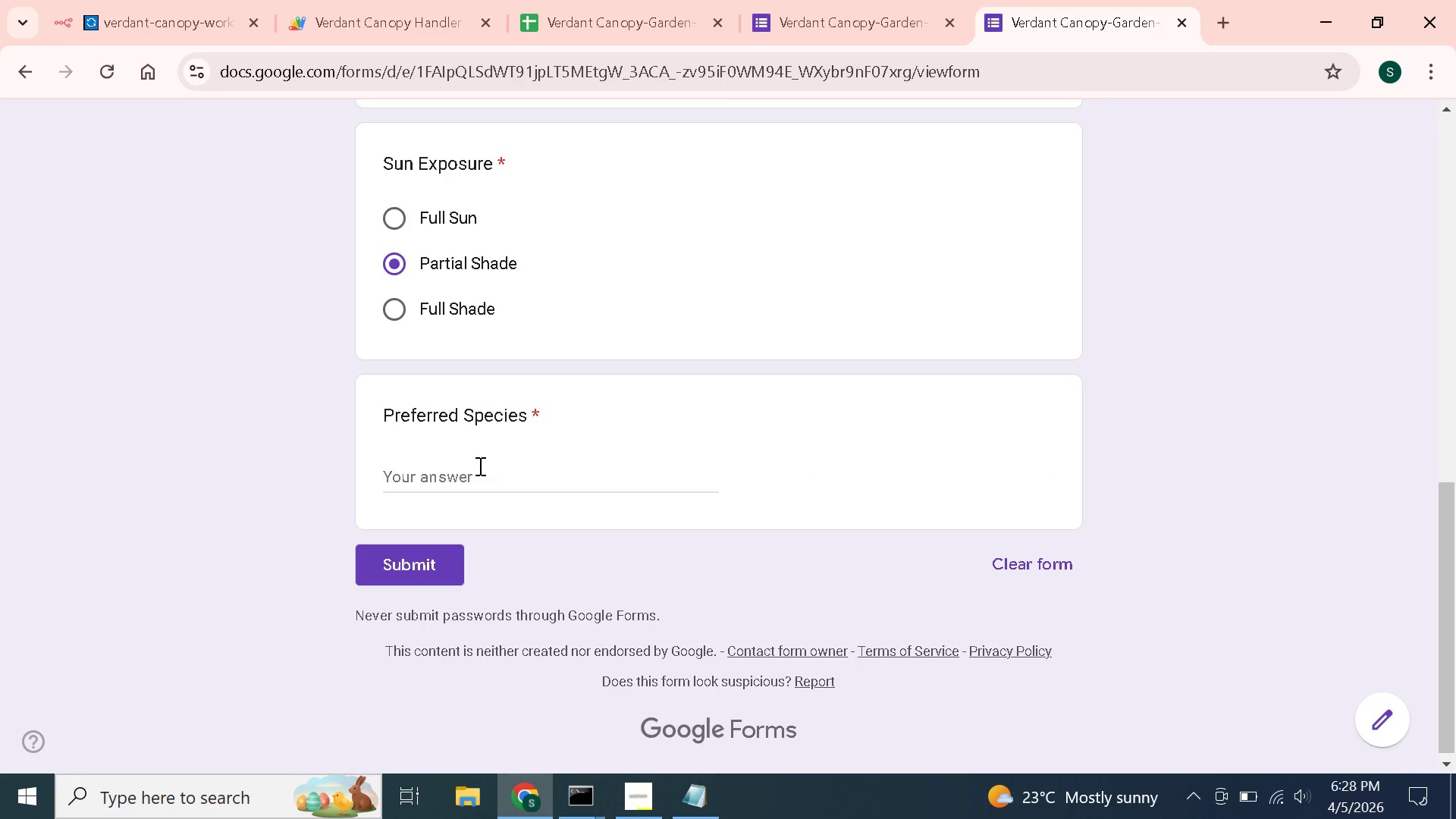 
left_click([479, 466])
 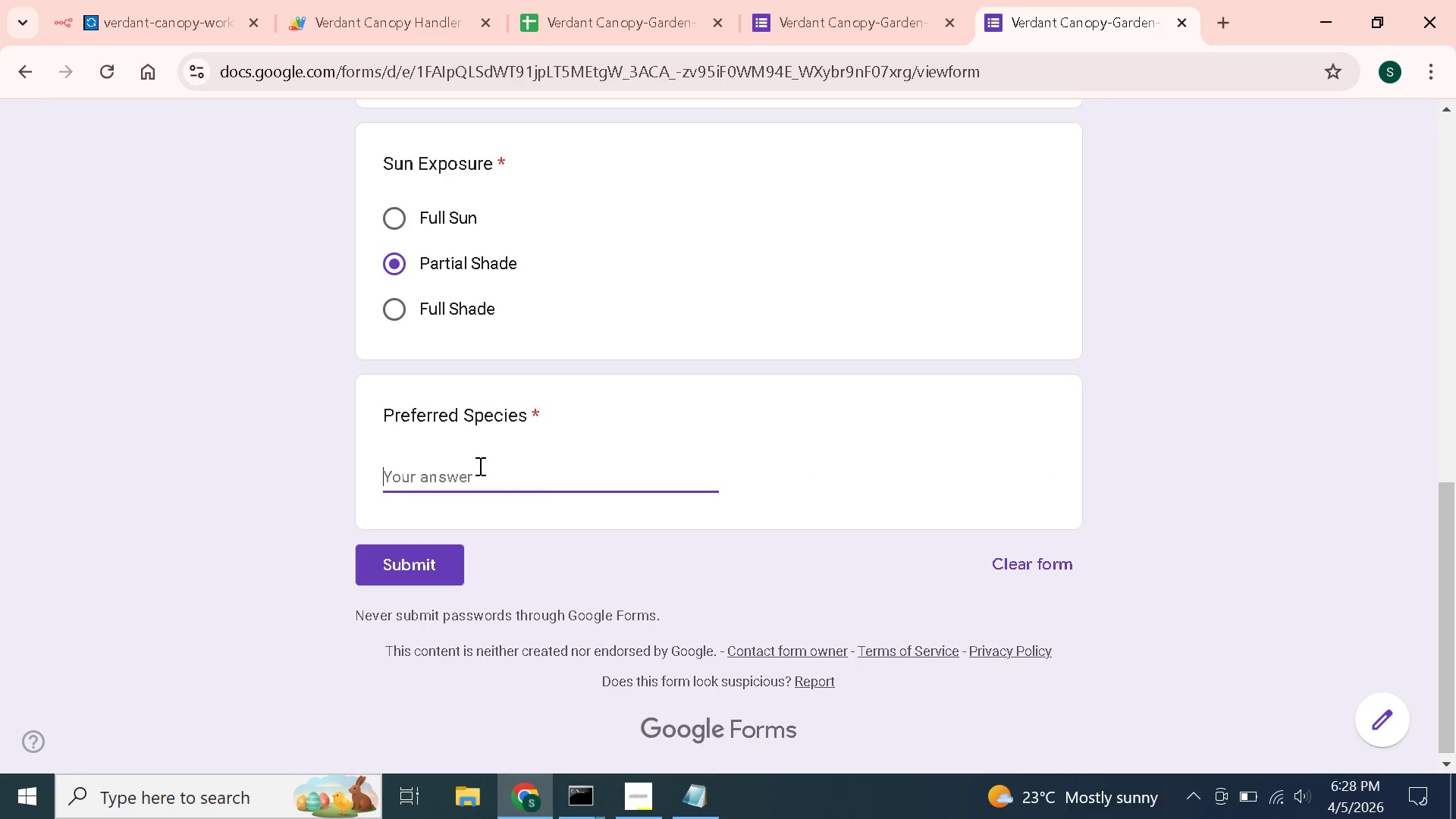 
type(Lilies)
 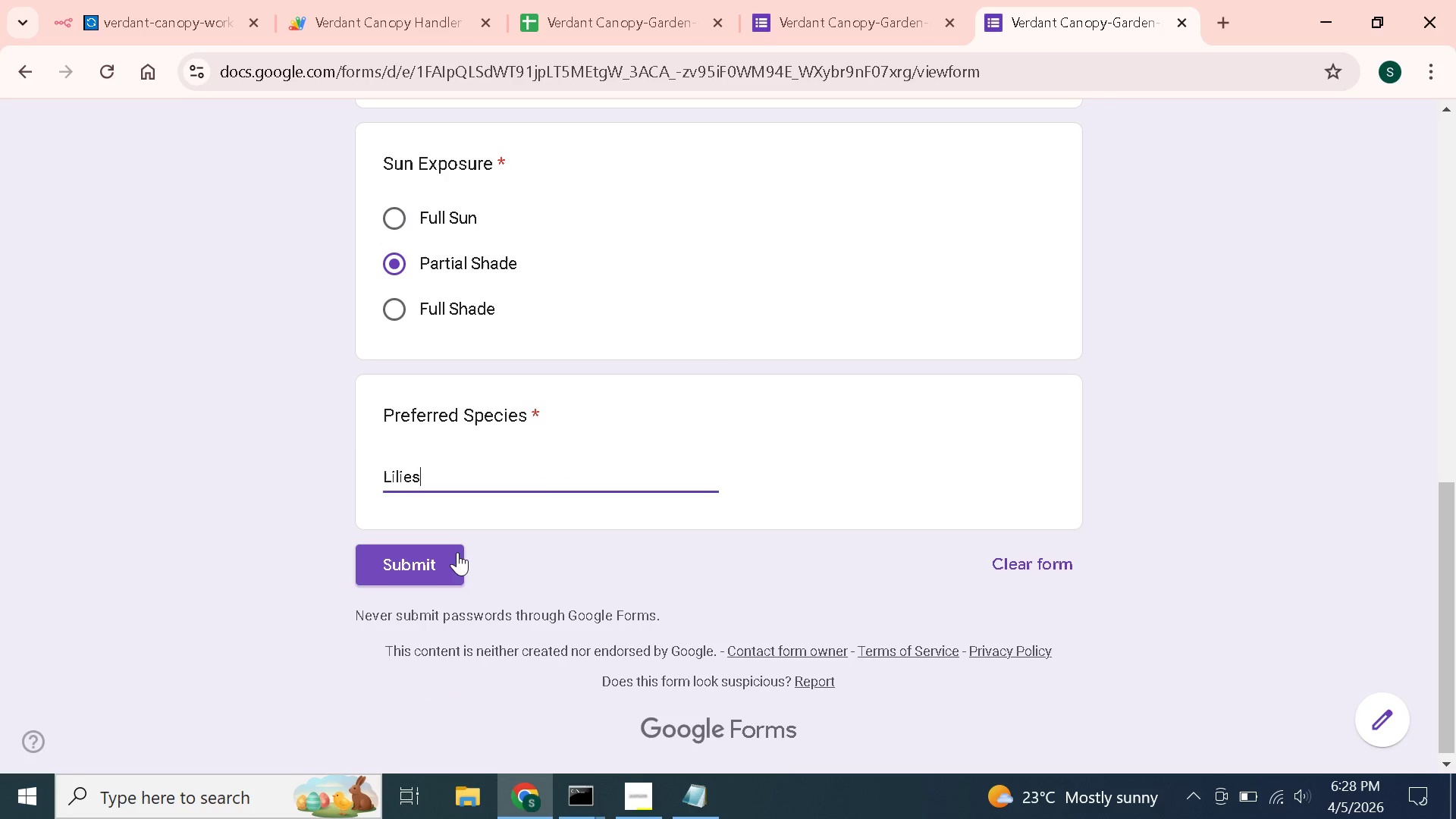 
left_click([450, 553])
 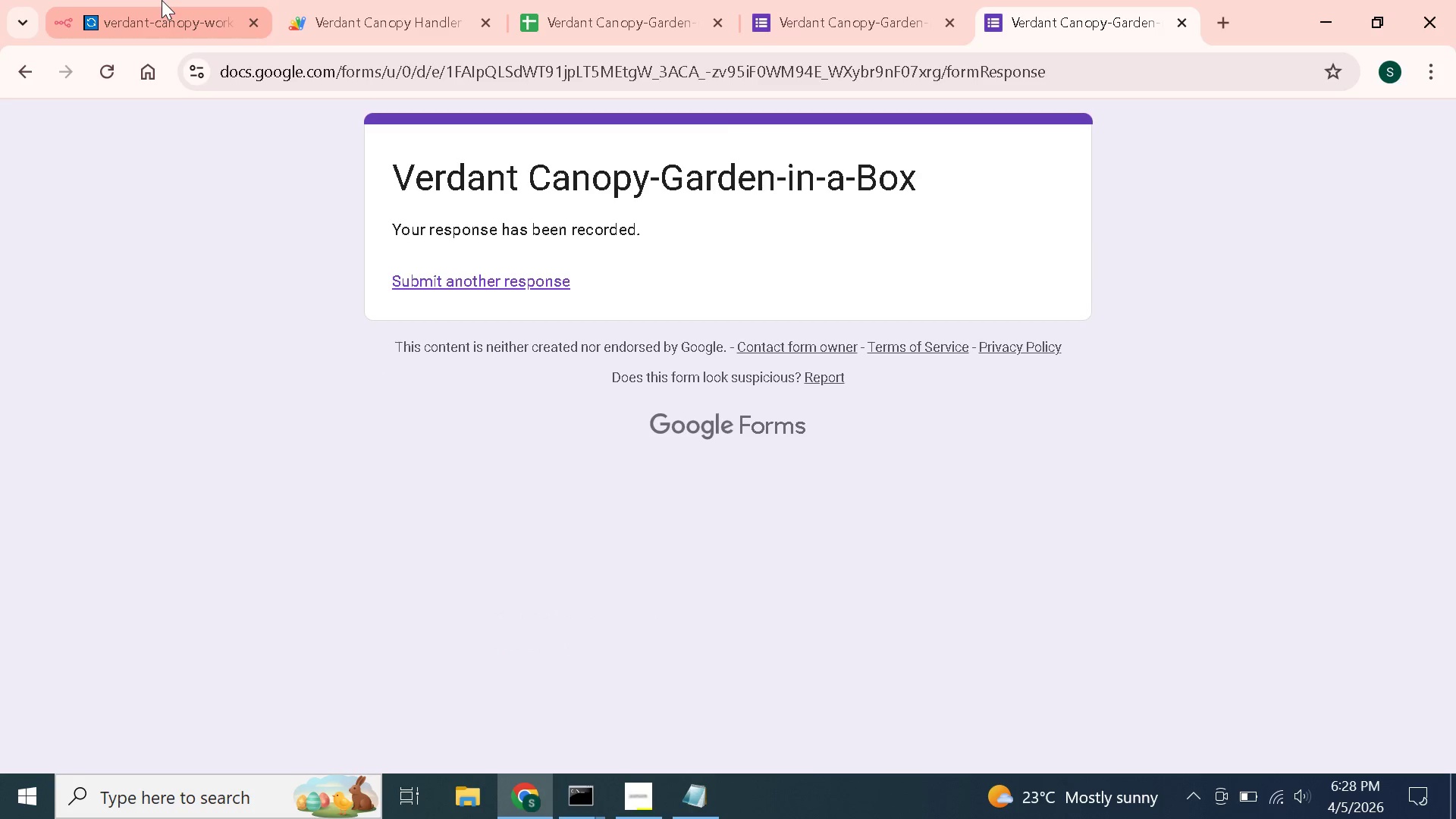 
left_click([162, 0])
 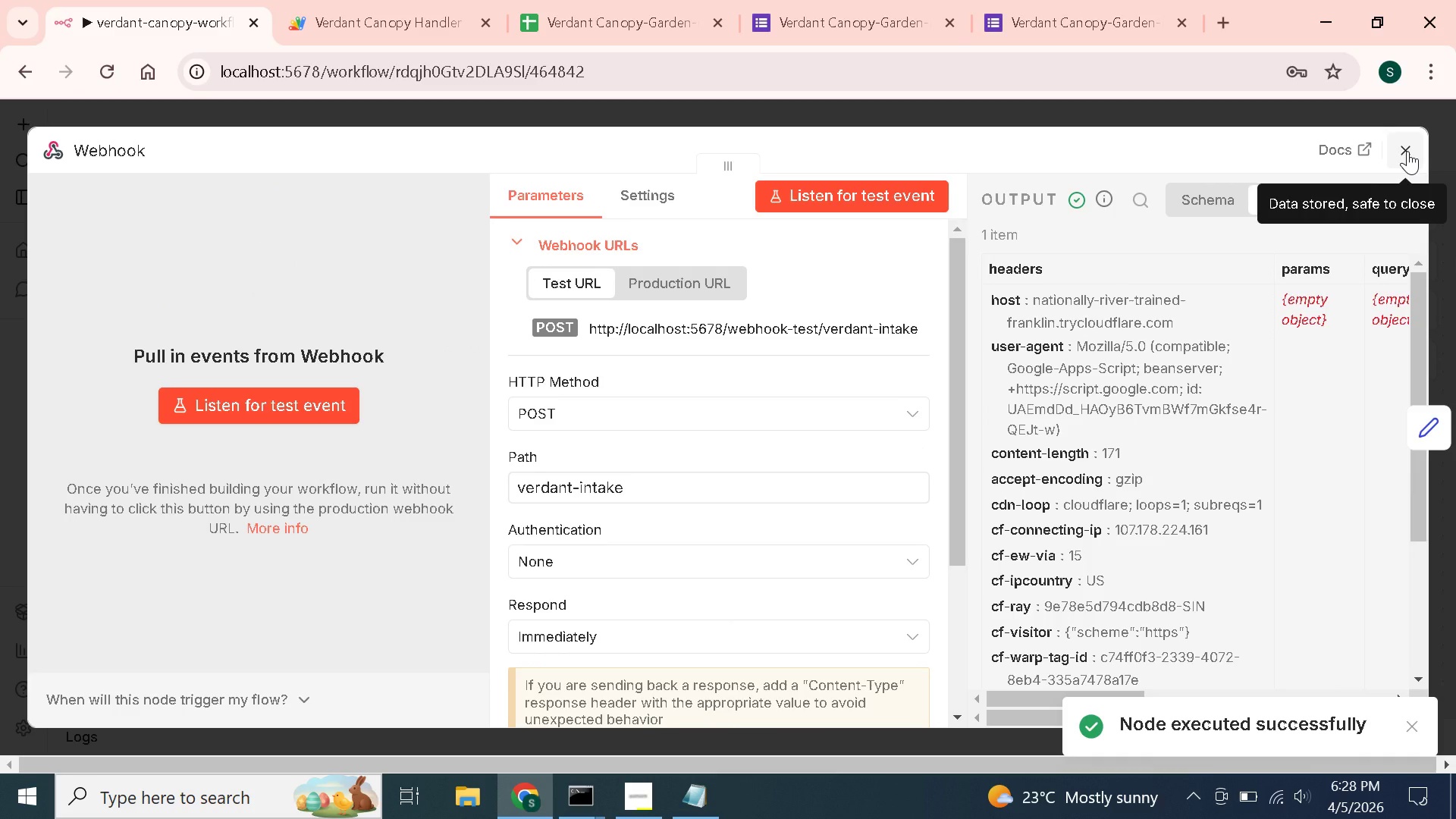 
scroll: coordinate [1207, 551], scroll_direction: down, amount: 4.0
 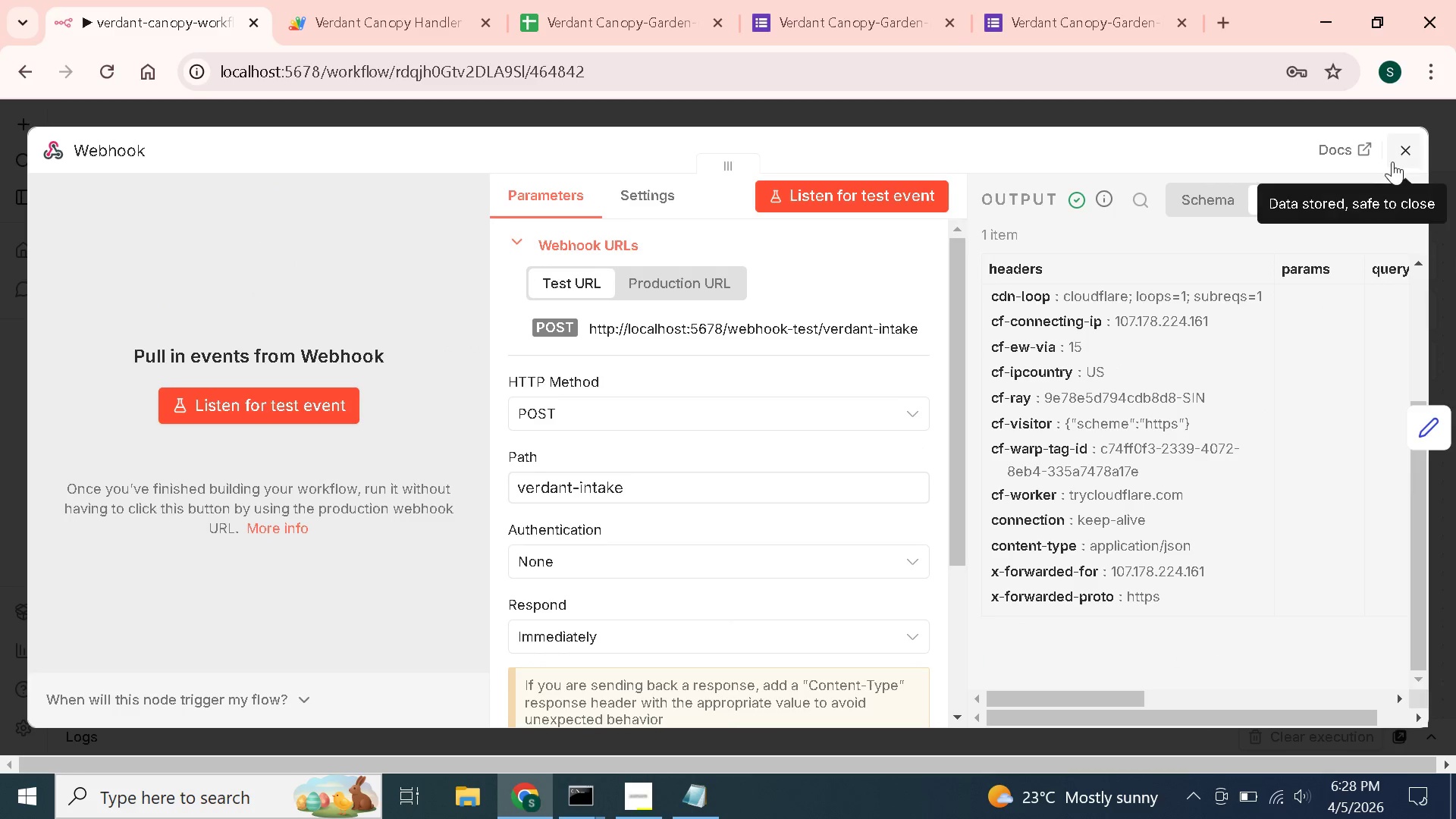 
left_click([1401, 148])
 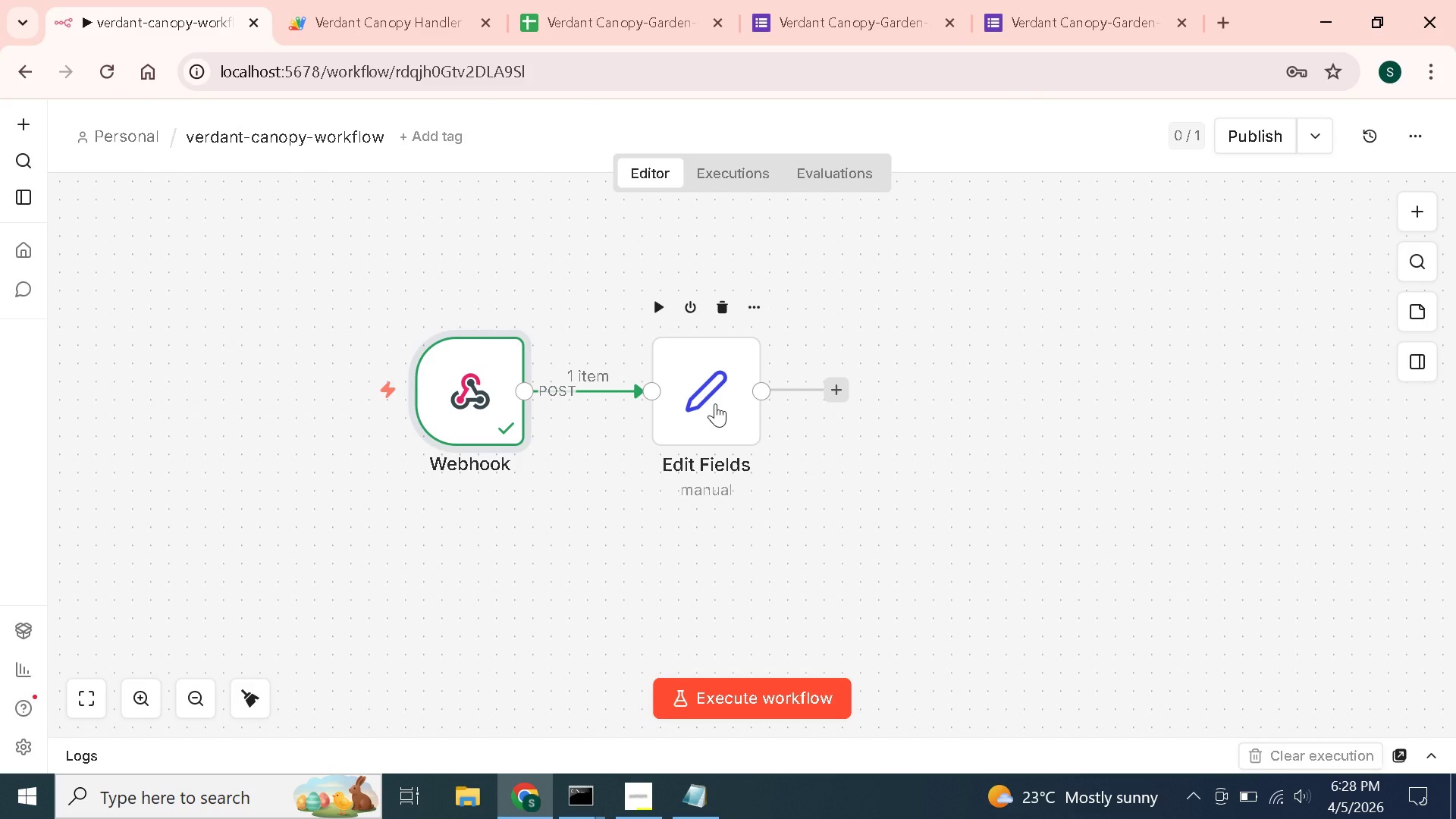 
left_click([715, 403])
 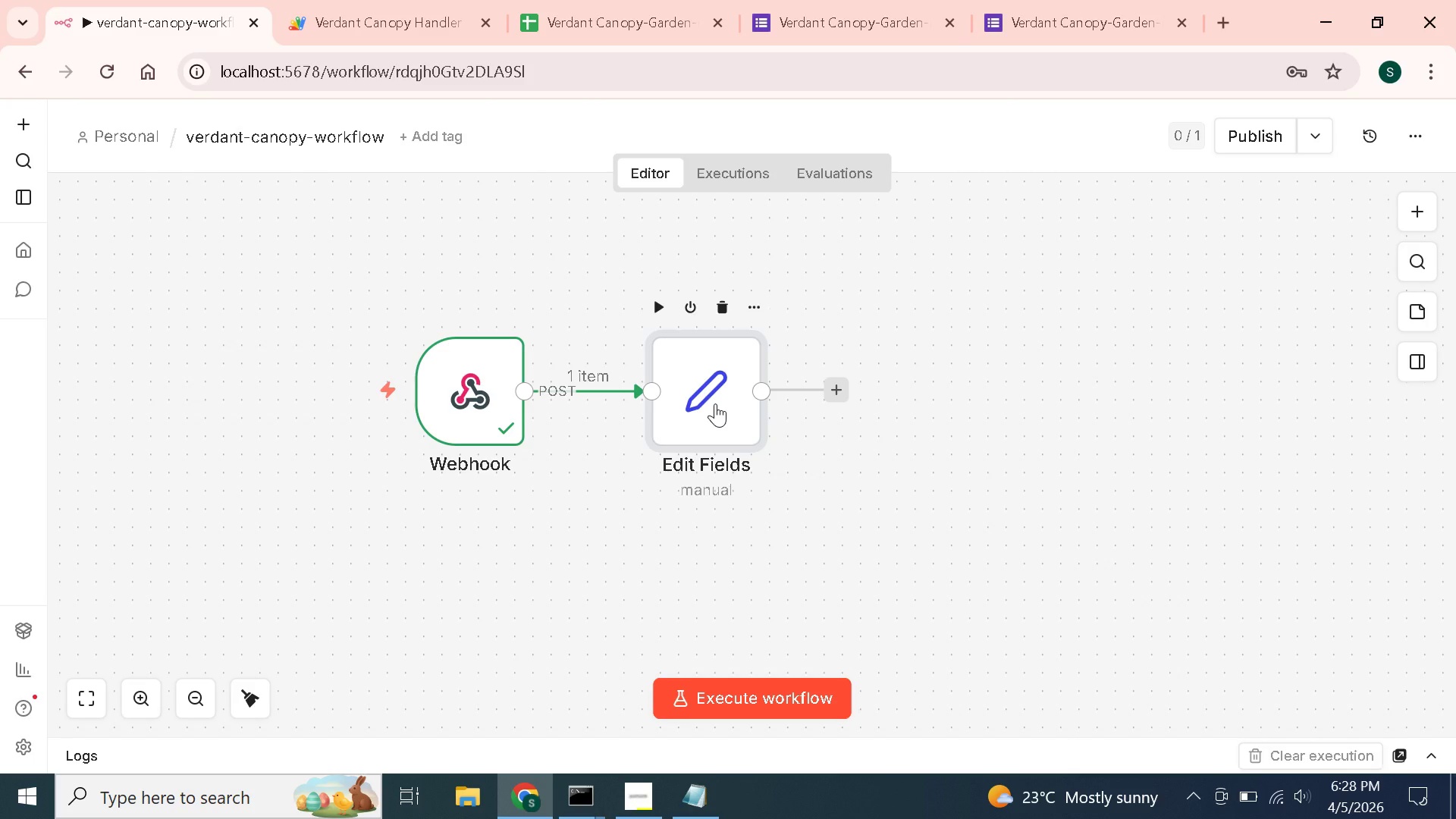 
double_click([715, 403])
 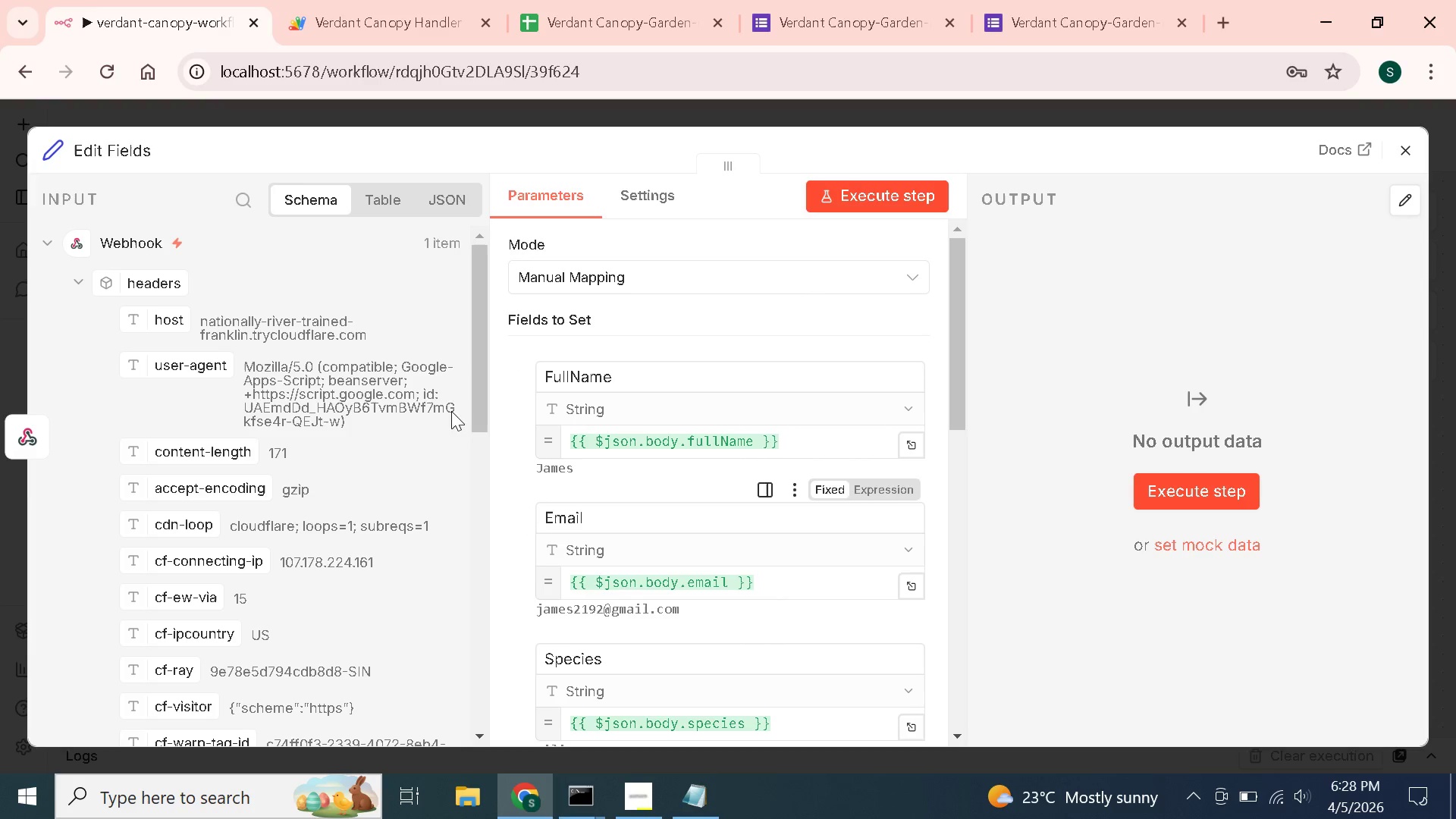 
scroll: coordinate [760, 474], scroll_direction: down, amount: 4.0
 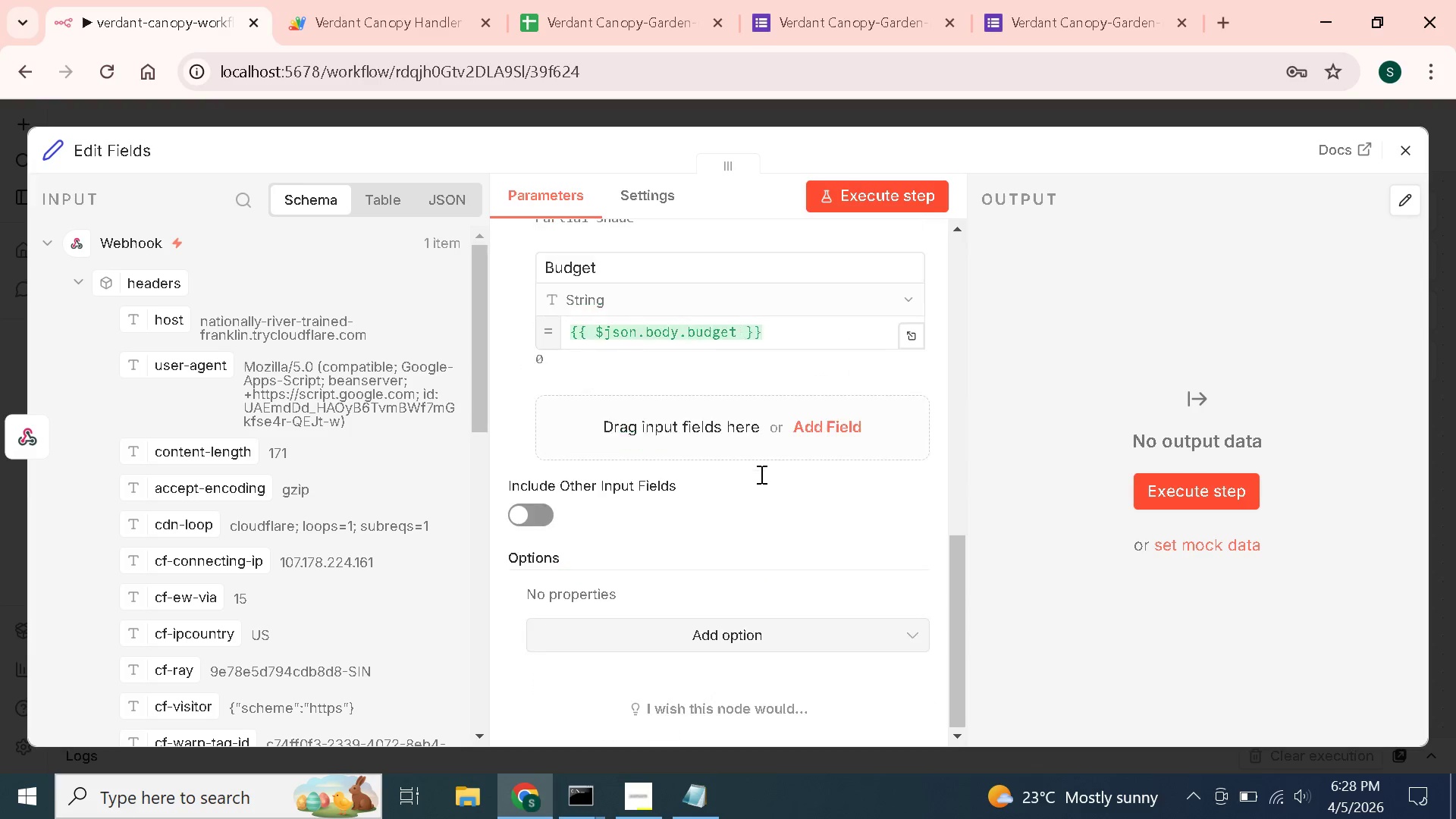 
scroll: coordinate [760, 474], scroll_direction: up, amount: 7.0
 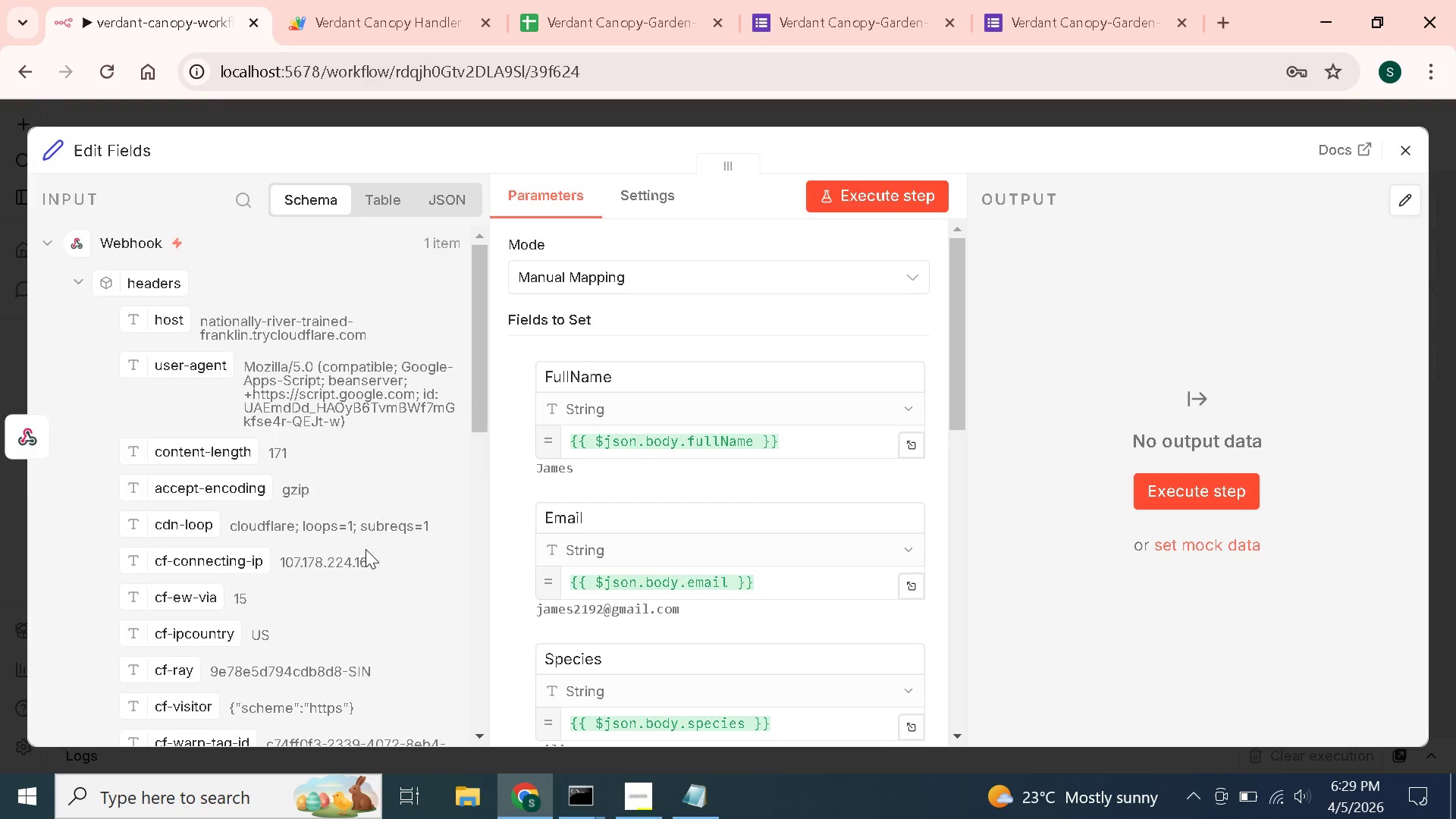 
scroll: coordinate [358, 445], scroll_direction: down, amount: 9.0
 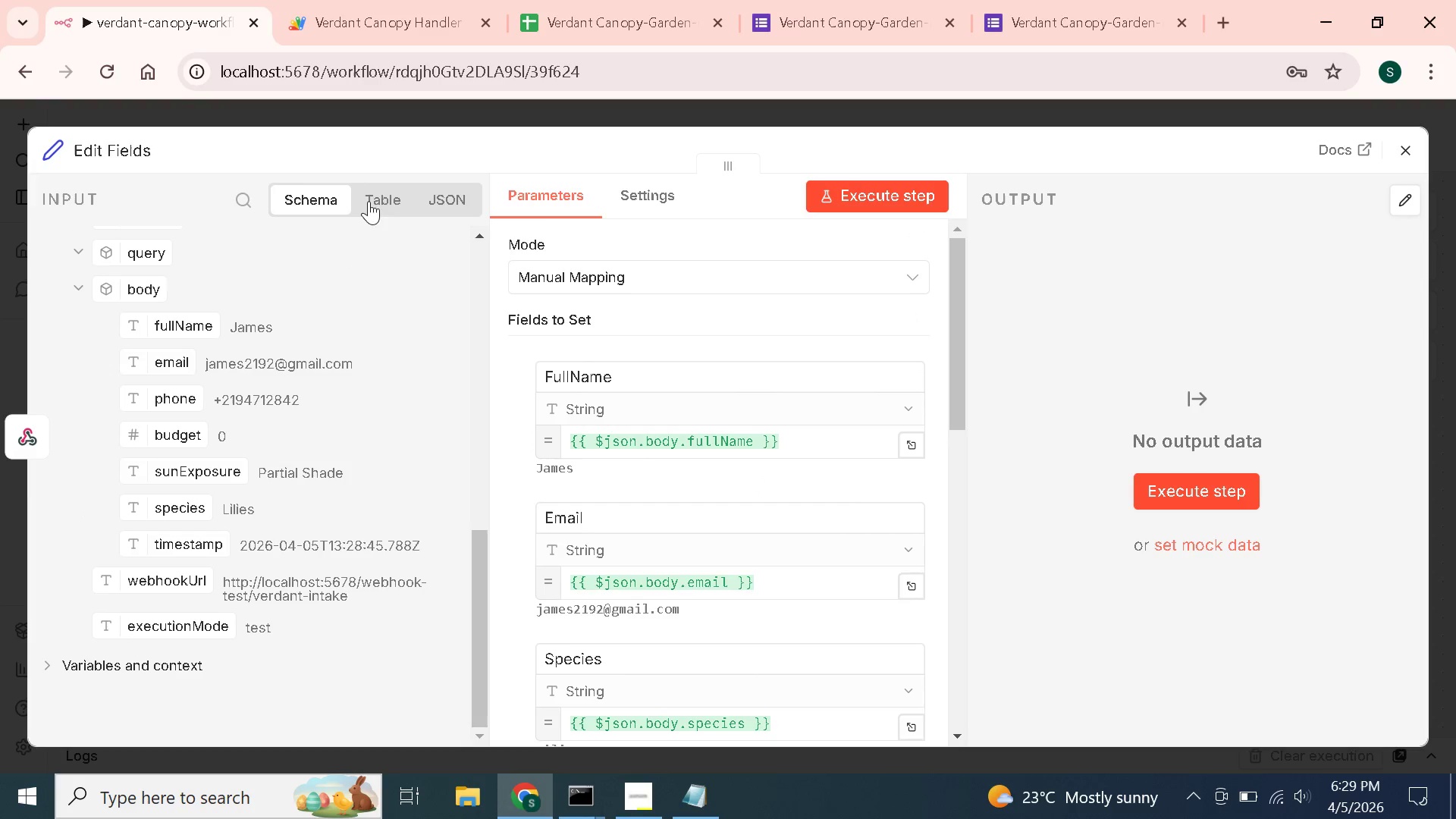 
left_click([880, 200])
 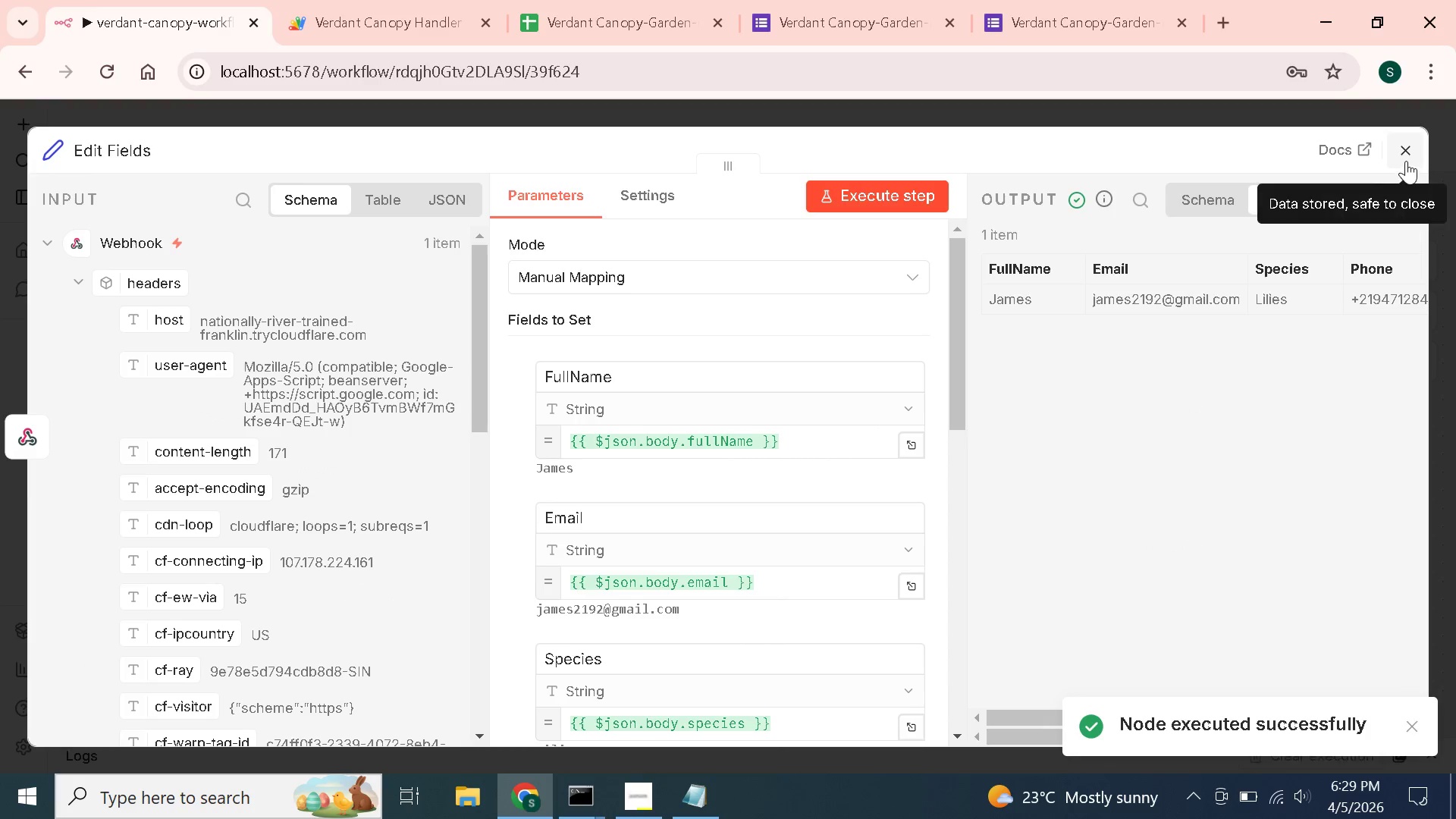 
left_click([1406, 147])
 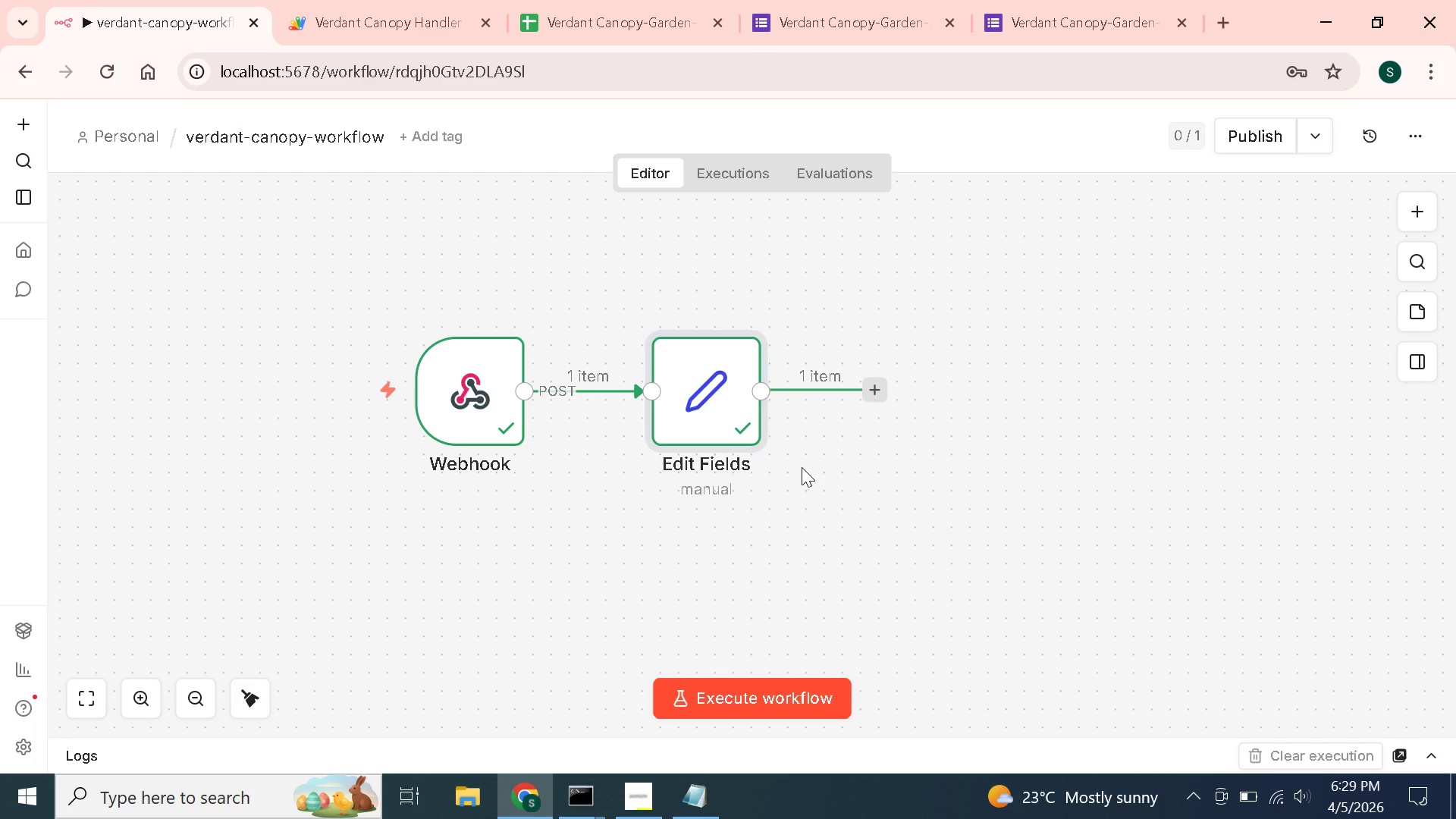 
wait(8.33)
 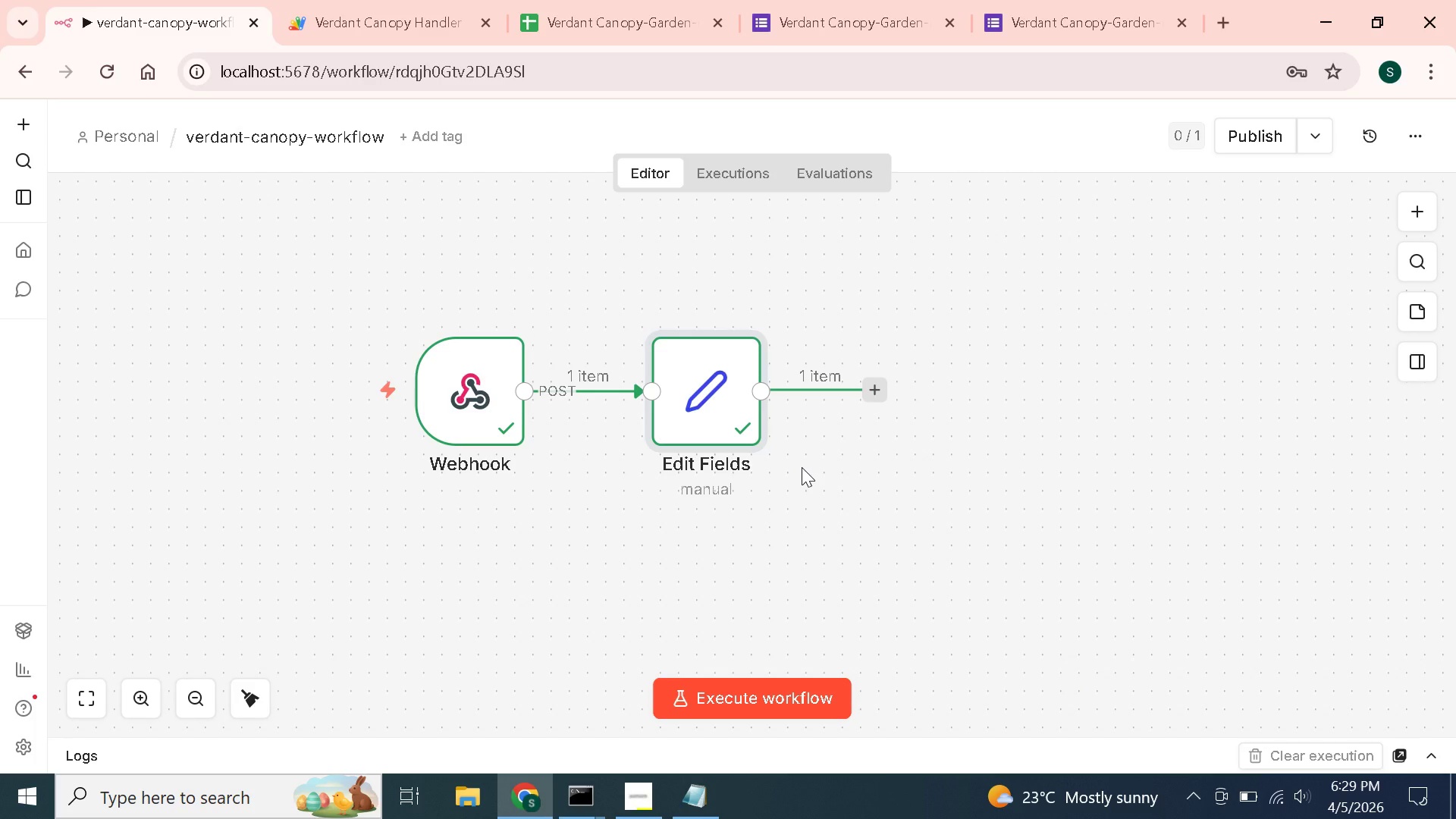 
left_click([875, 387])
 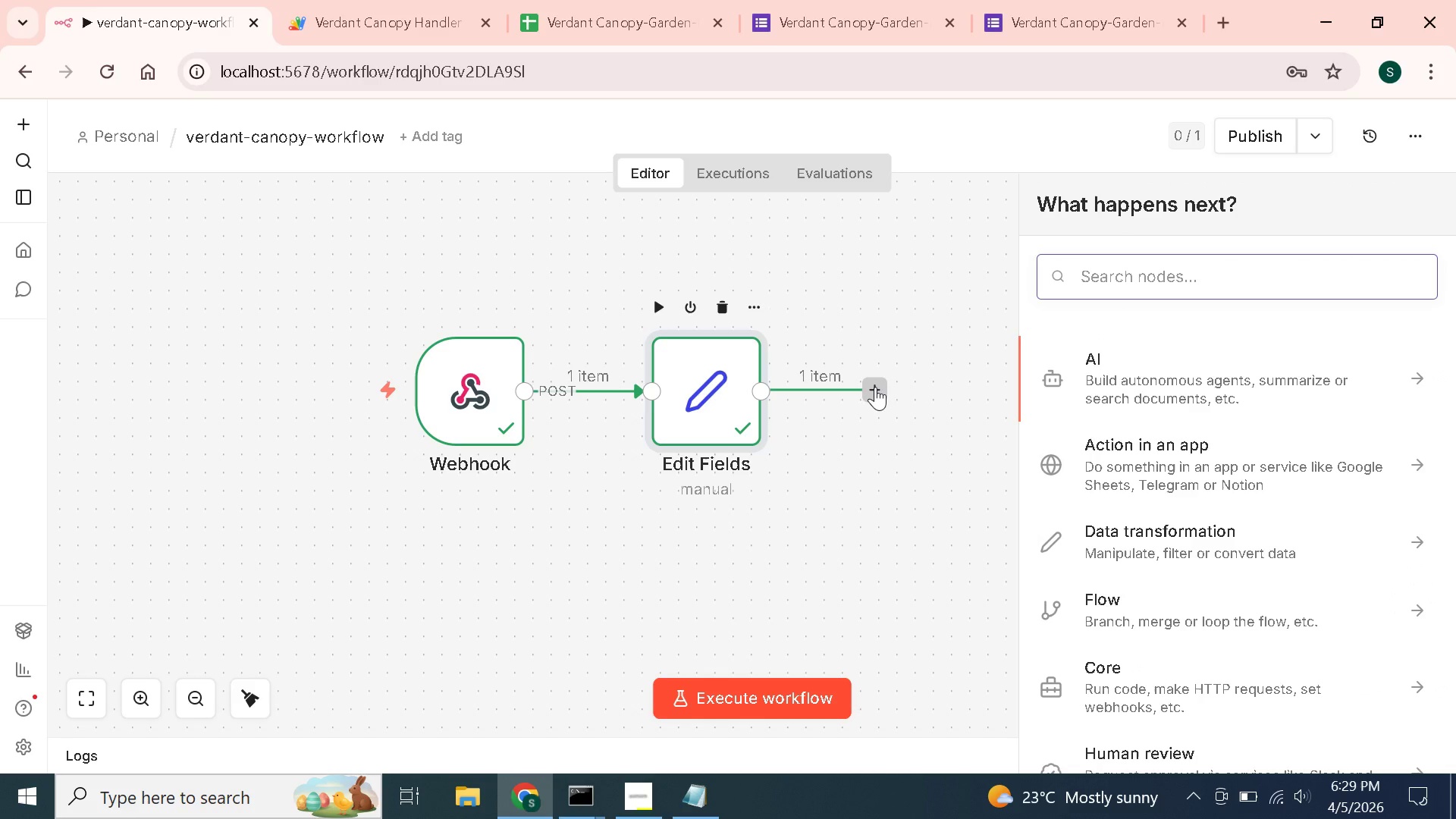 
type(filter)
 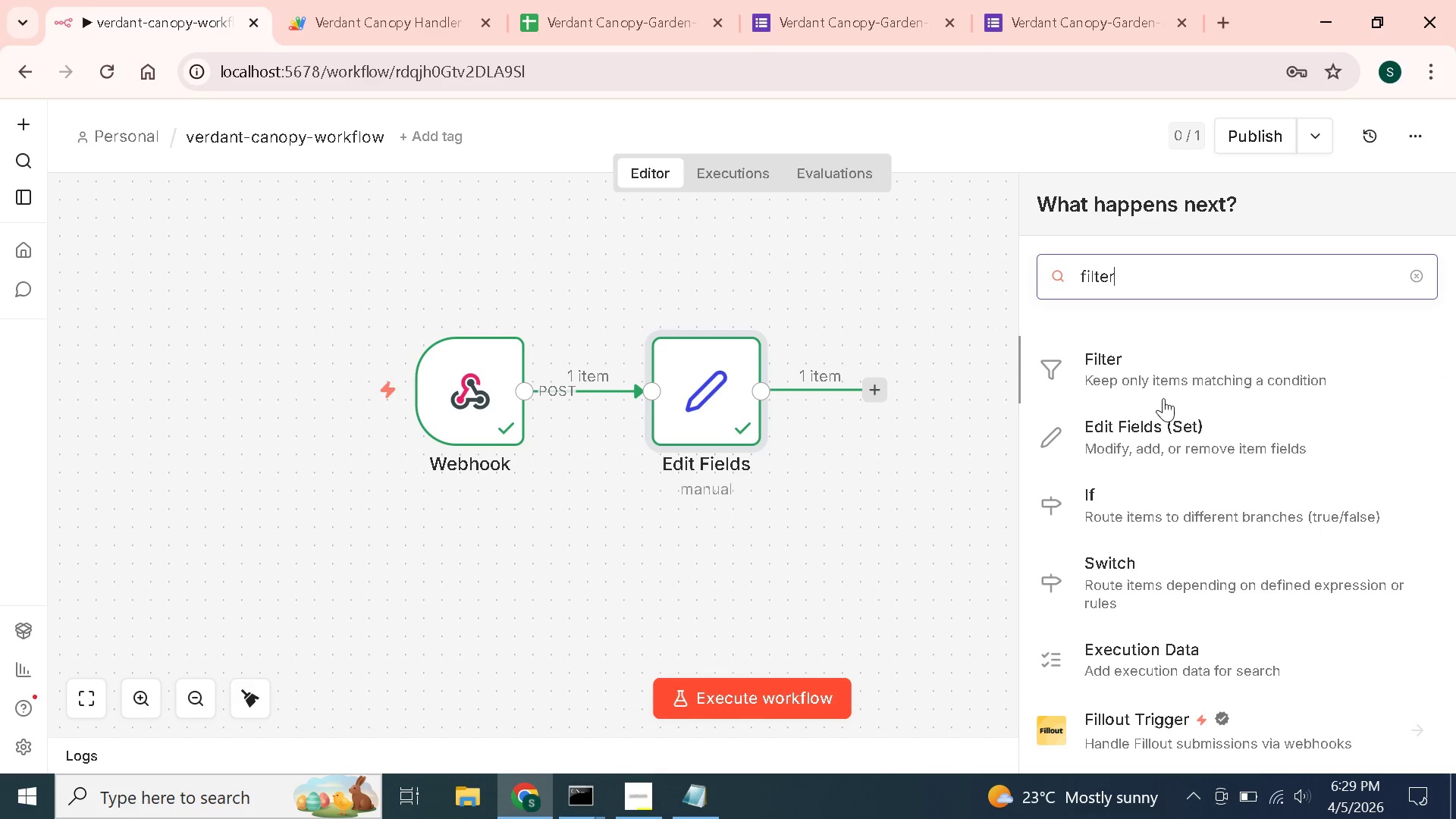 
left_click([1165, 383])
 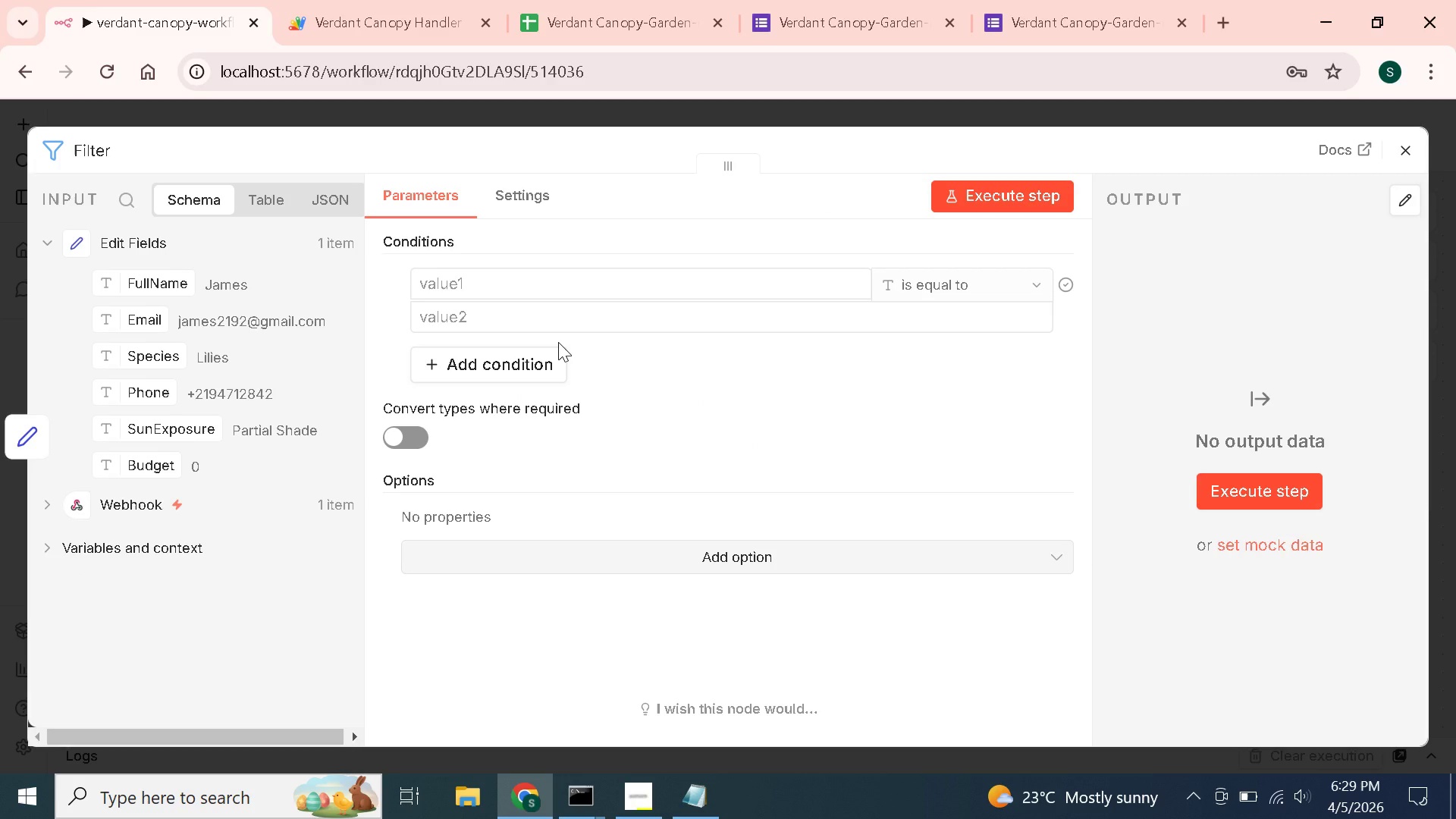 
wait(10.23)
 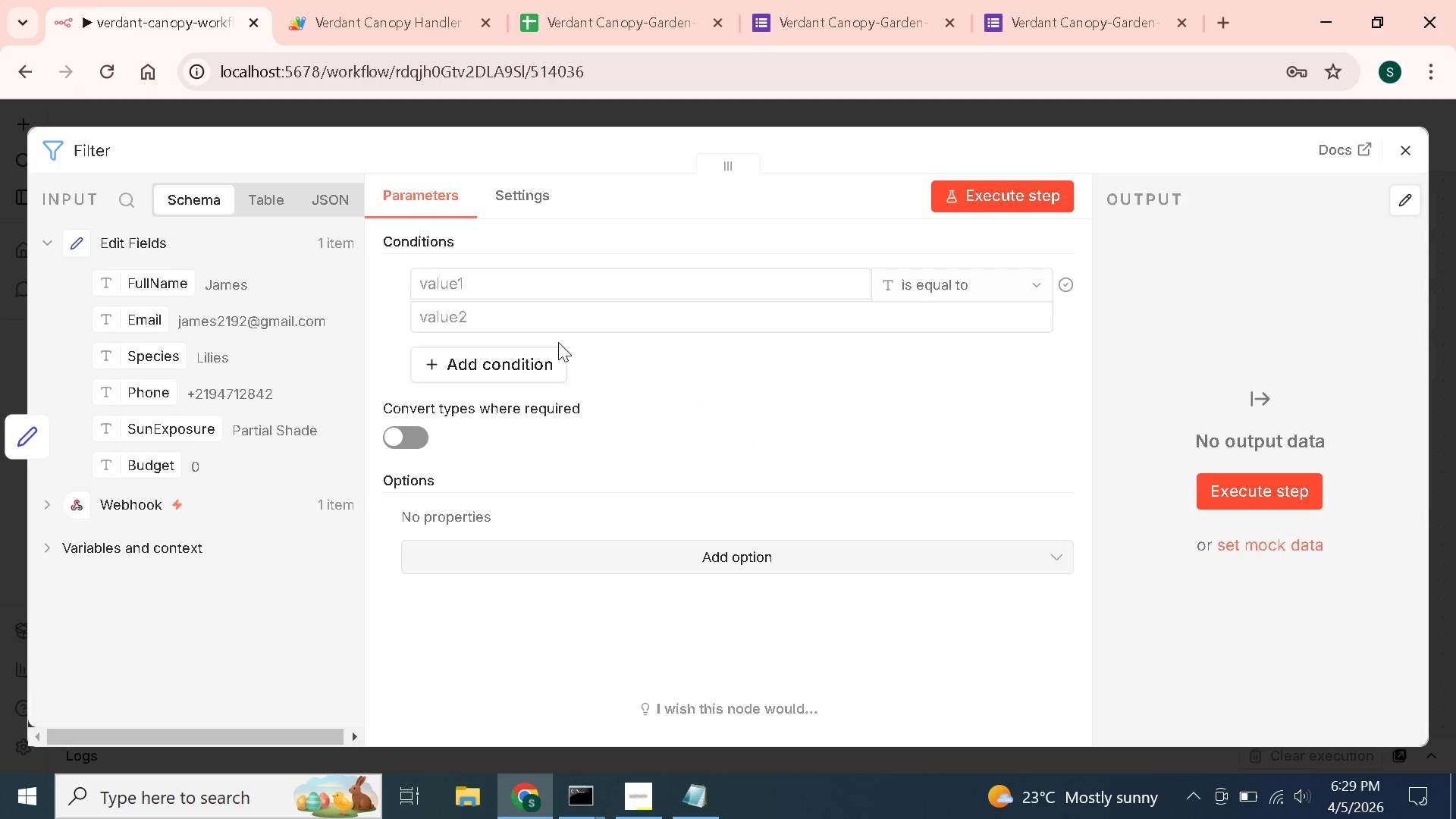 
left_click_drag(start_coordinate=[162, 467], to_coordinate=[493, 290])
 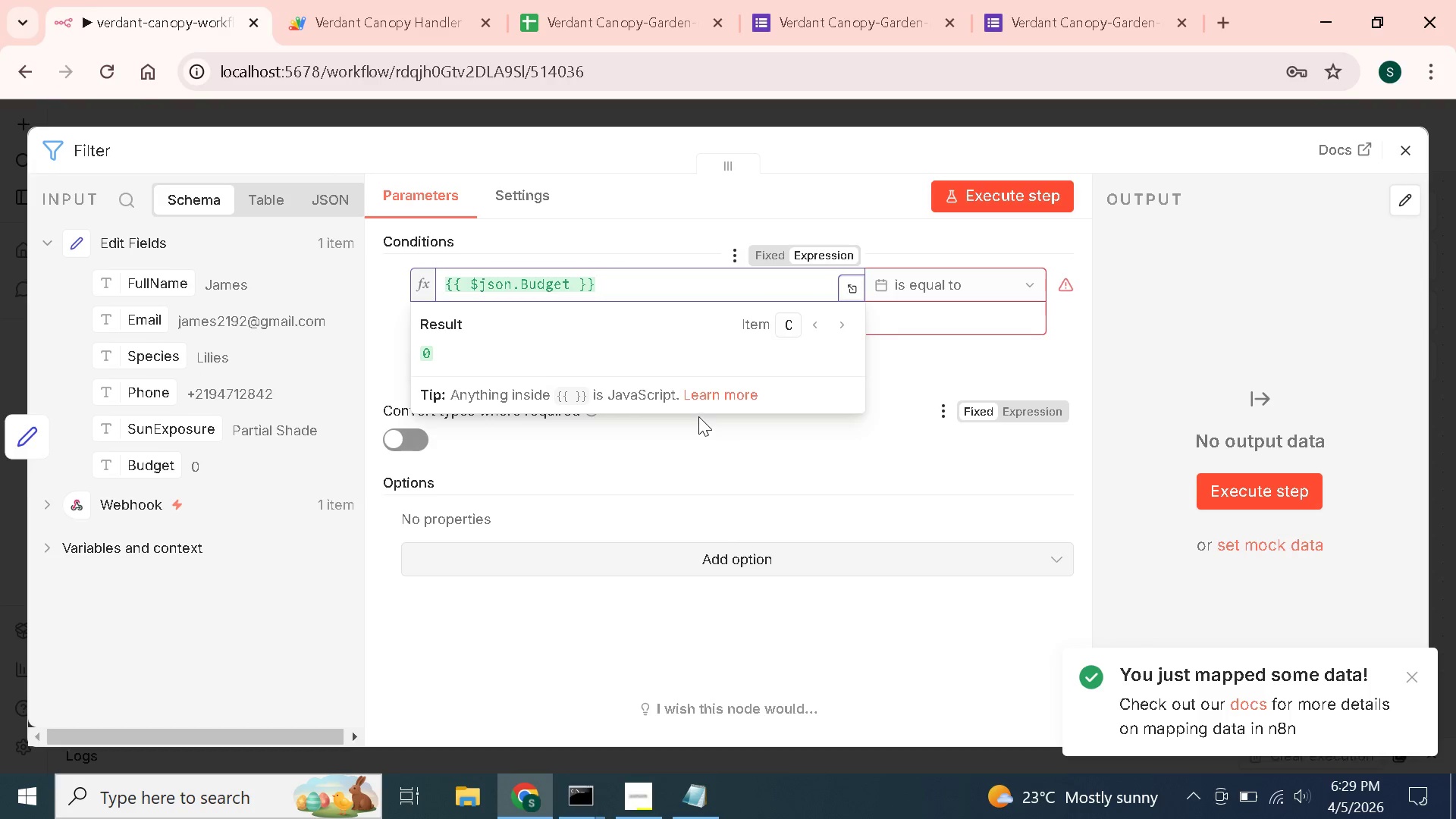 
left_click([667, 454])
 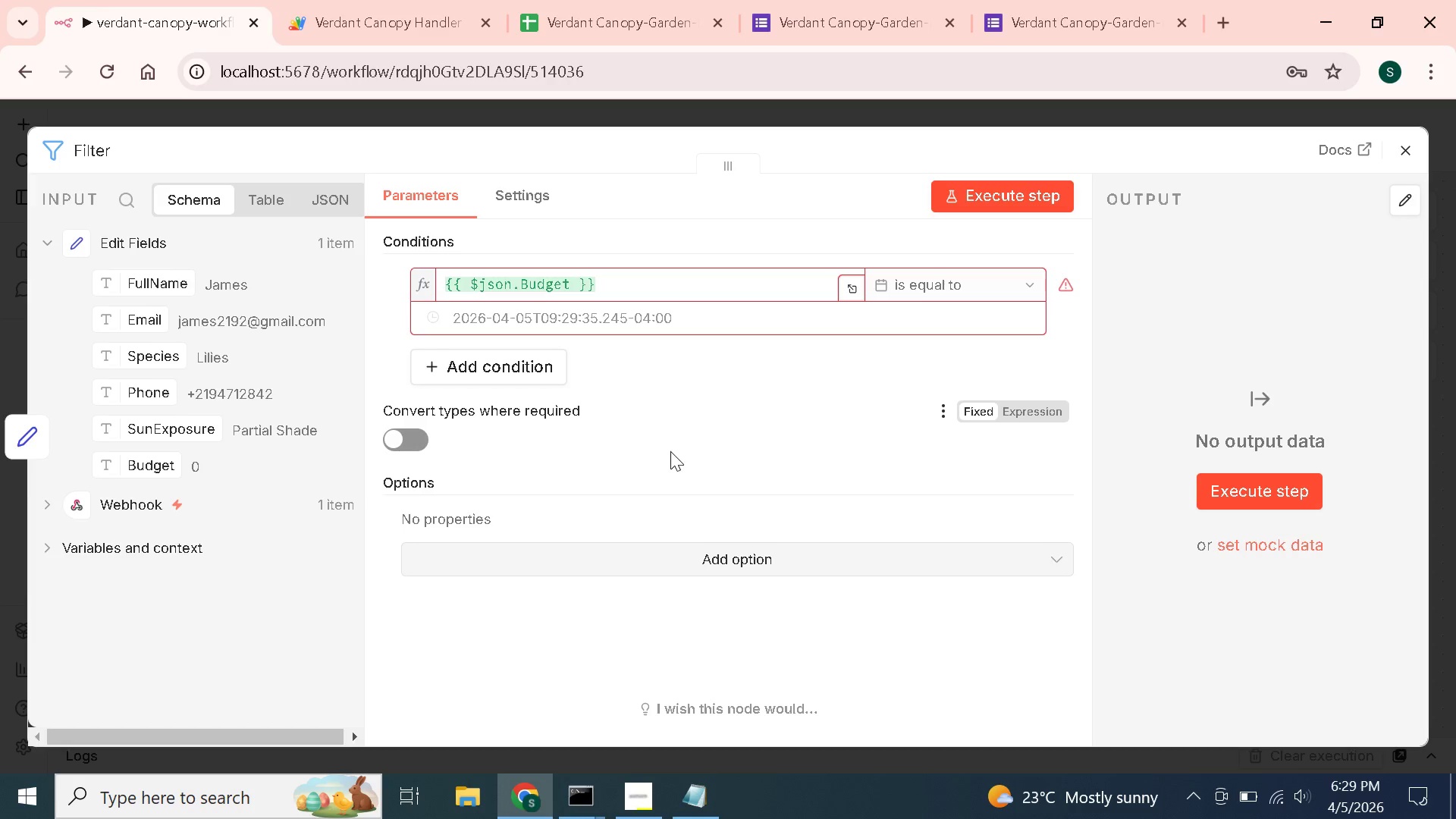 
wait(5.69)
 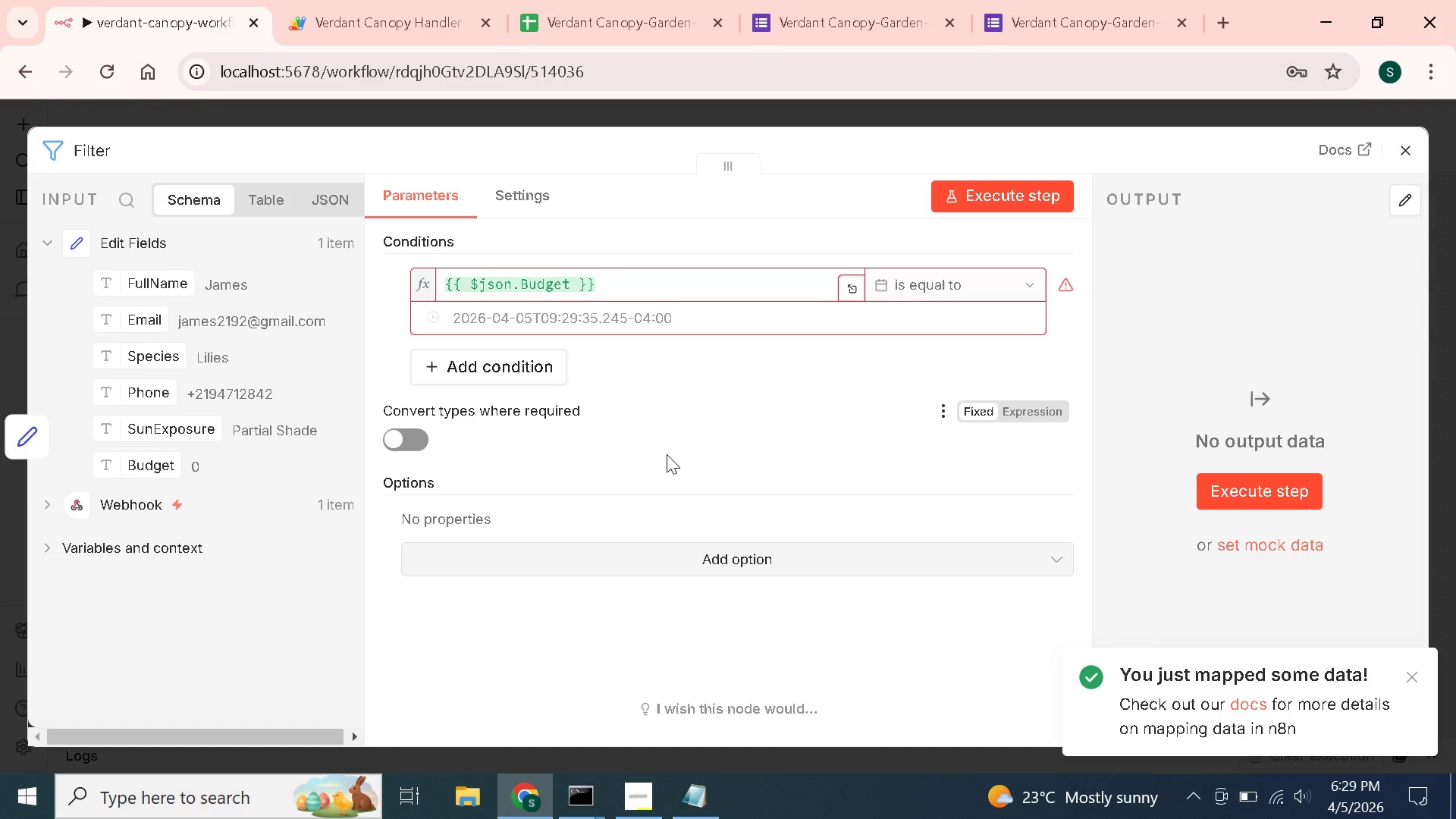 
left_click([988, 281])
 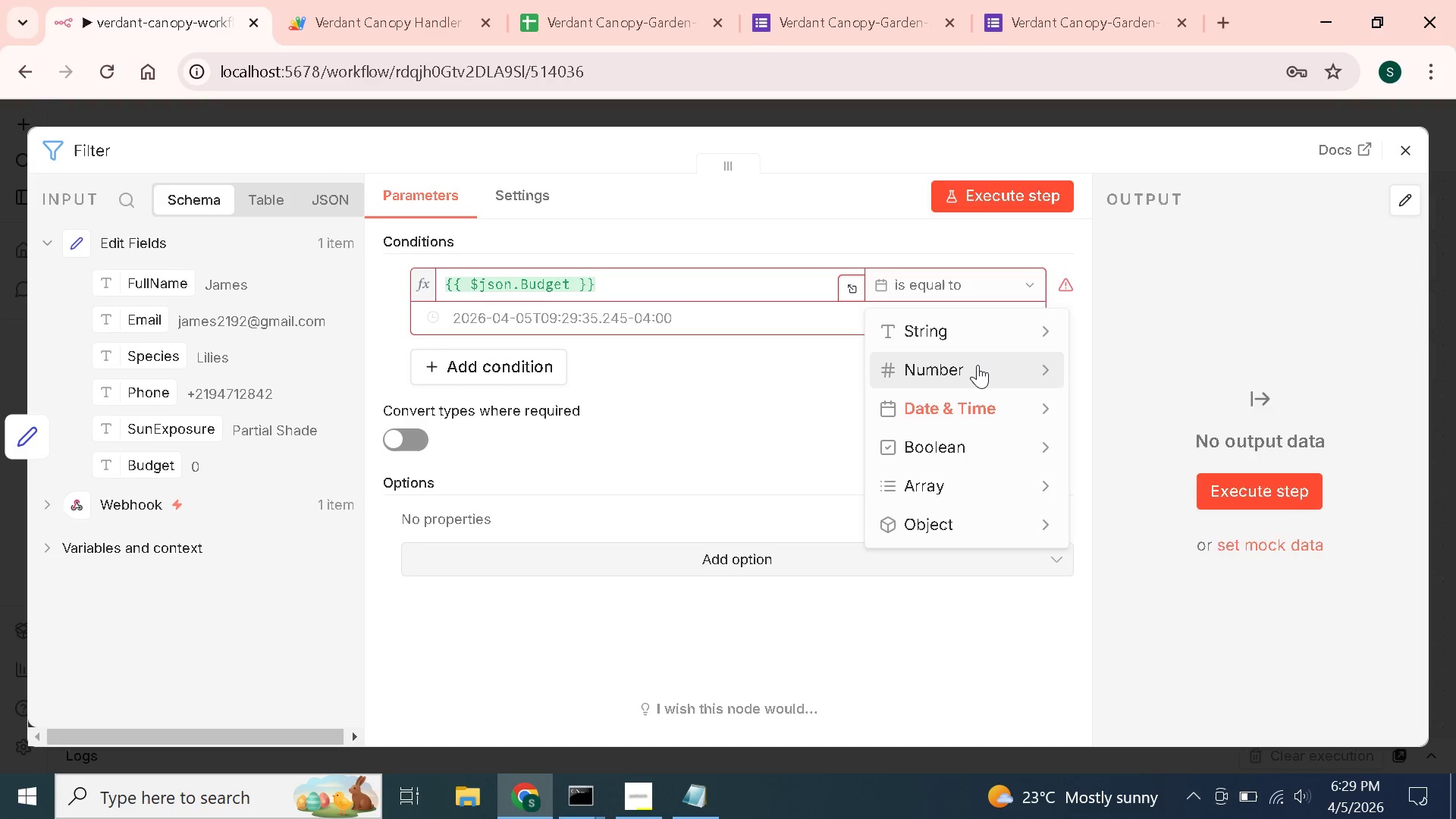 
left_click([977, 365])
 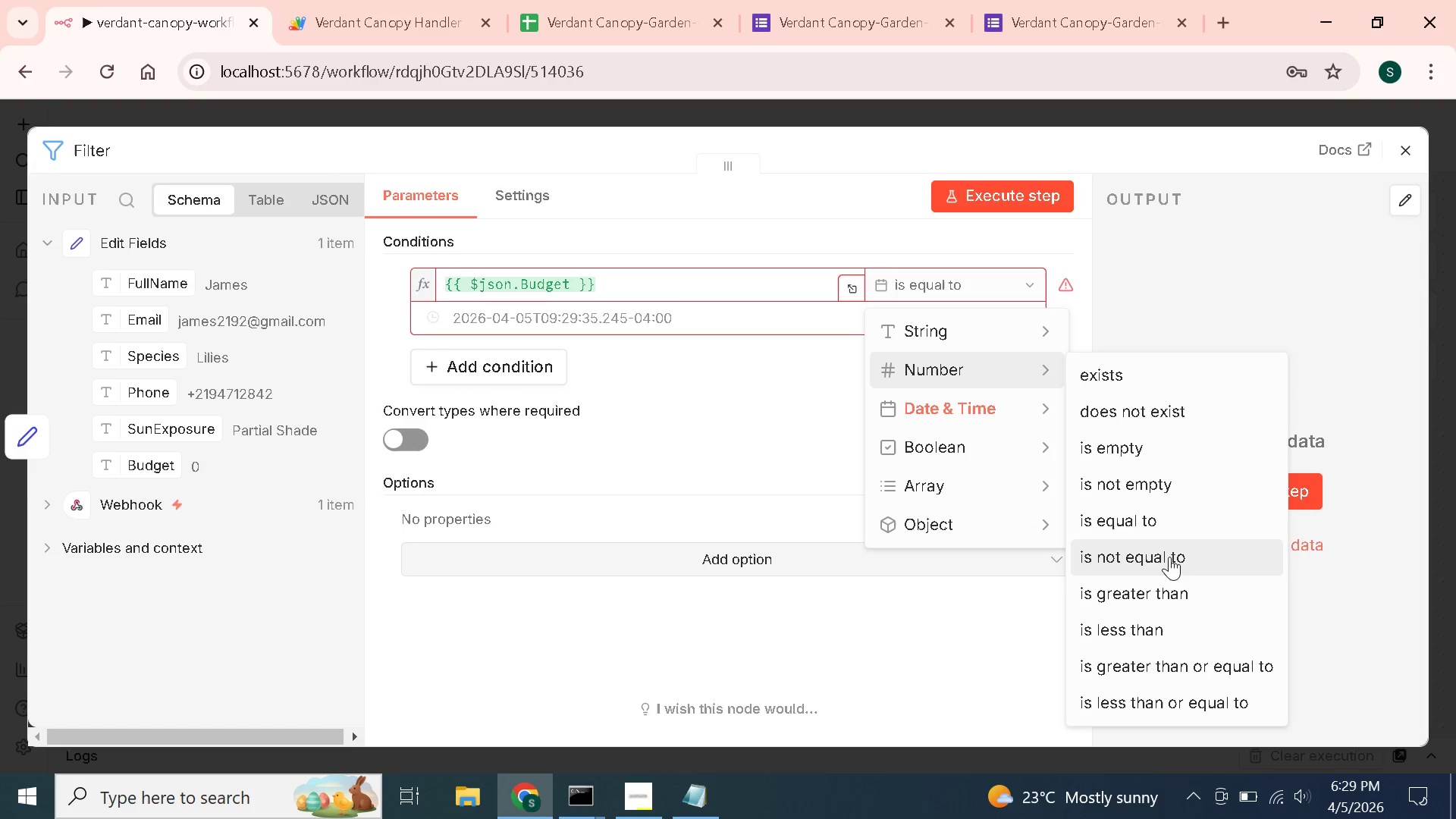 
left_click([1178, 597])
 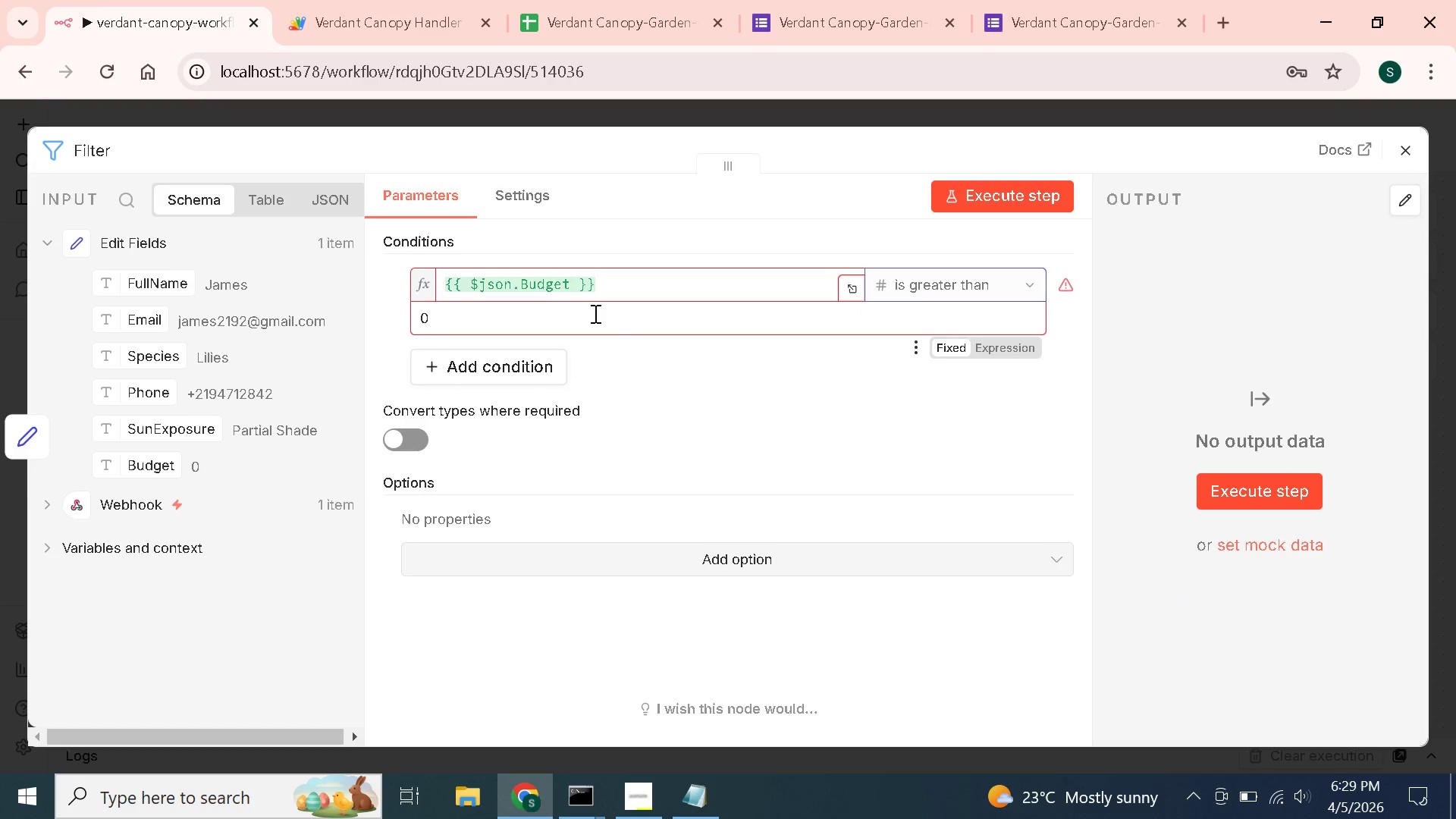 
left_click([610, 326])
 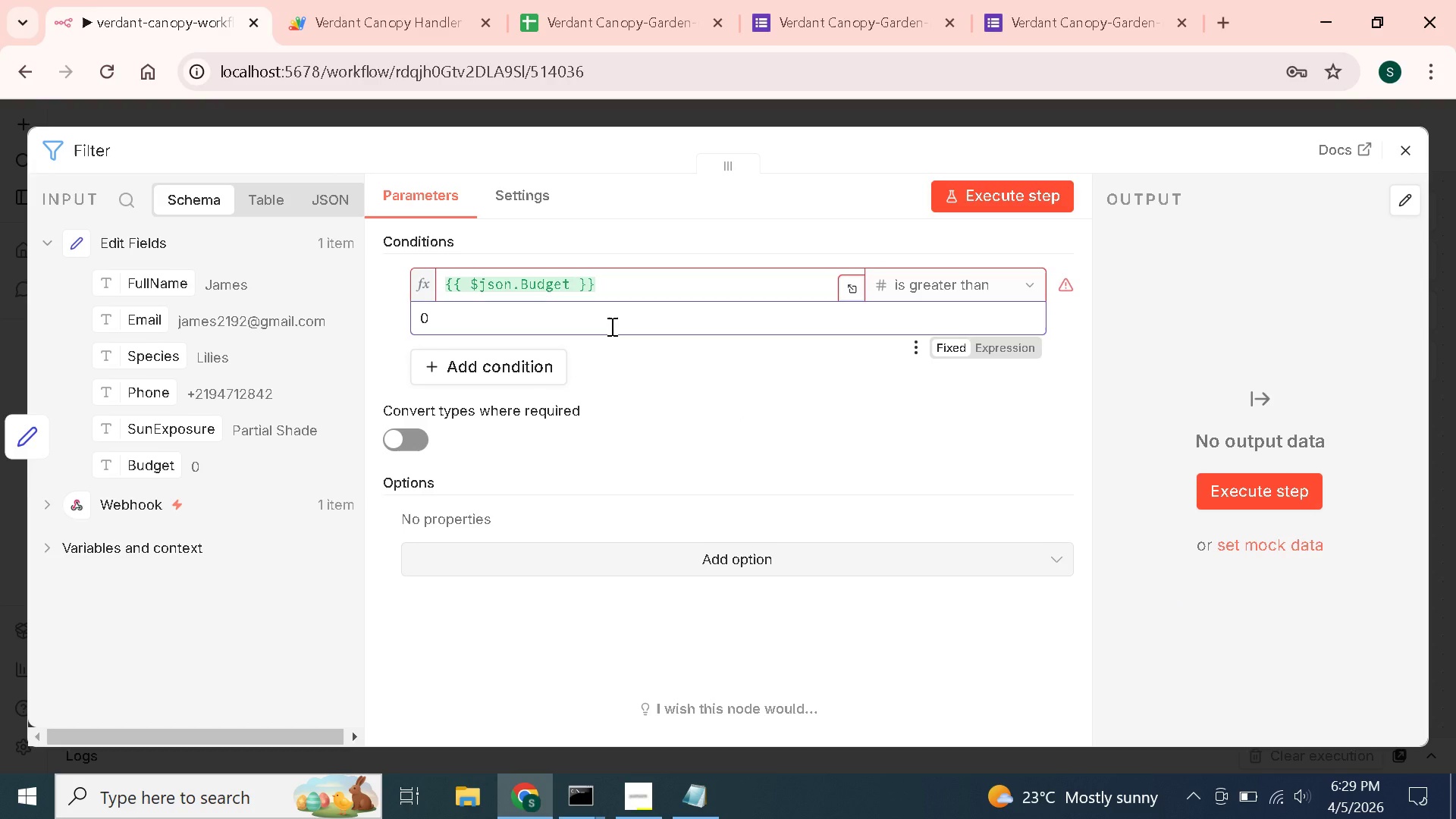 
type(1000)
 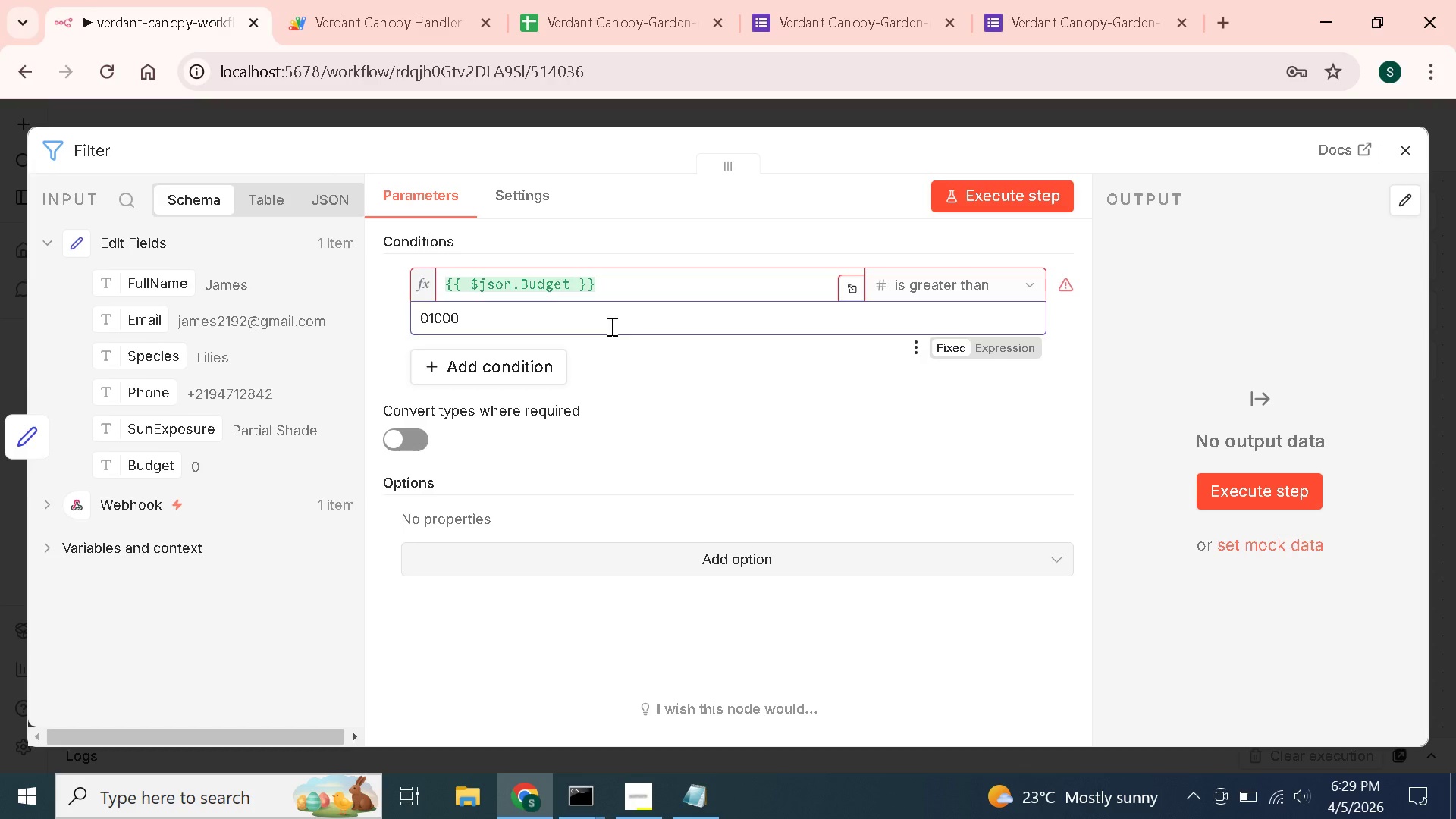 
key(ArrowLeft)
 